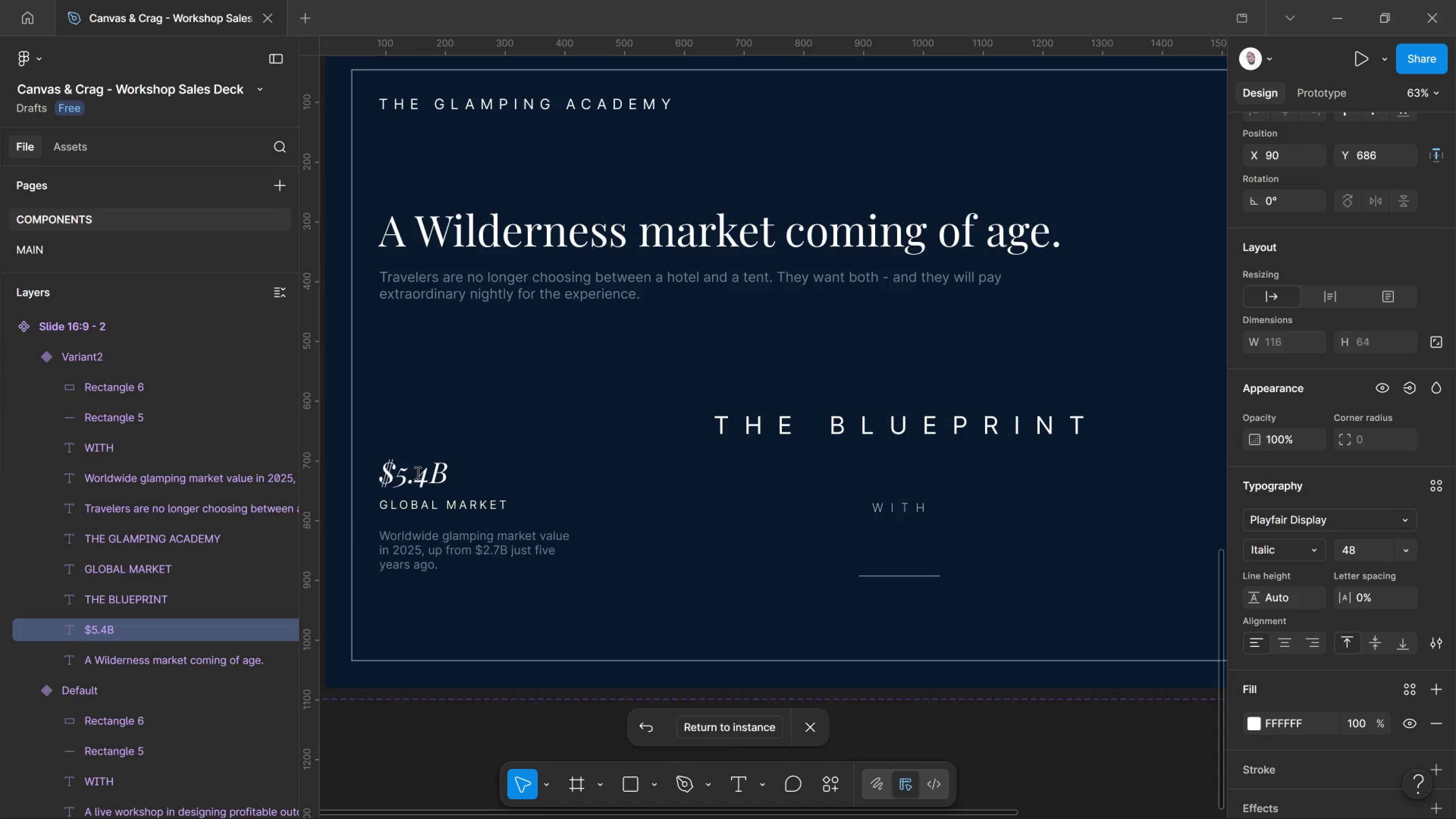 
key(Control+Shift+Period)
 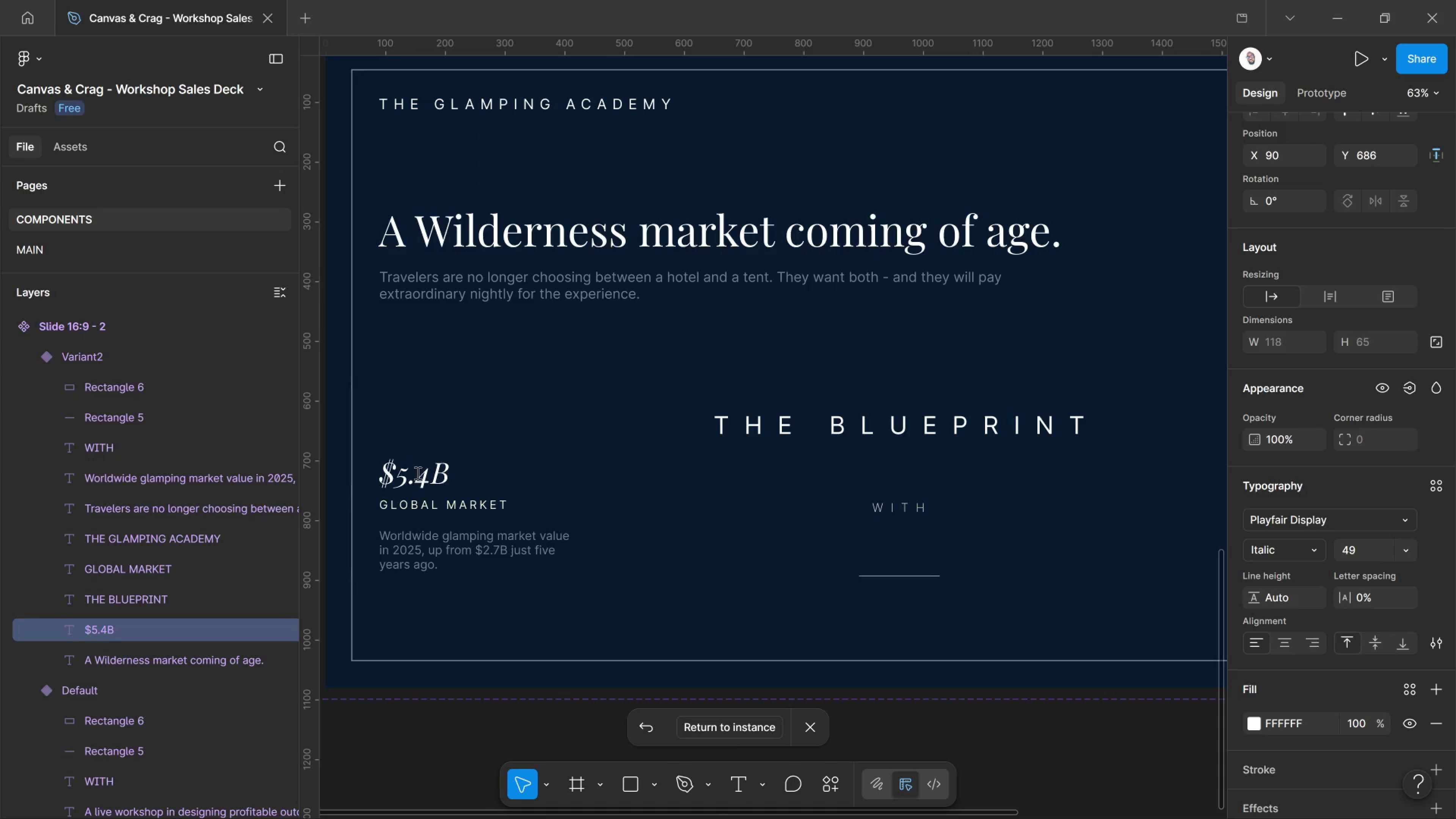 
key(Control+Shift+Period)
 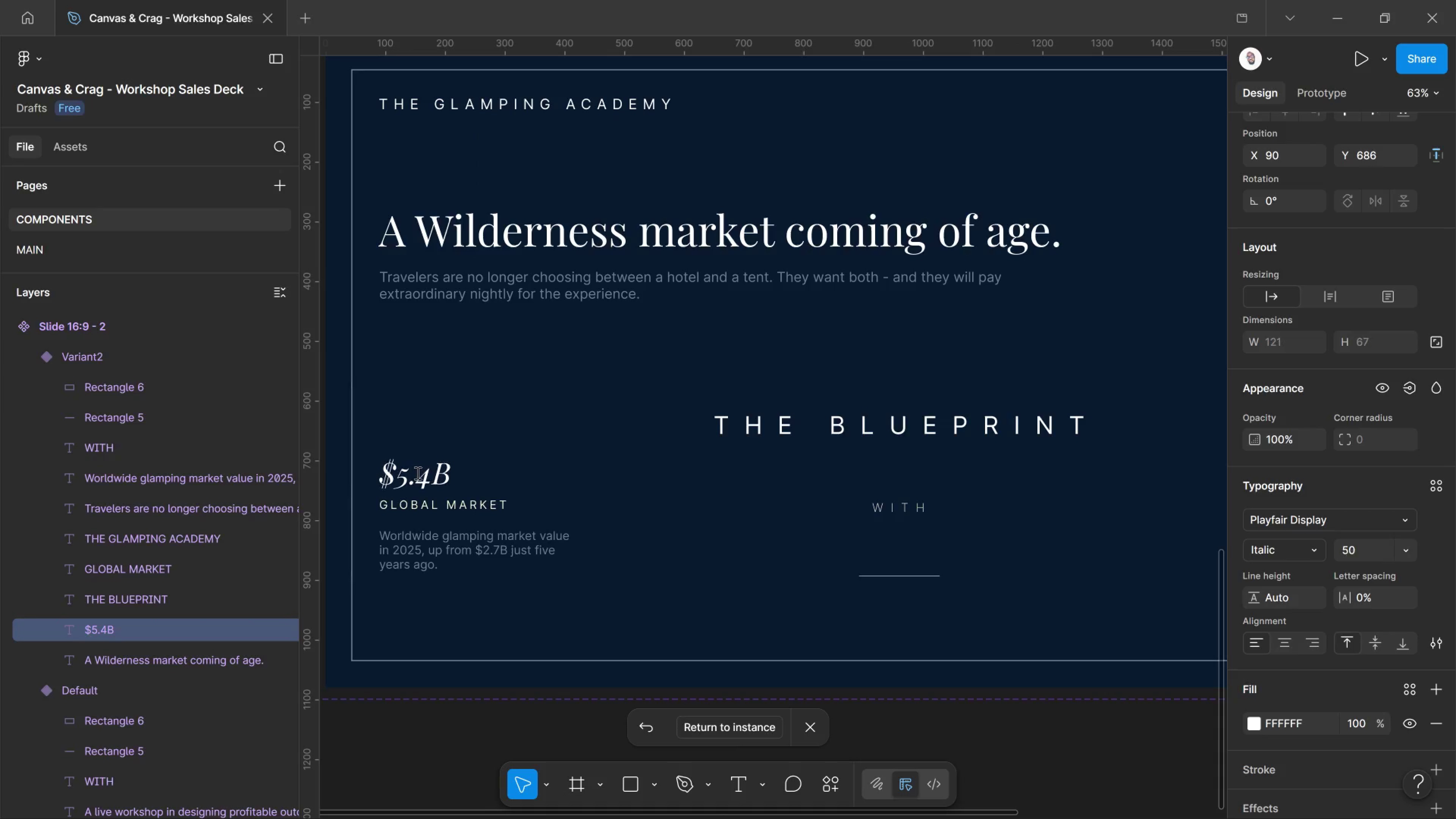 
key(Control+Shift+Period)
 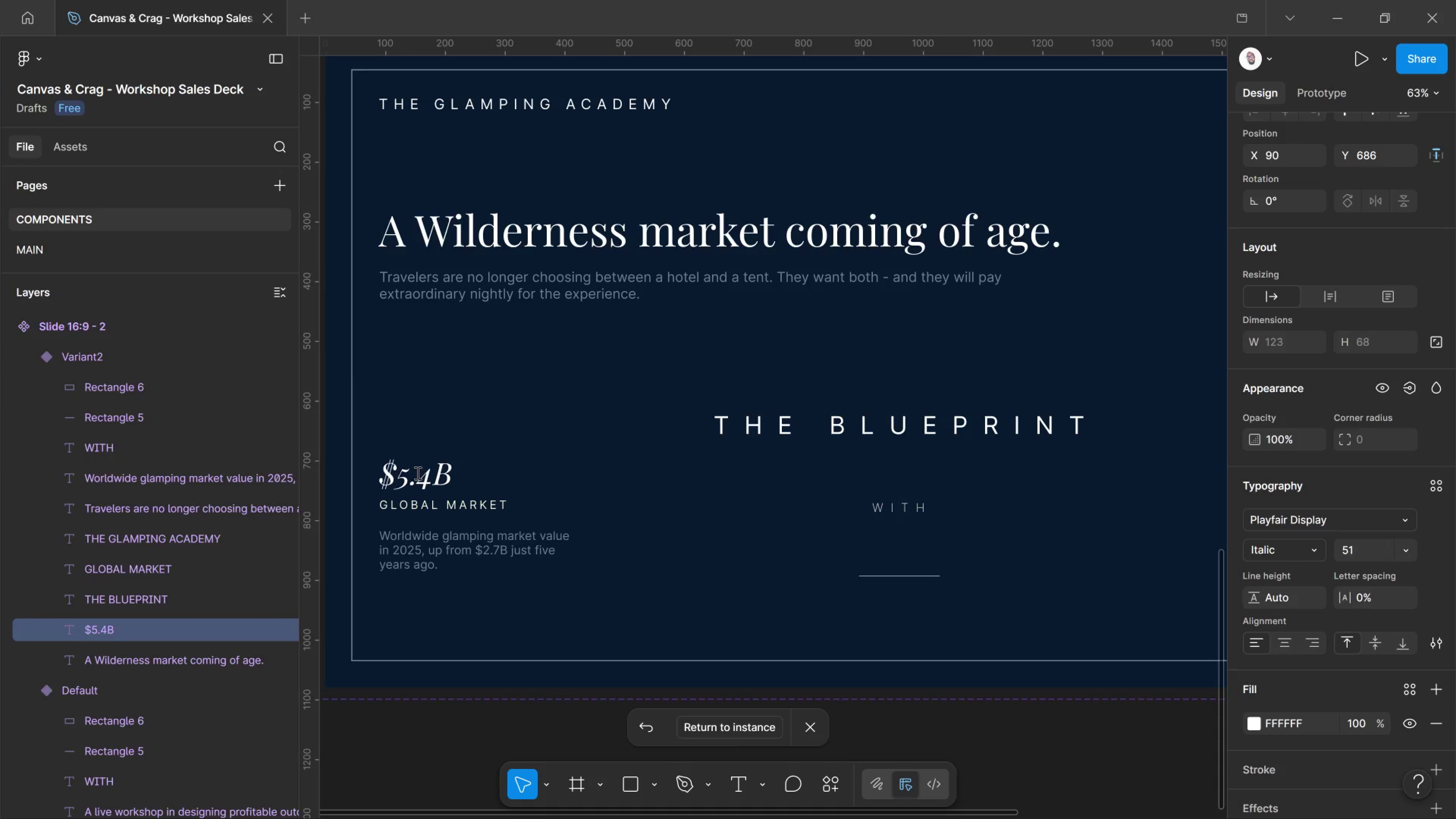 
key(Control+Shift+Period)
 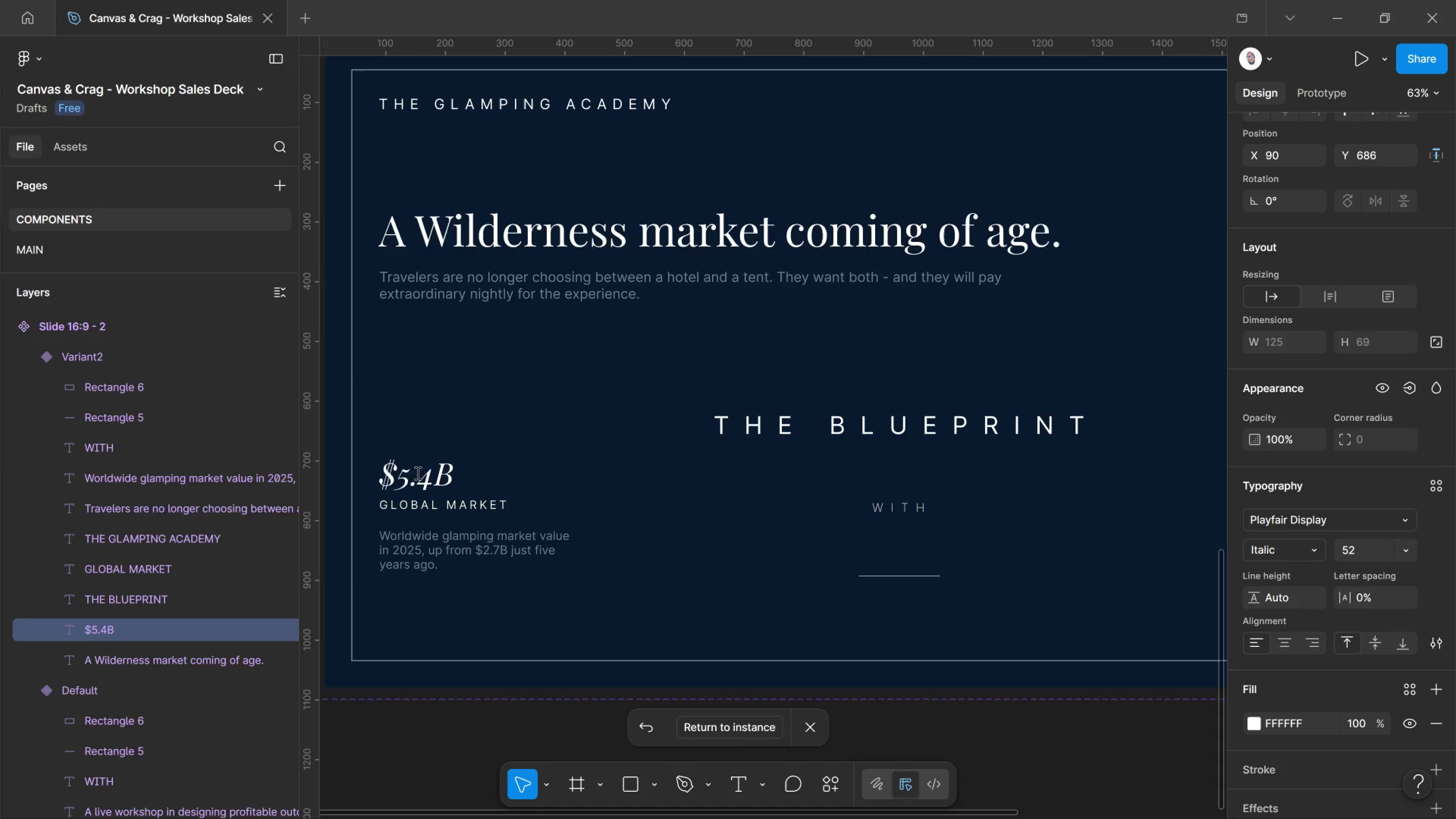 
key(Control+Shift+Period)
 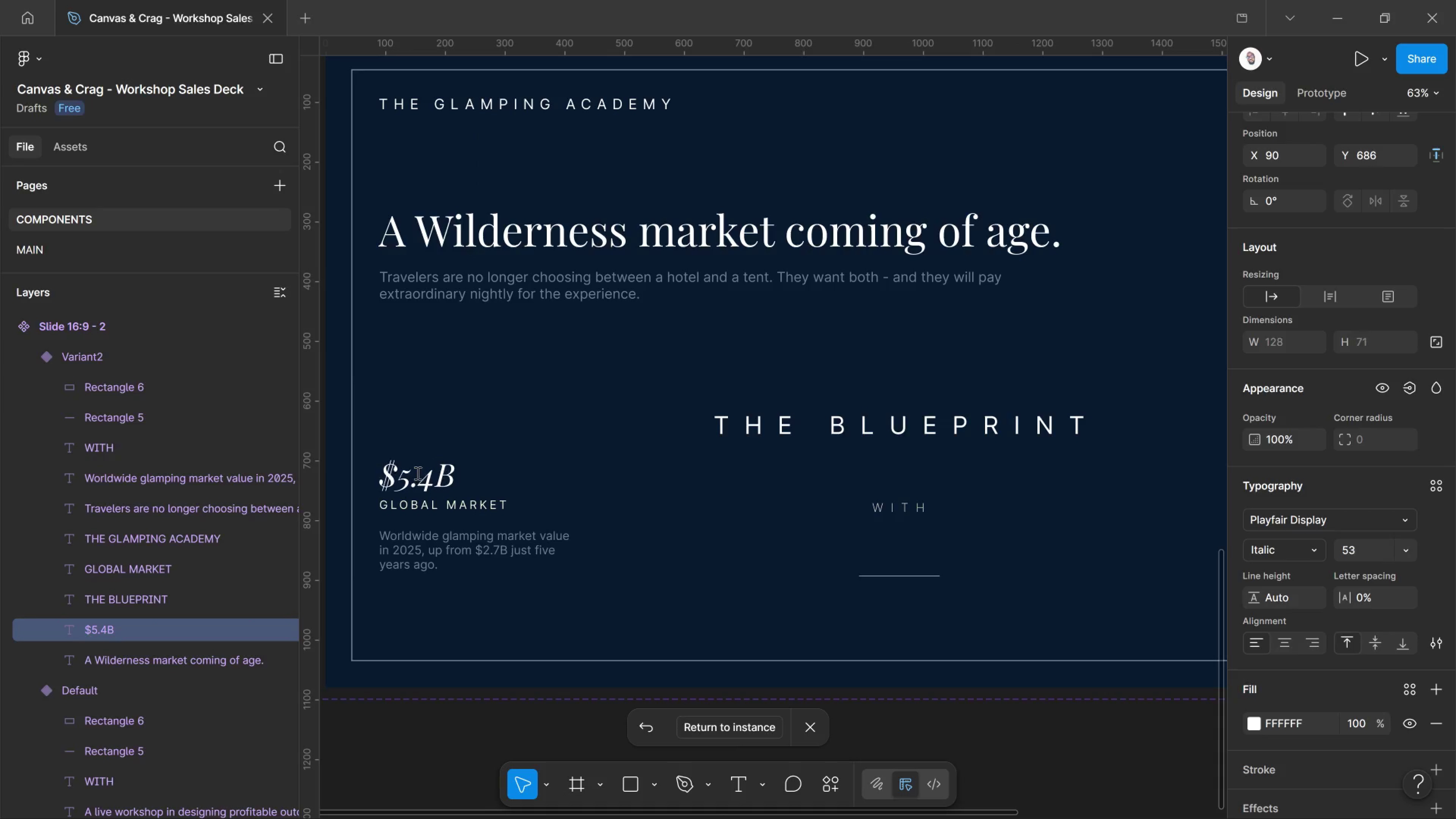 
hold_key(key=Period, duration=0.37)
 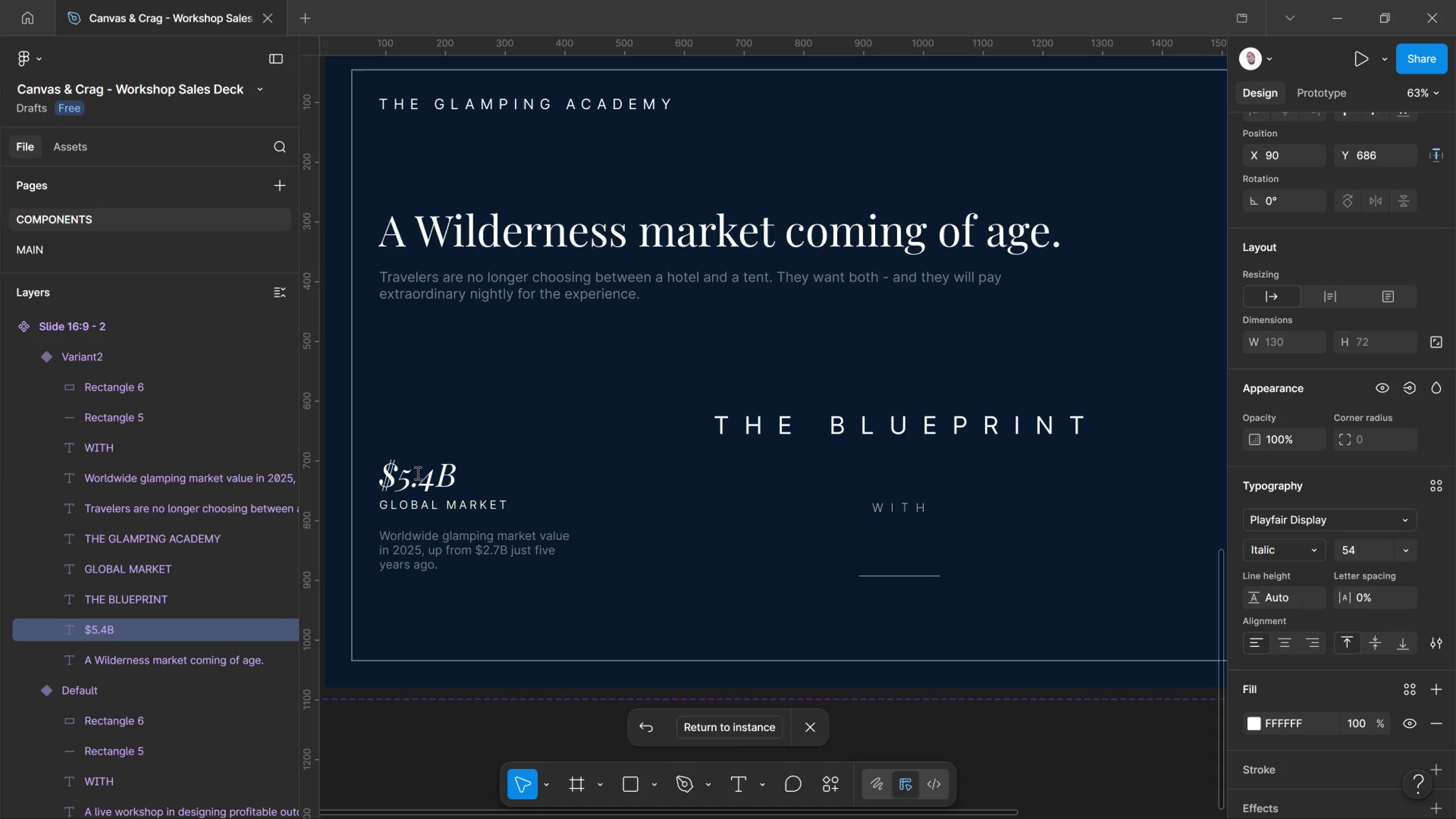 
key(Control+Shift+Period)
 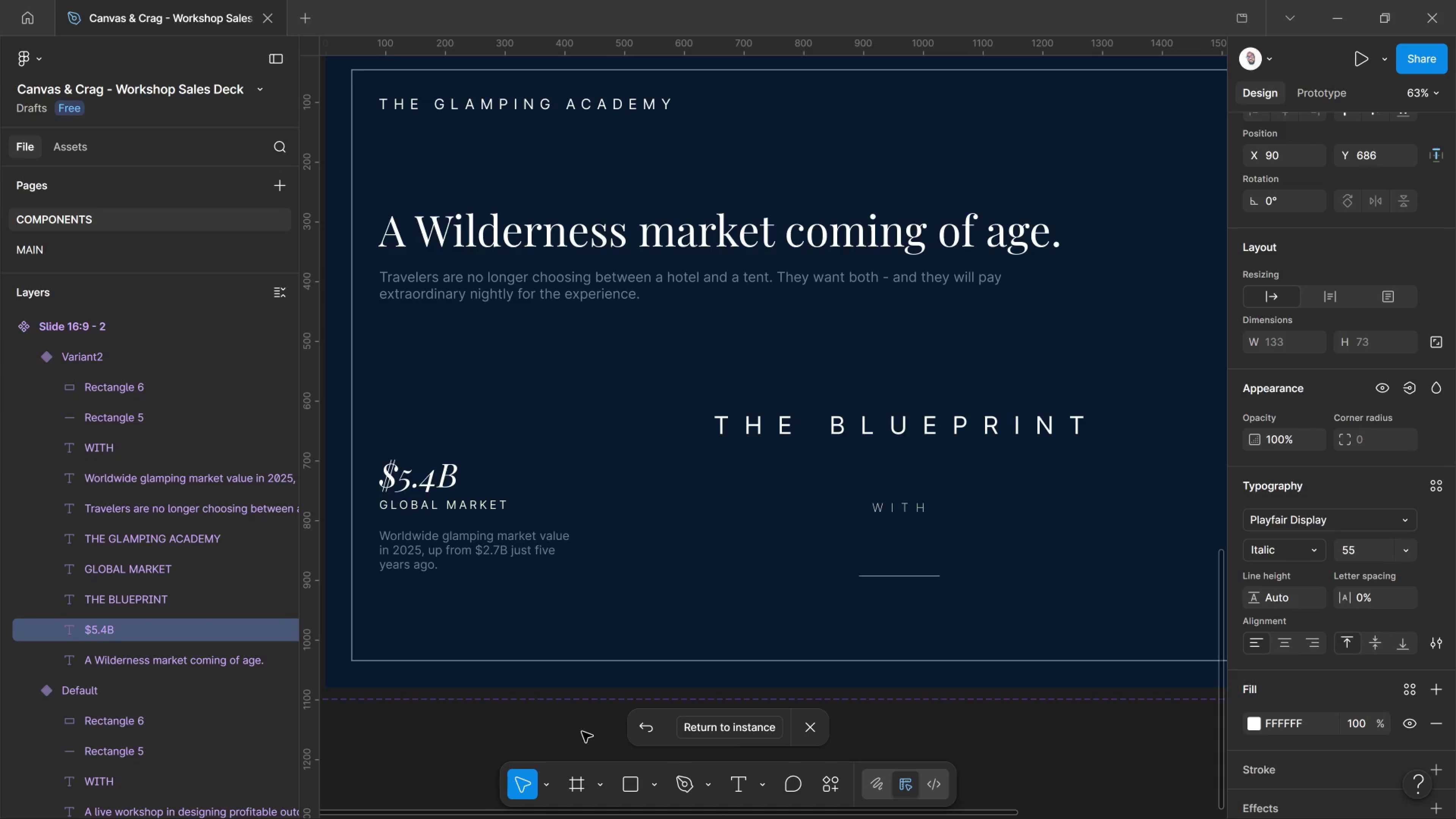 
left_click([582, 732])
 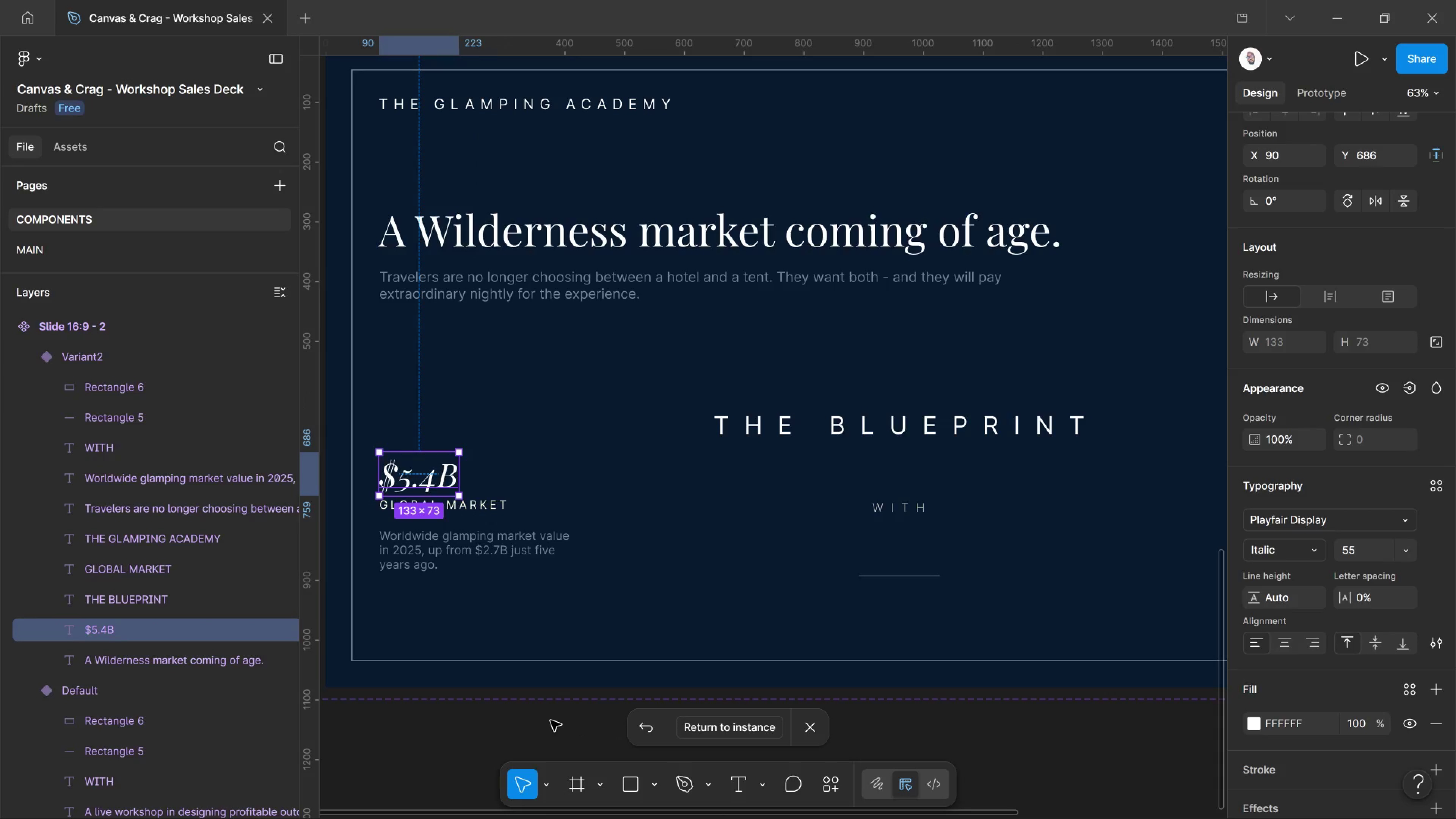 
key(Shift+ArrowUp)
 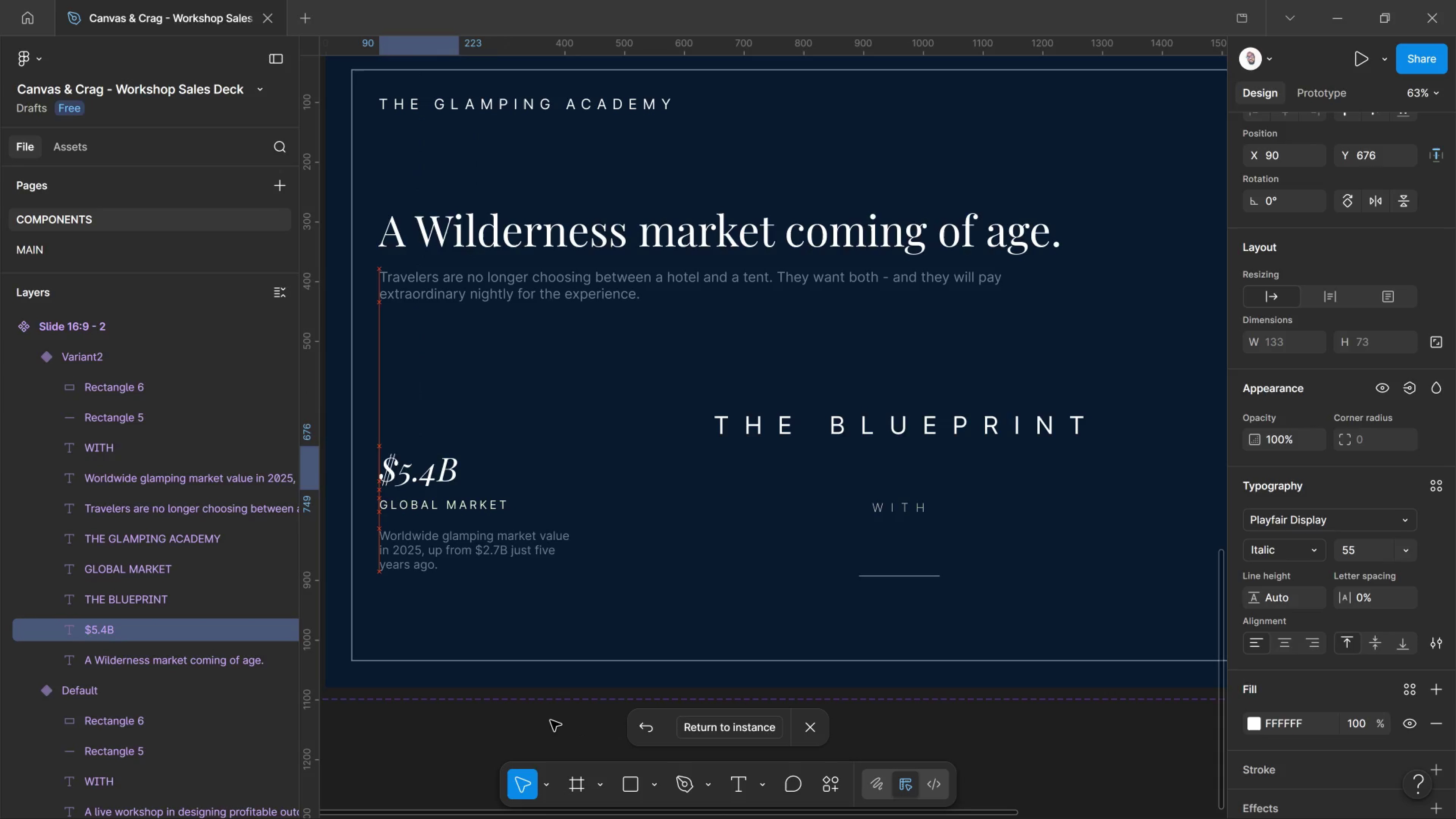 
key(Shift+ArrowUp)
 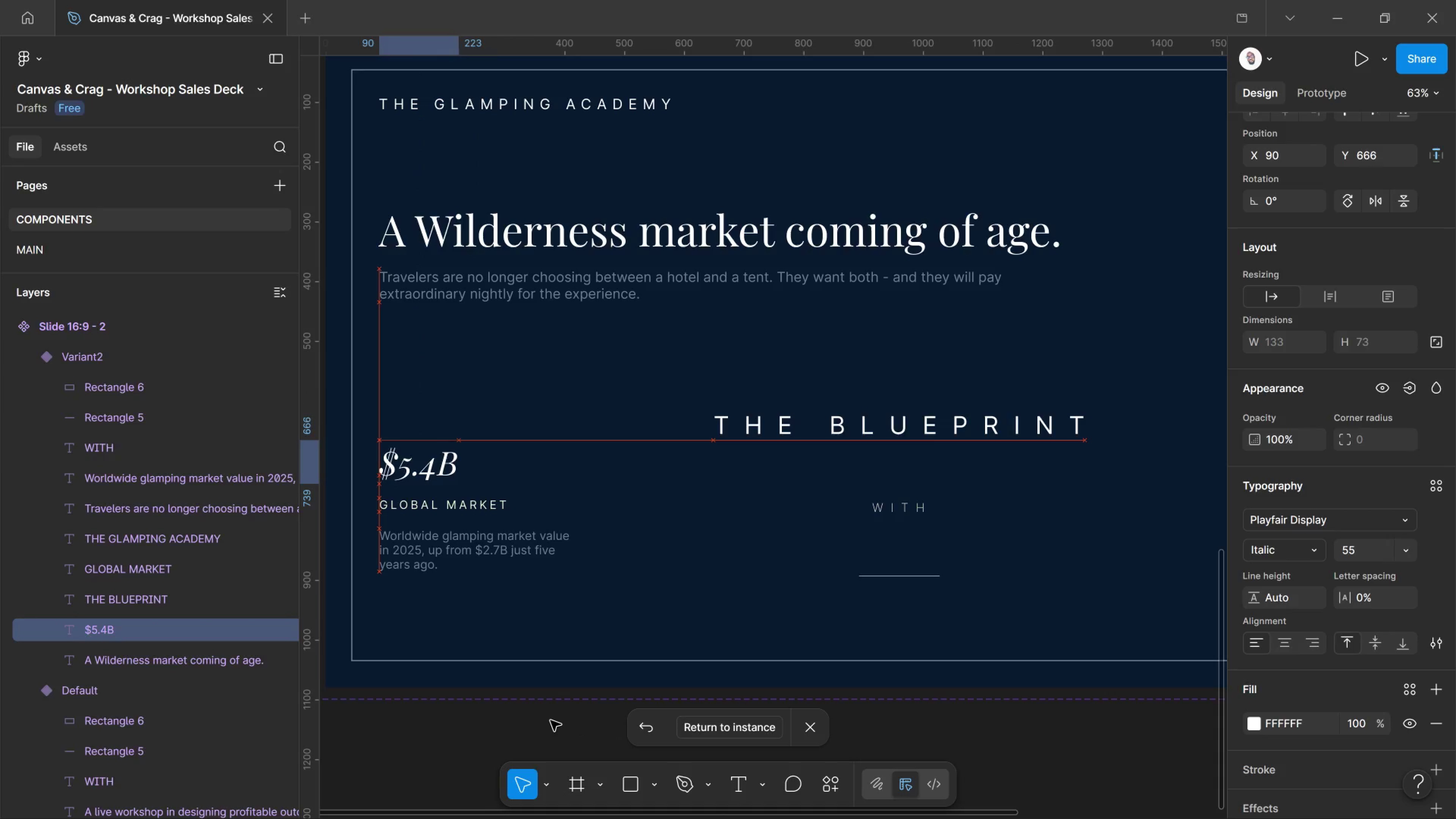 
key(Shift+ArrowUp)
 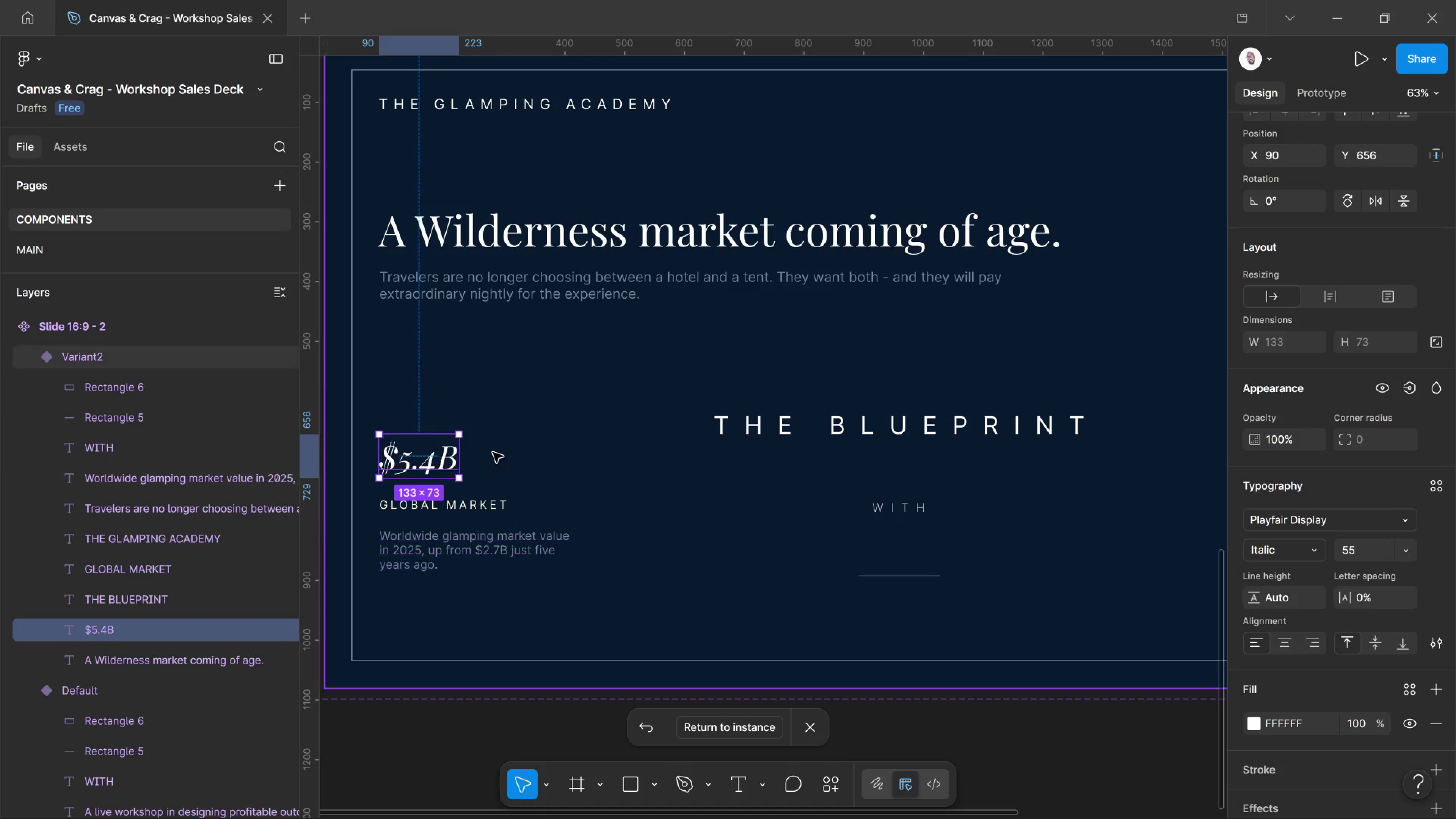 
double_click([449, 456])
 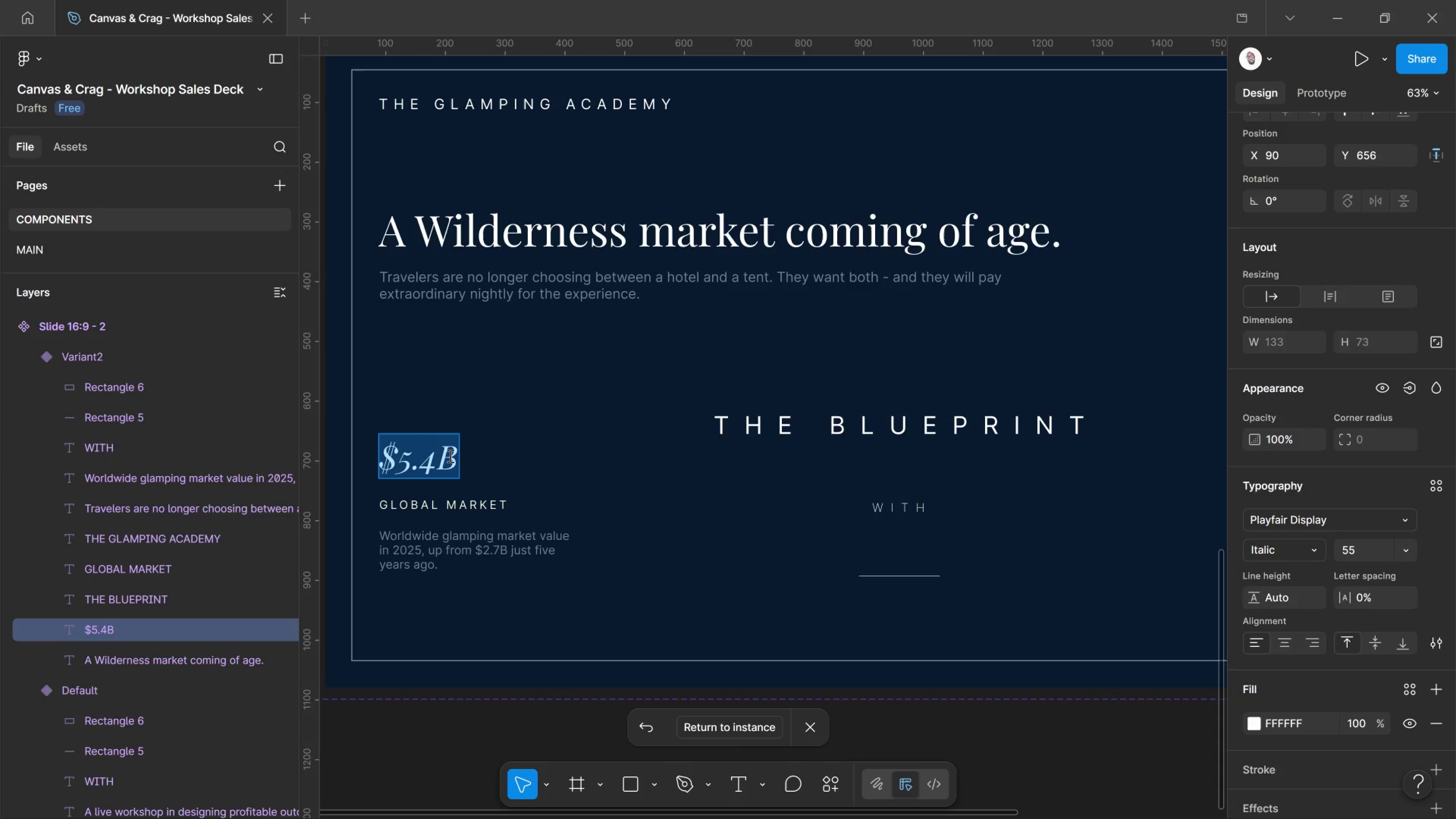 
key(Control+Shift+Period)
 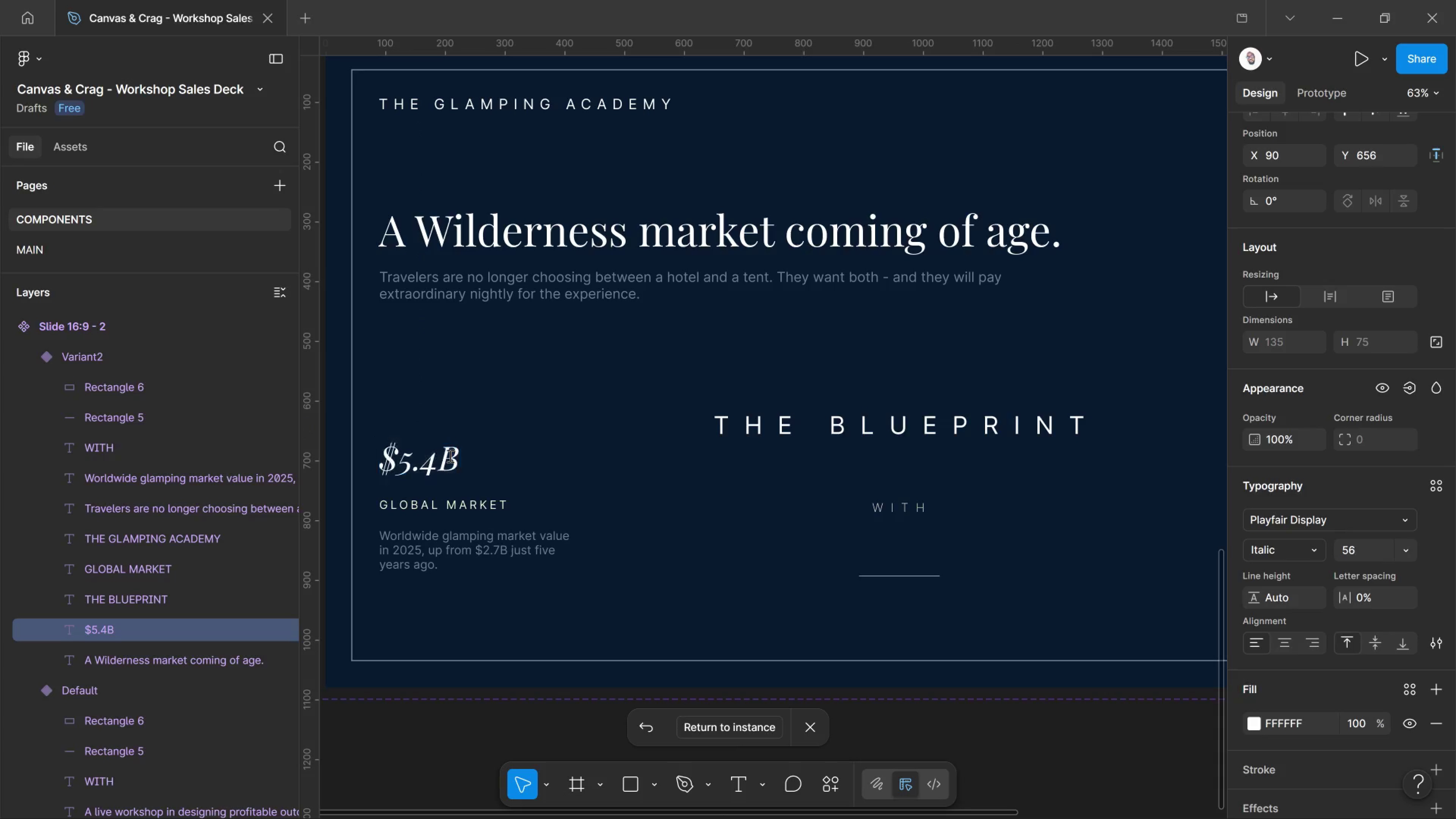 
key(Control+Shift+Period)
 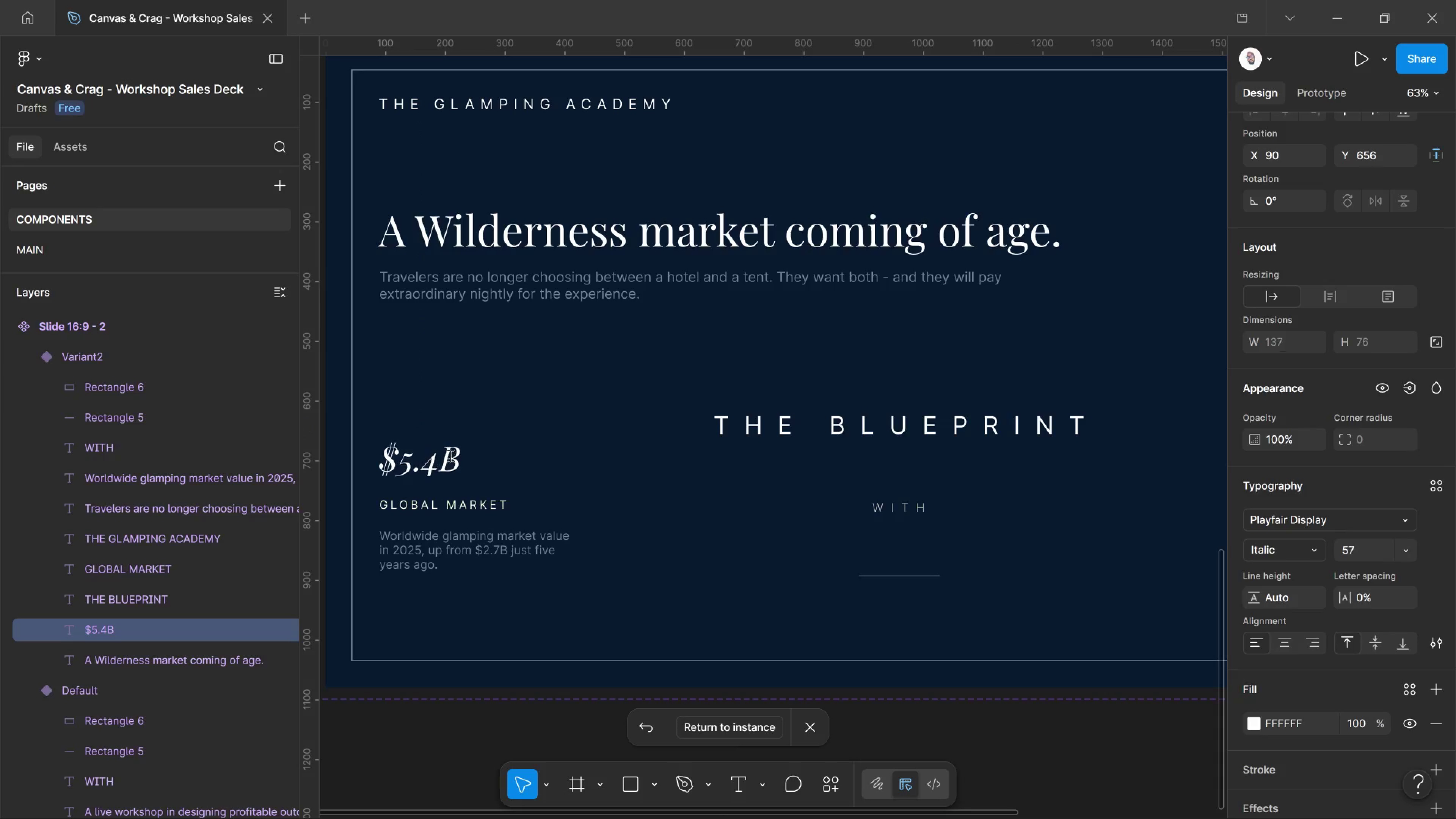 
key(Control+Shift+Period)
 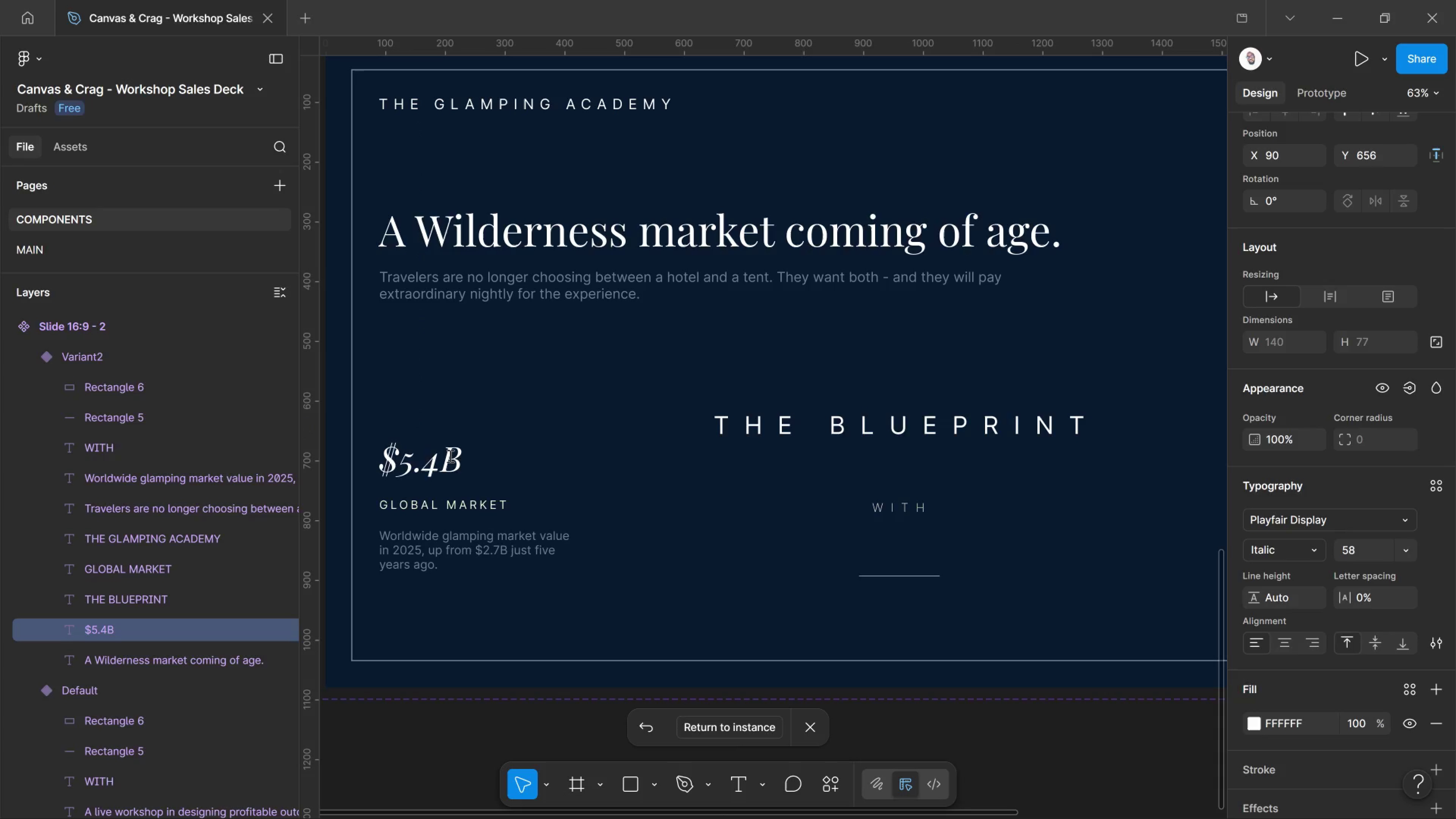 
key(Control+Shift+Period)
 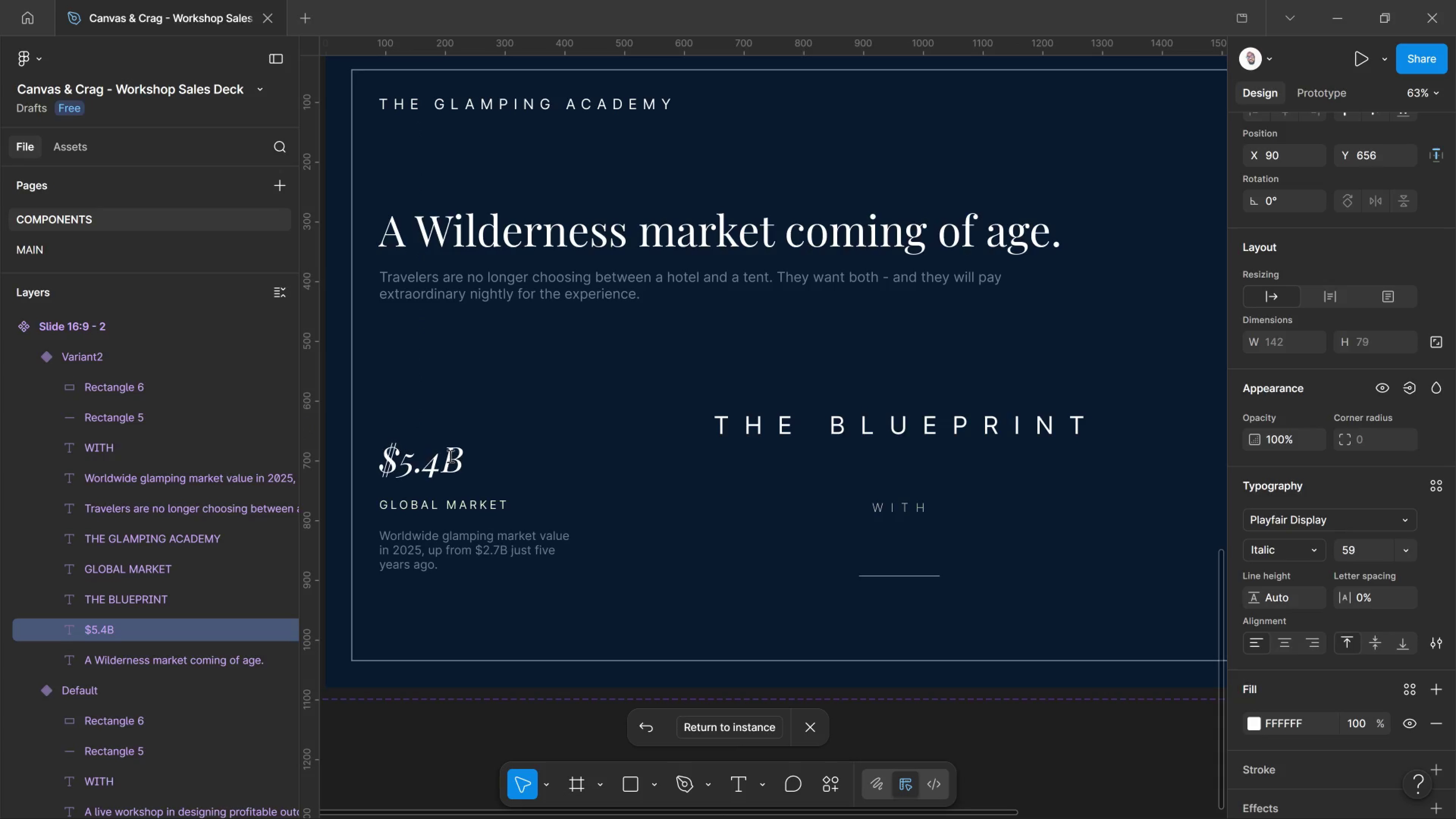 
key(Control+Shift+Period)
 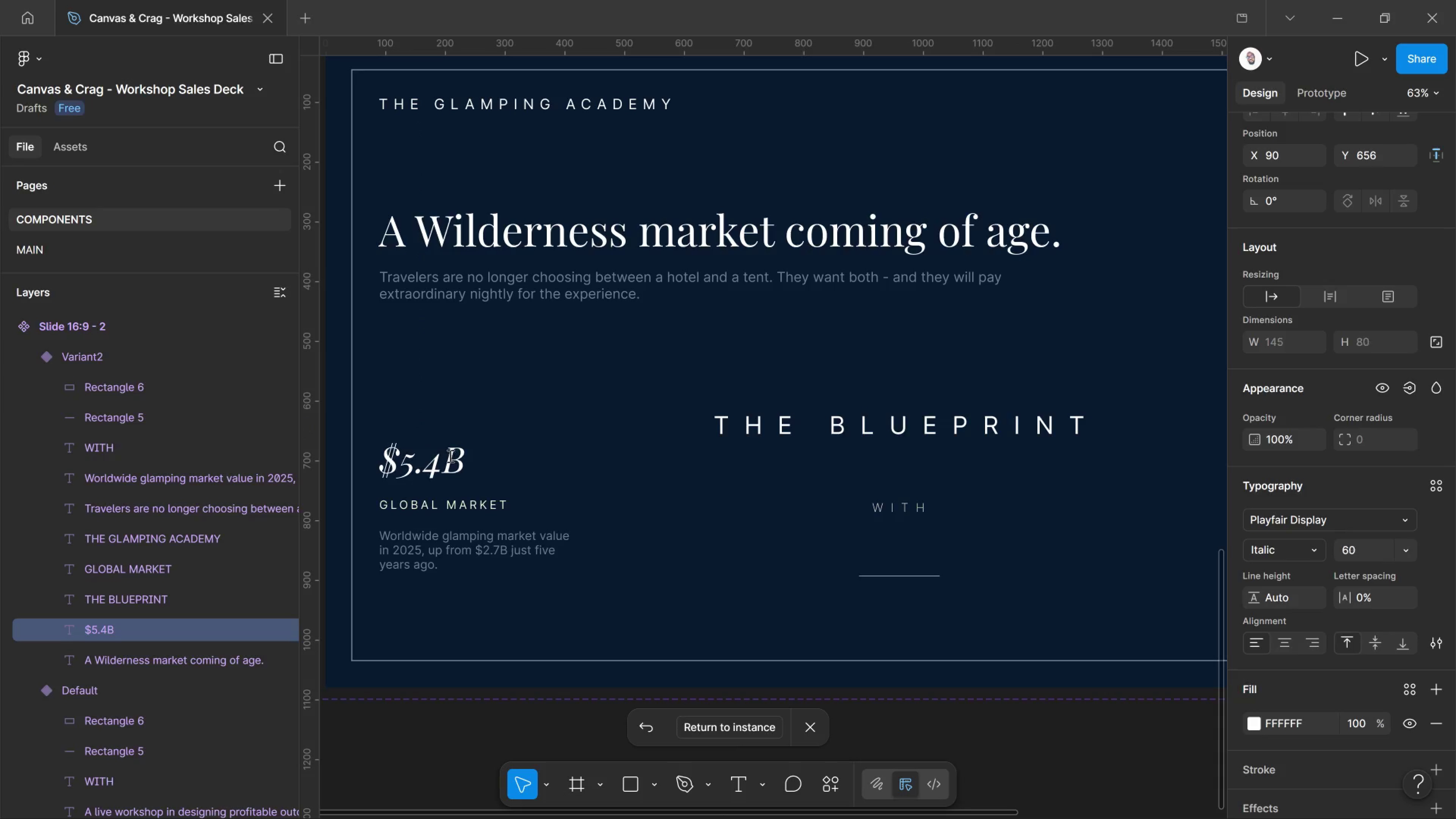 
key(Control+Shift+Period)
 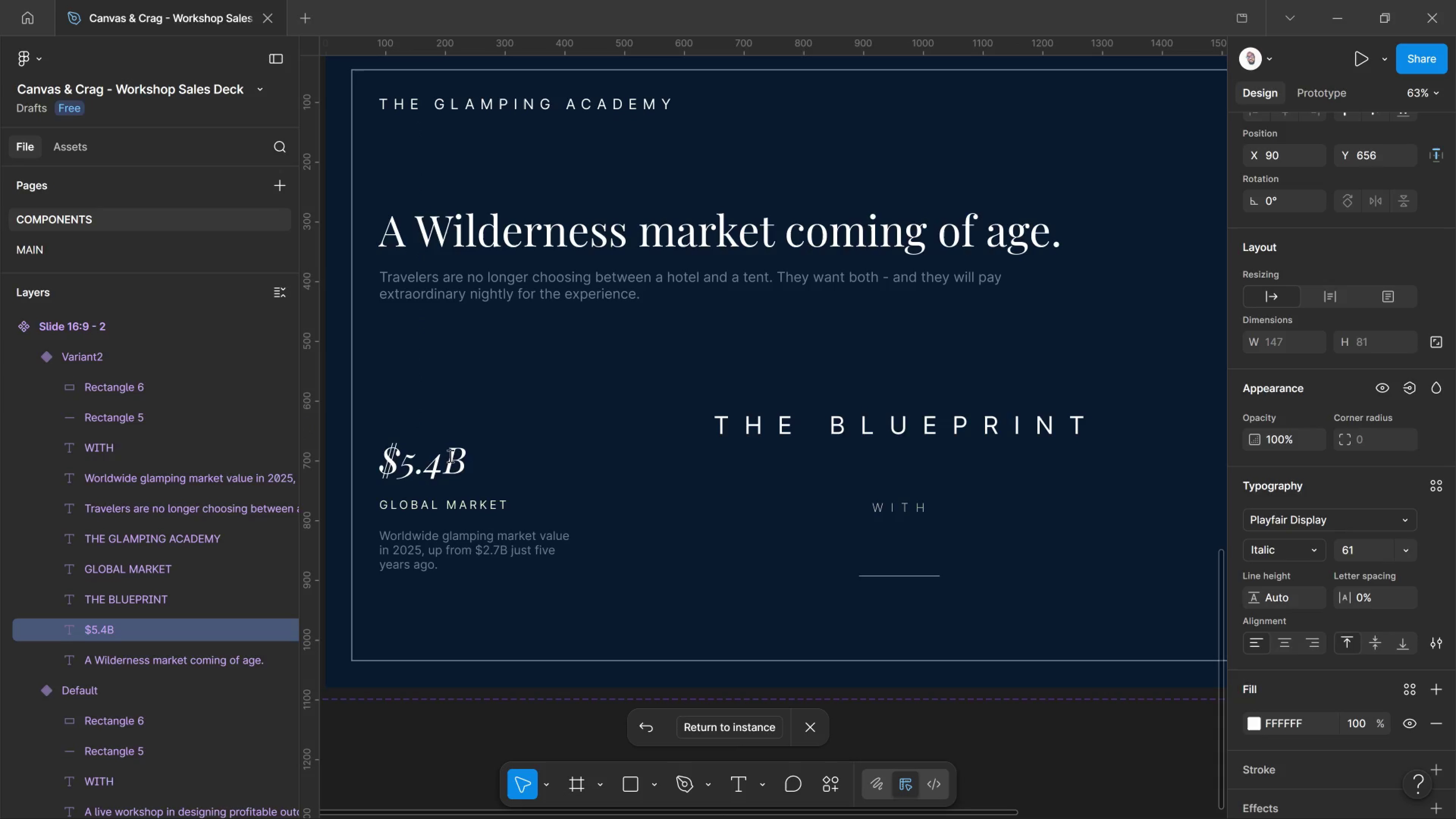 
key(Control+Shift+Period)
 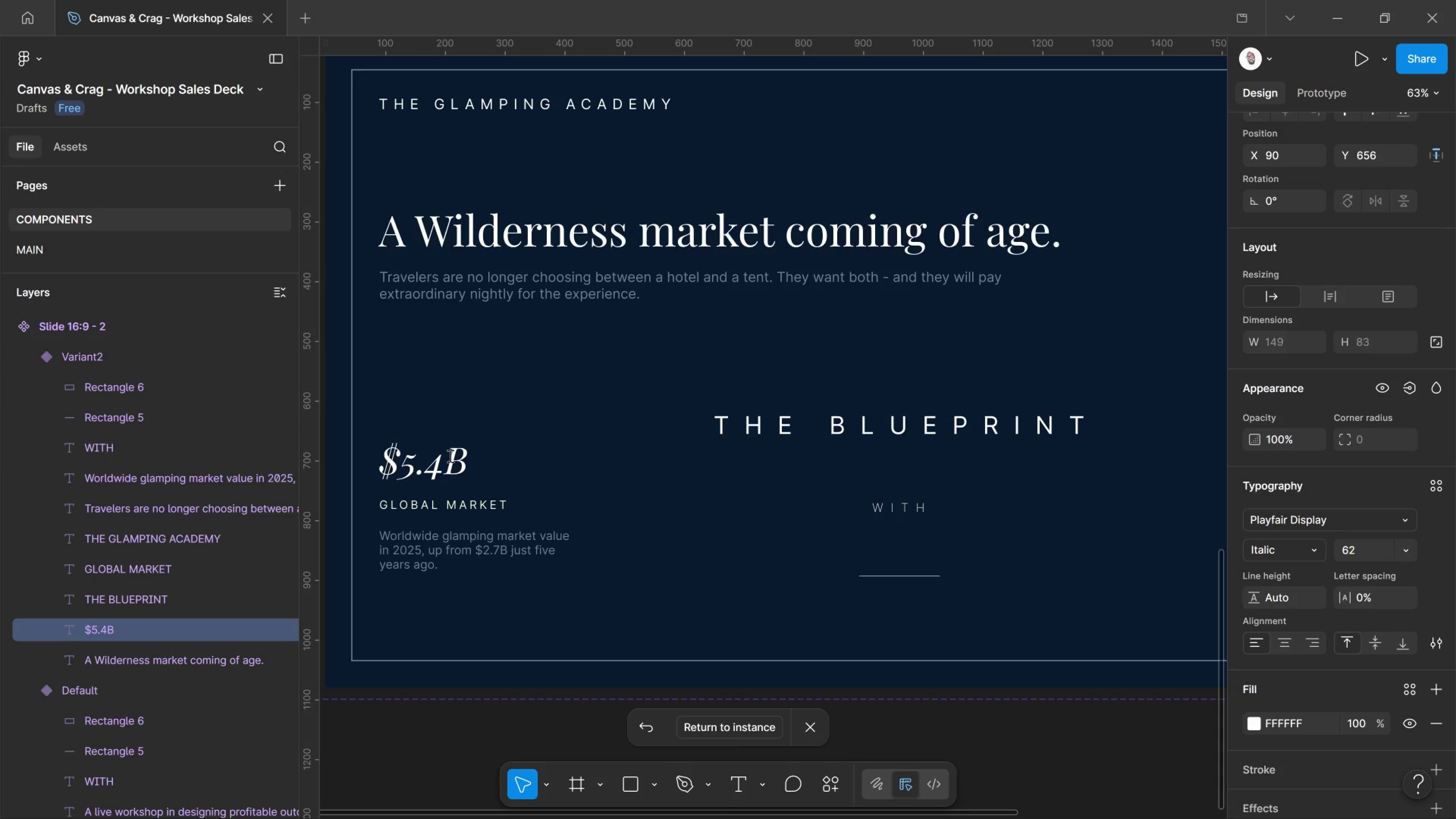 
key(Control+Shift+Period)
 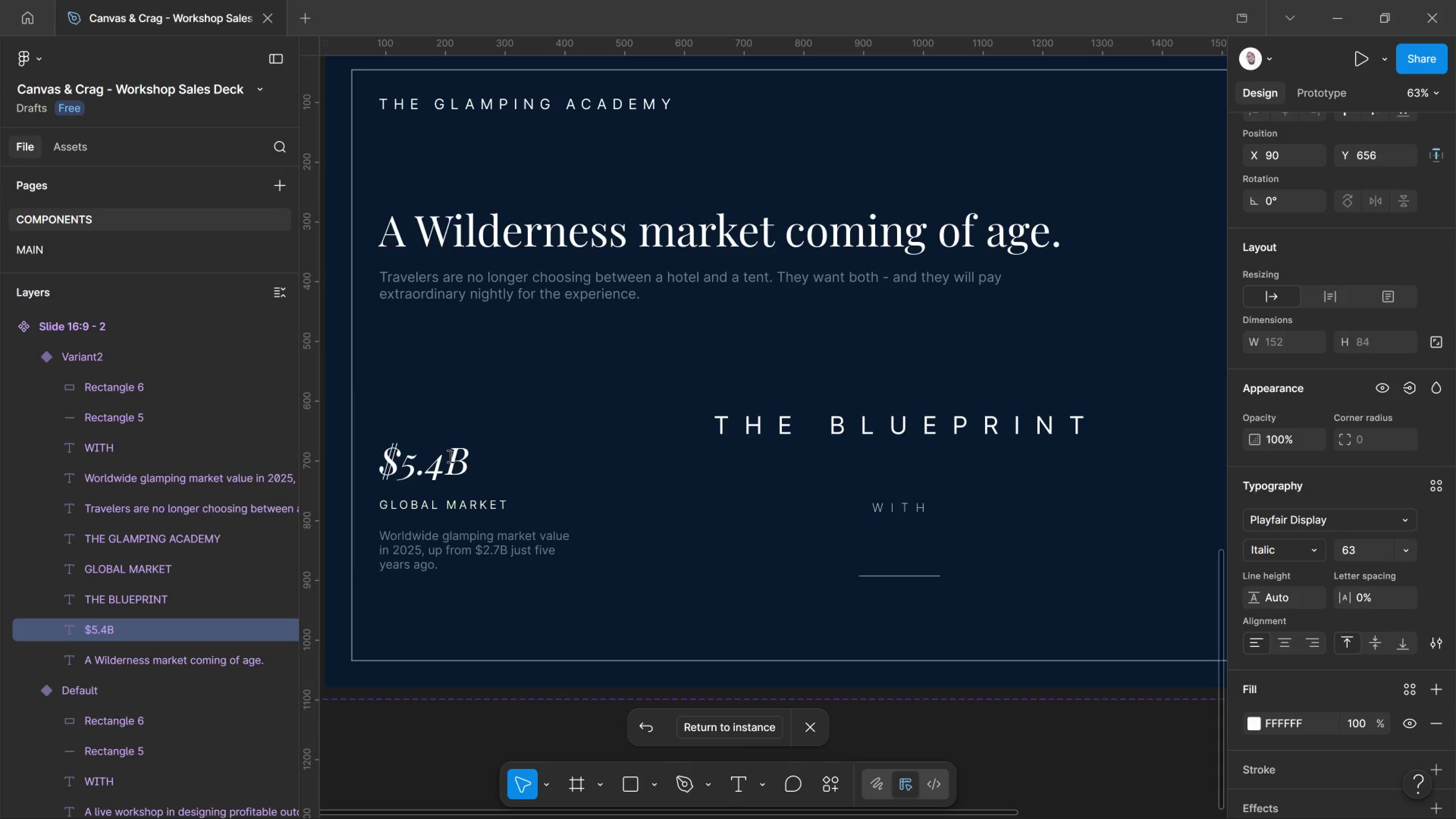 
key(Control+Shift+Period)
 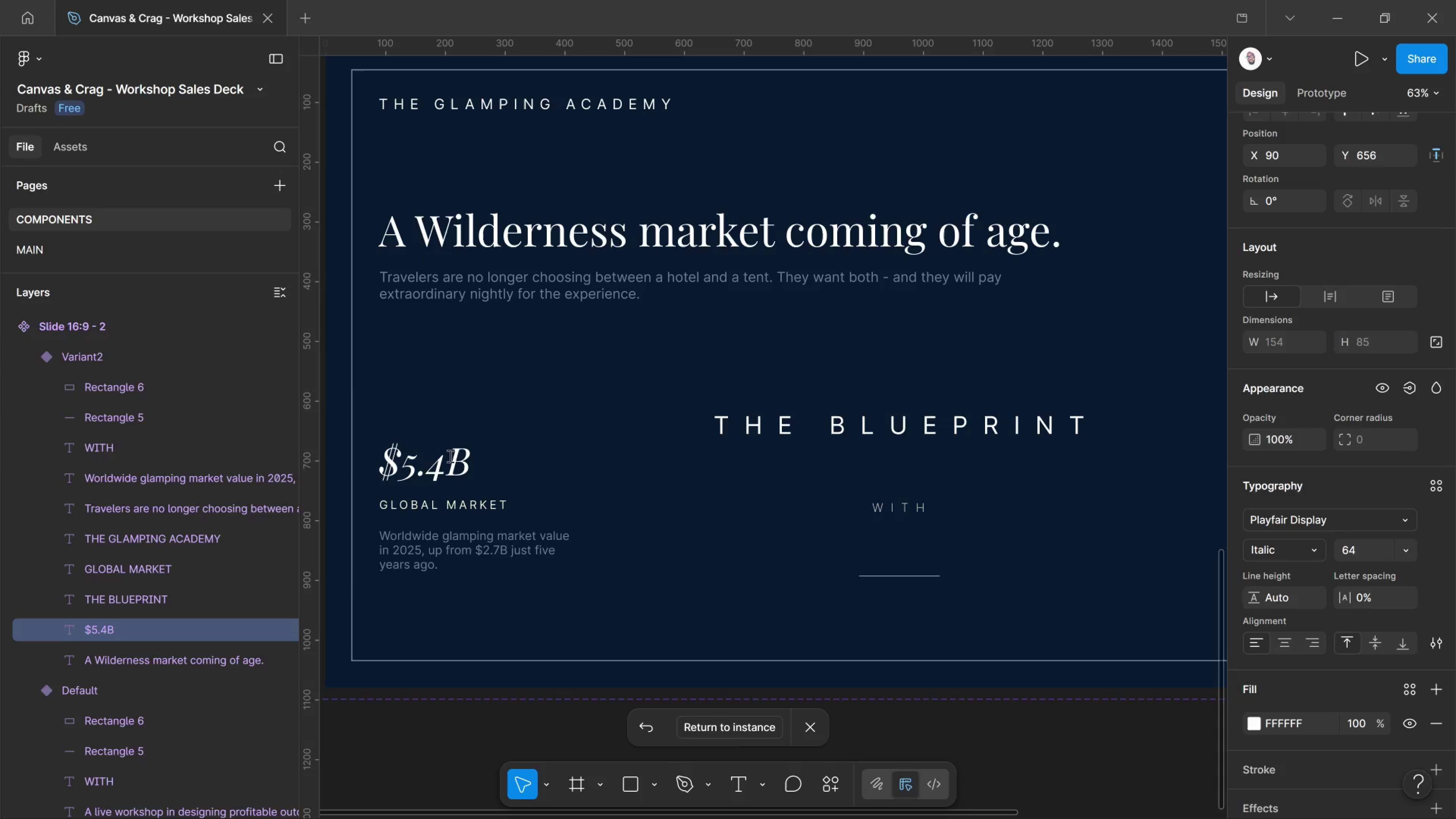 
key(Control+Shift+Period)
 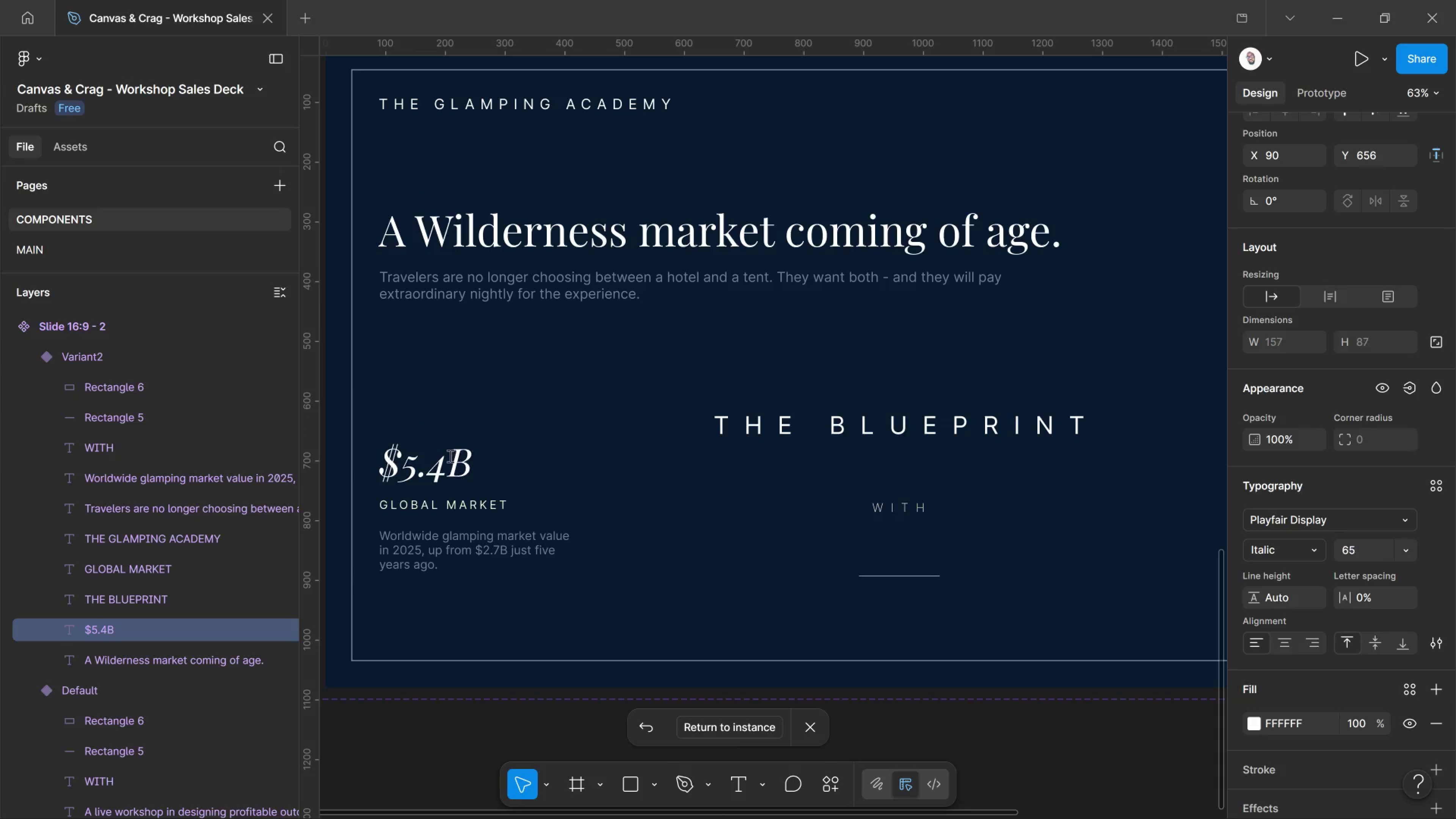 
key(Control+Shift+Period)
 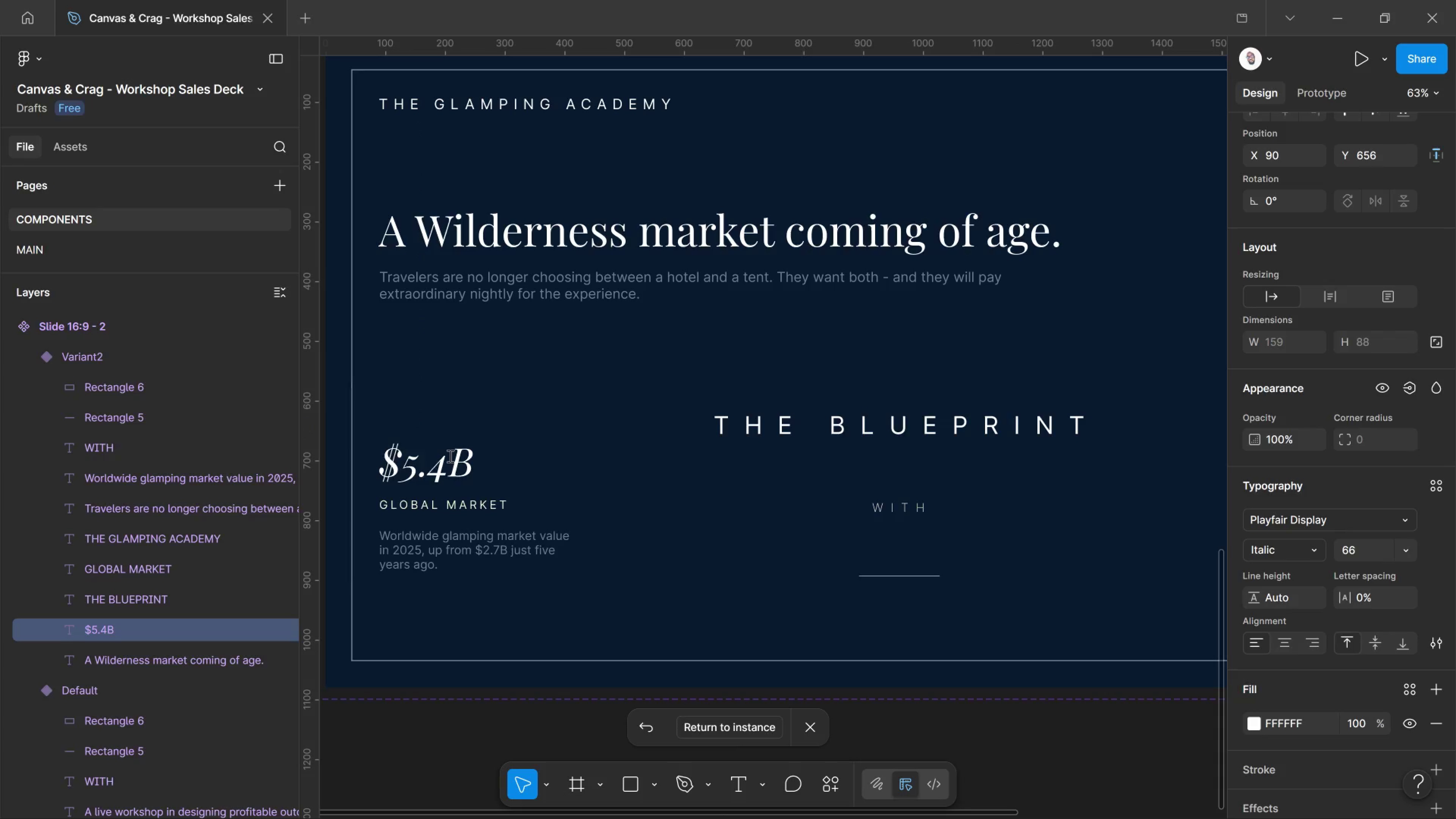 
key(Control+Shift+Period)
 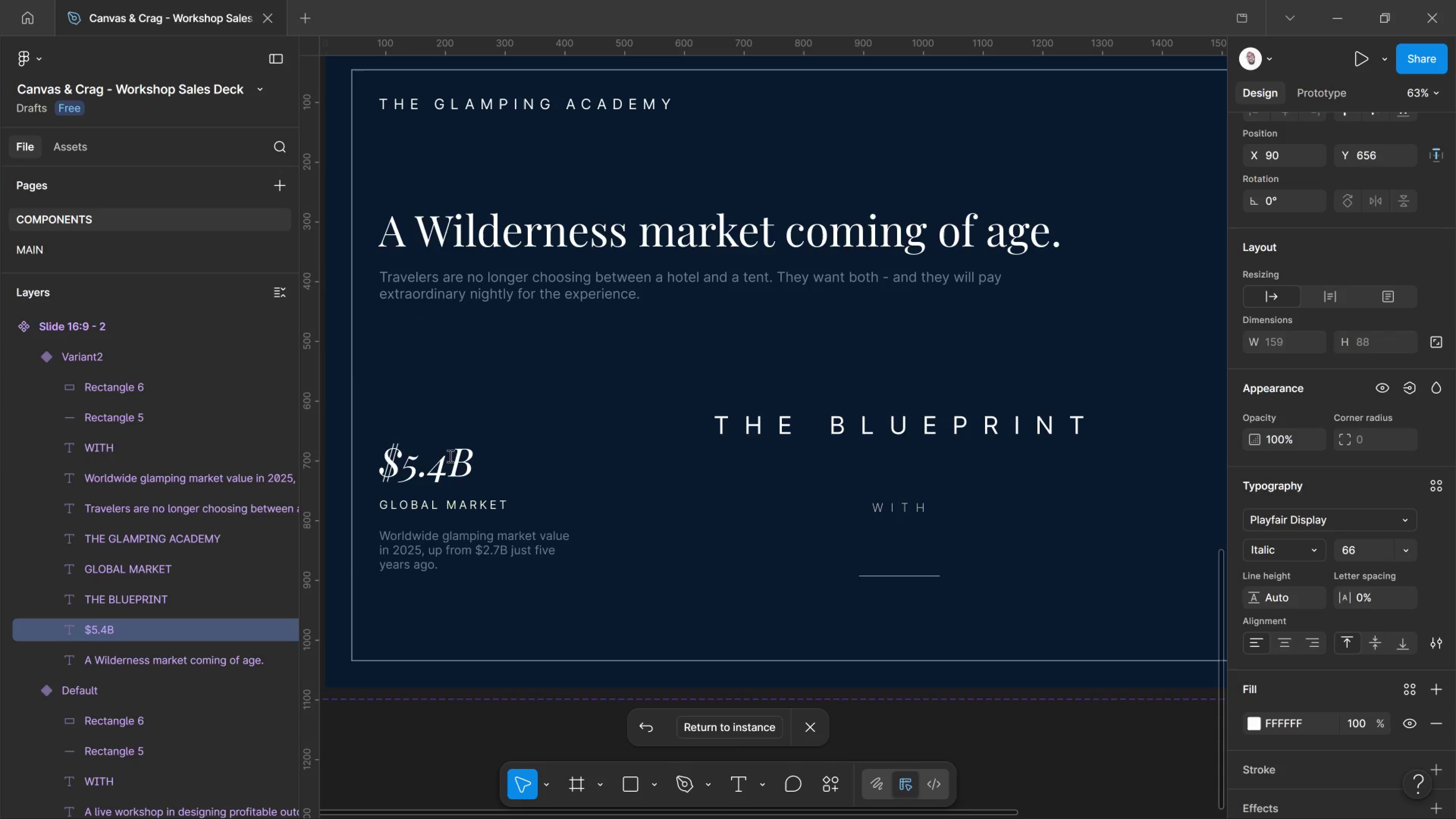 
key(Control+Shift+Period)
 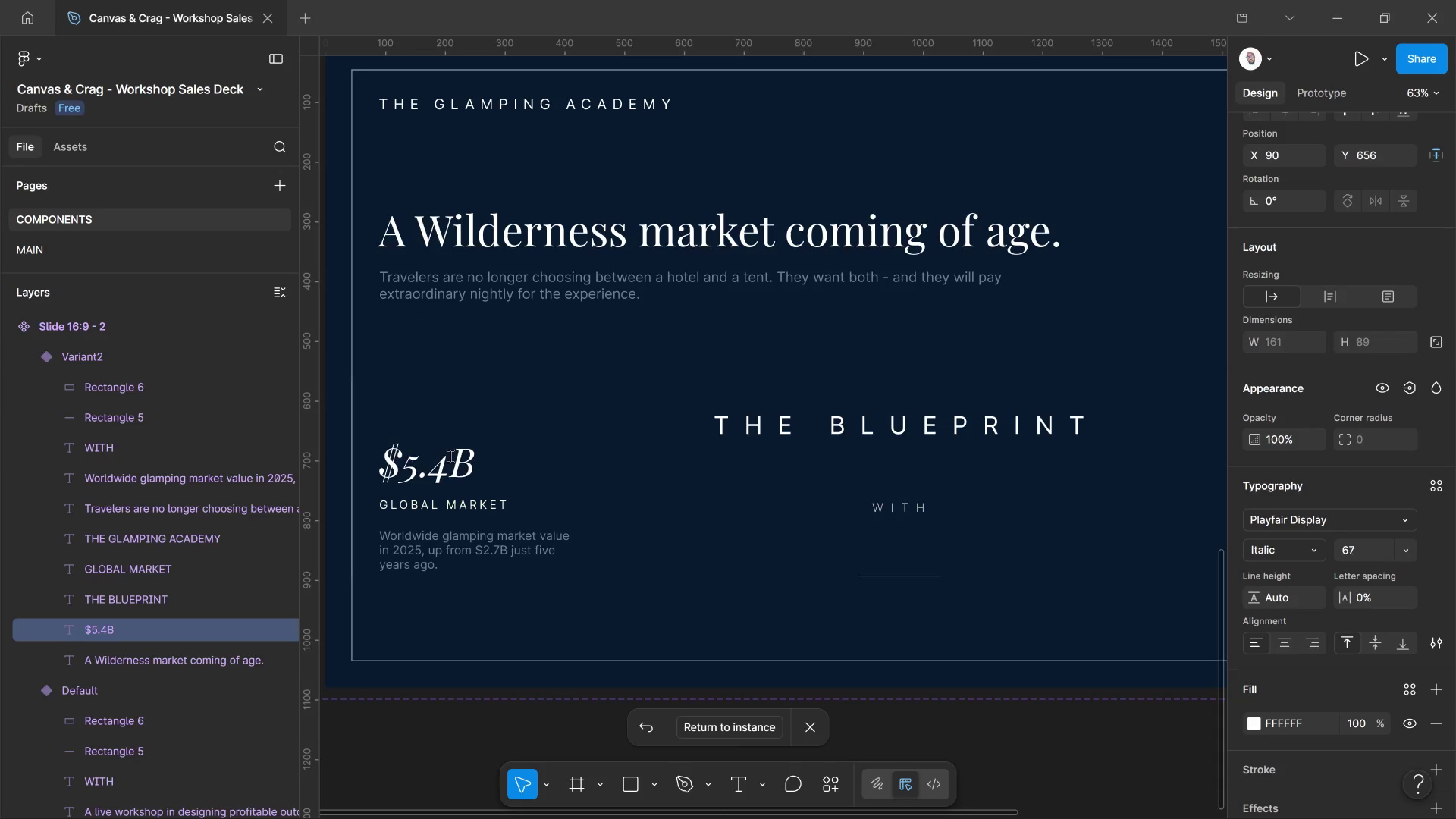 
key(Control+Shift+Period)
 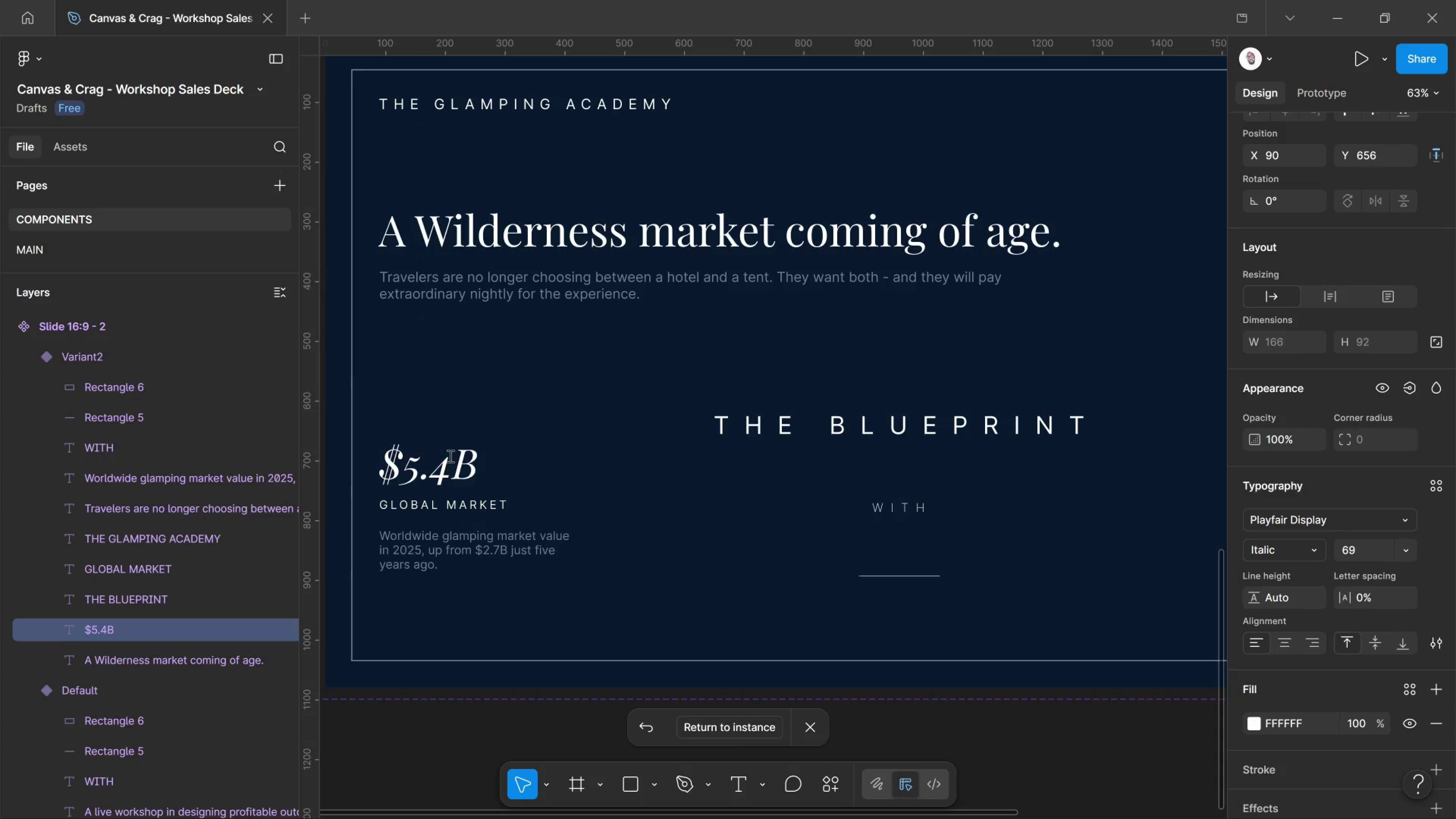 
key(Control+Shift+Period)
 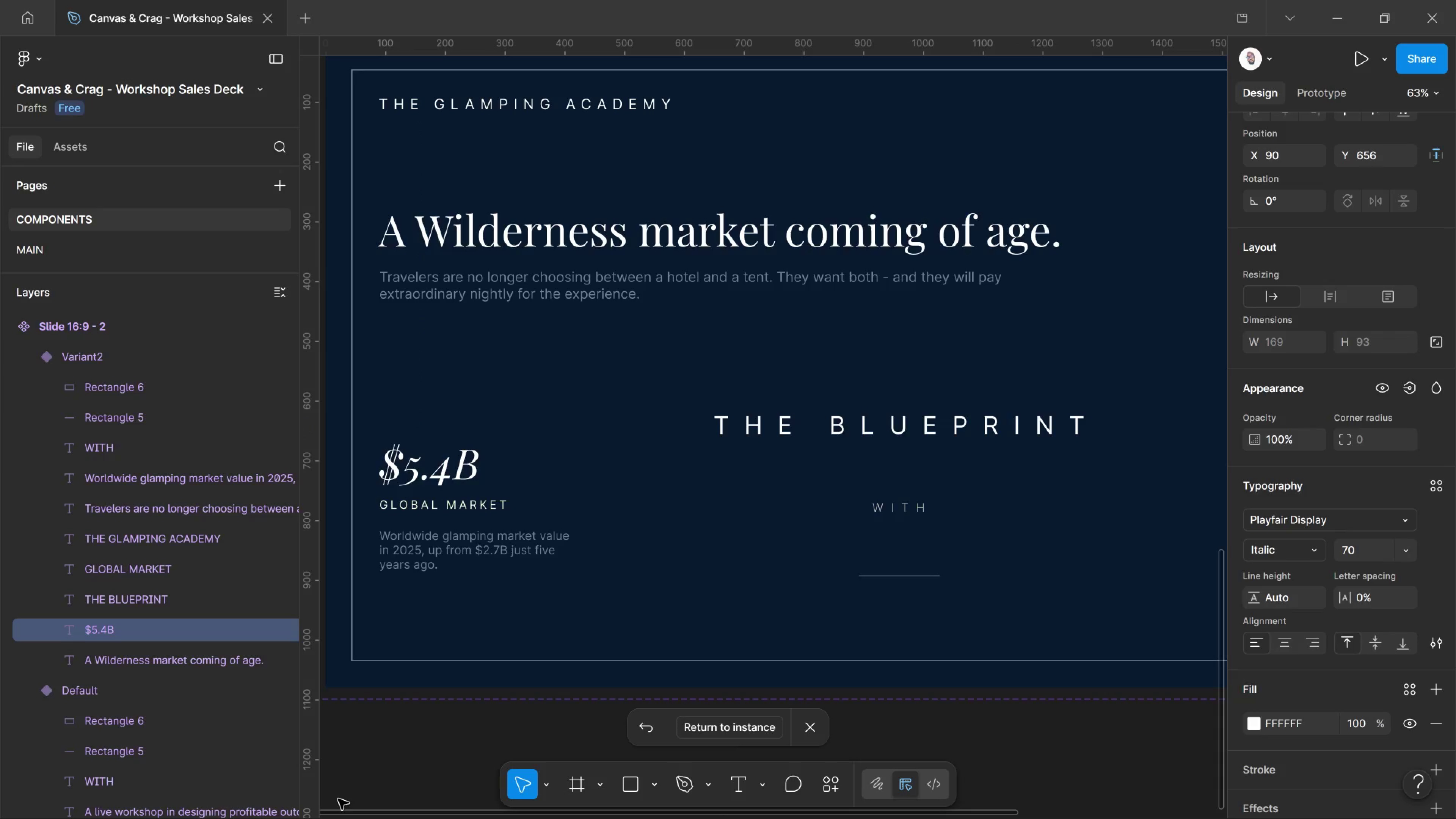 
left_click([369, 765])
 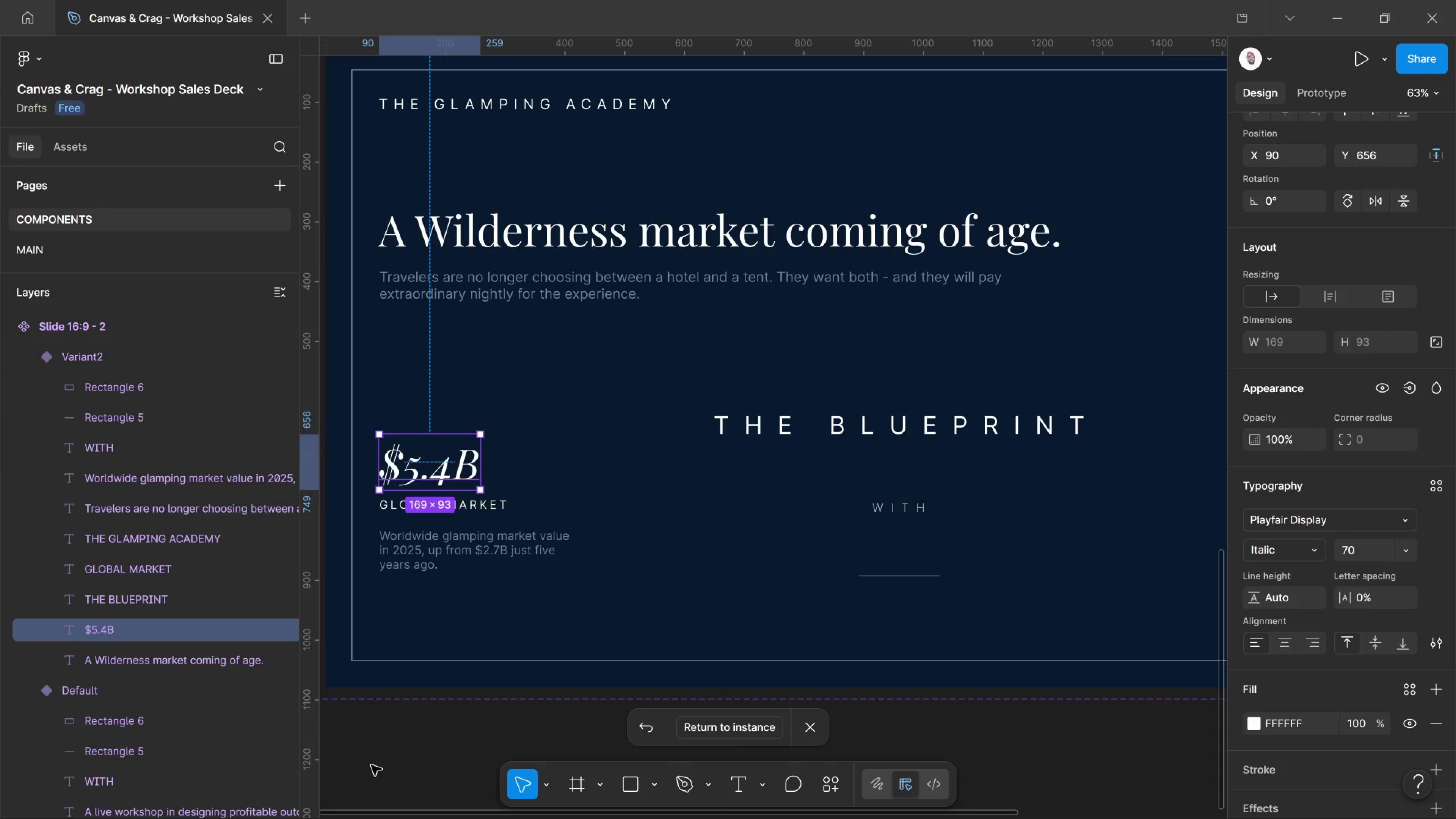 
key(Shift+ArrowUp)
 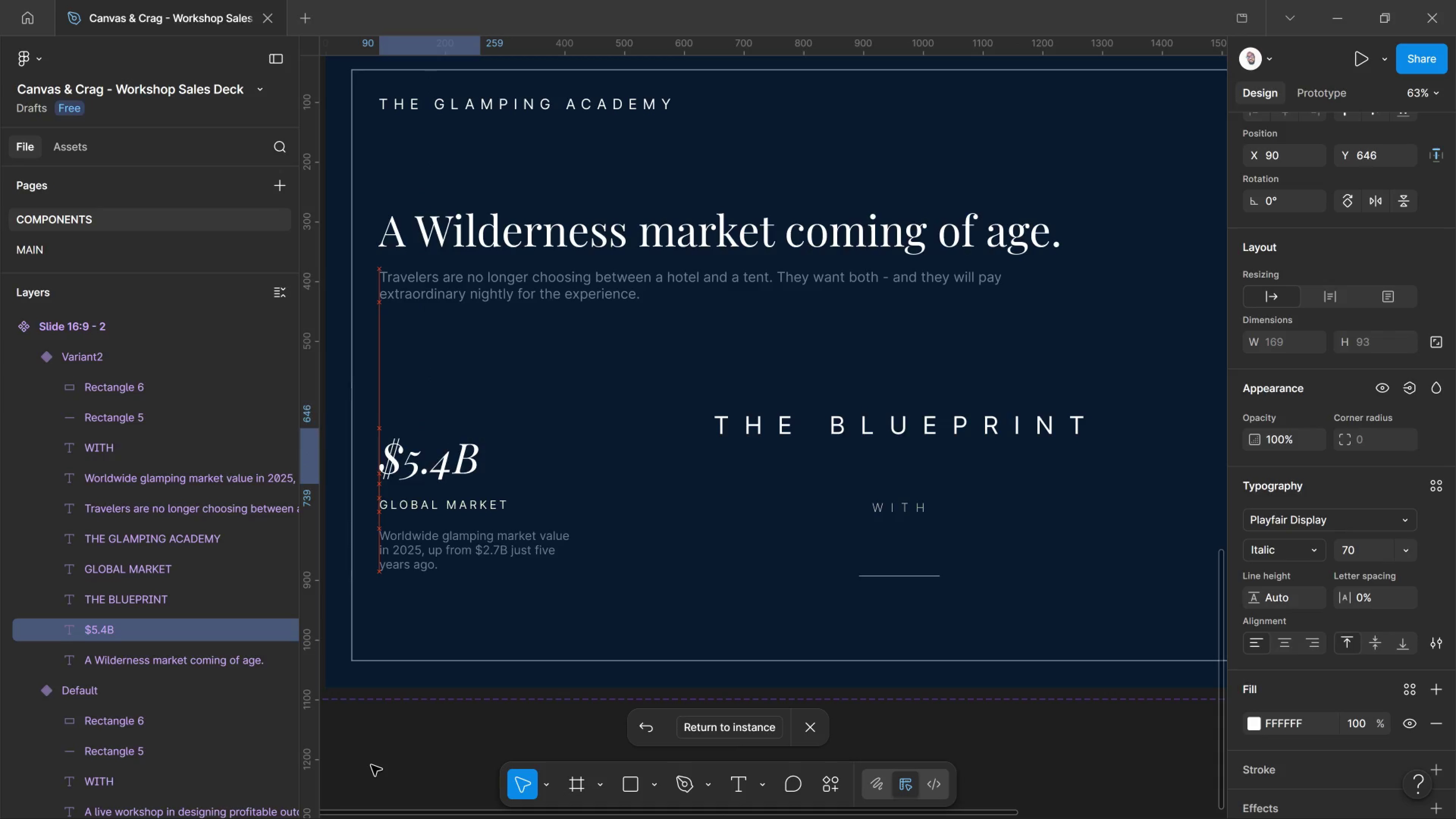 
key(Shift+ArrowUp)
 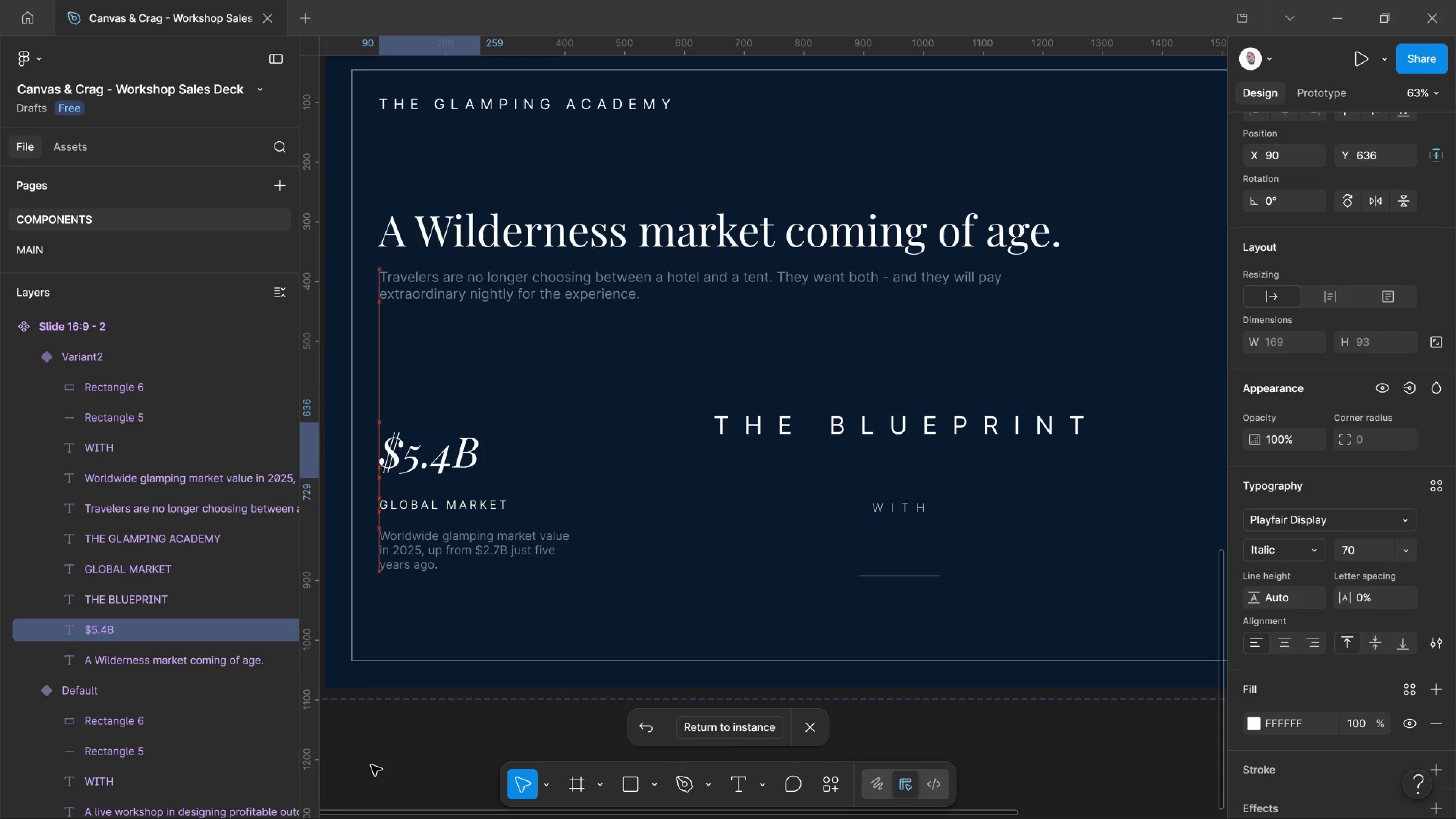 
key(Shift+ArrowUp)
 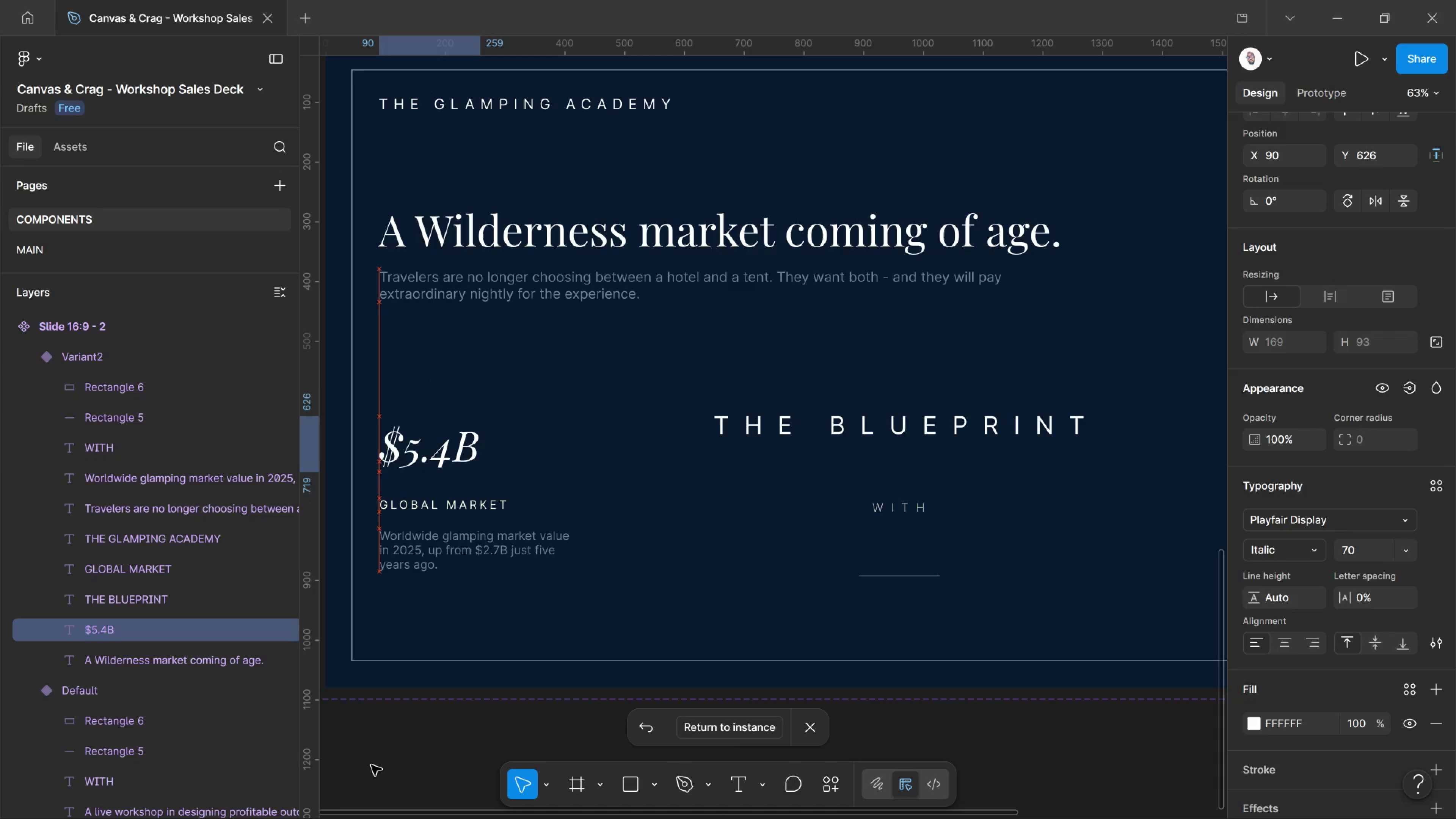 
key(ArrowDown)
 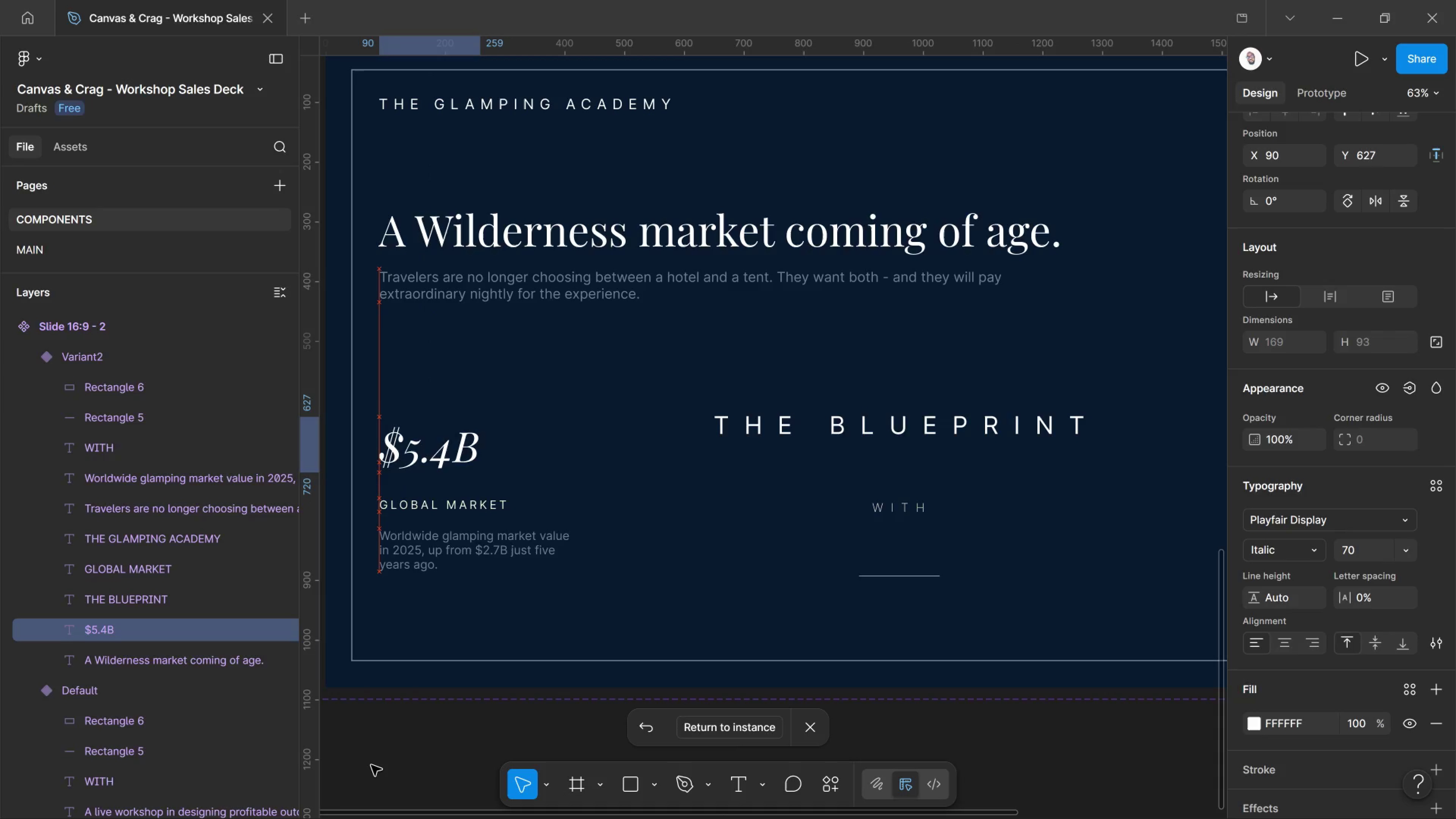 
key(ArrowDown)
 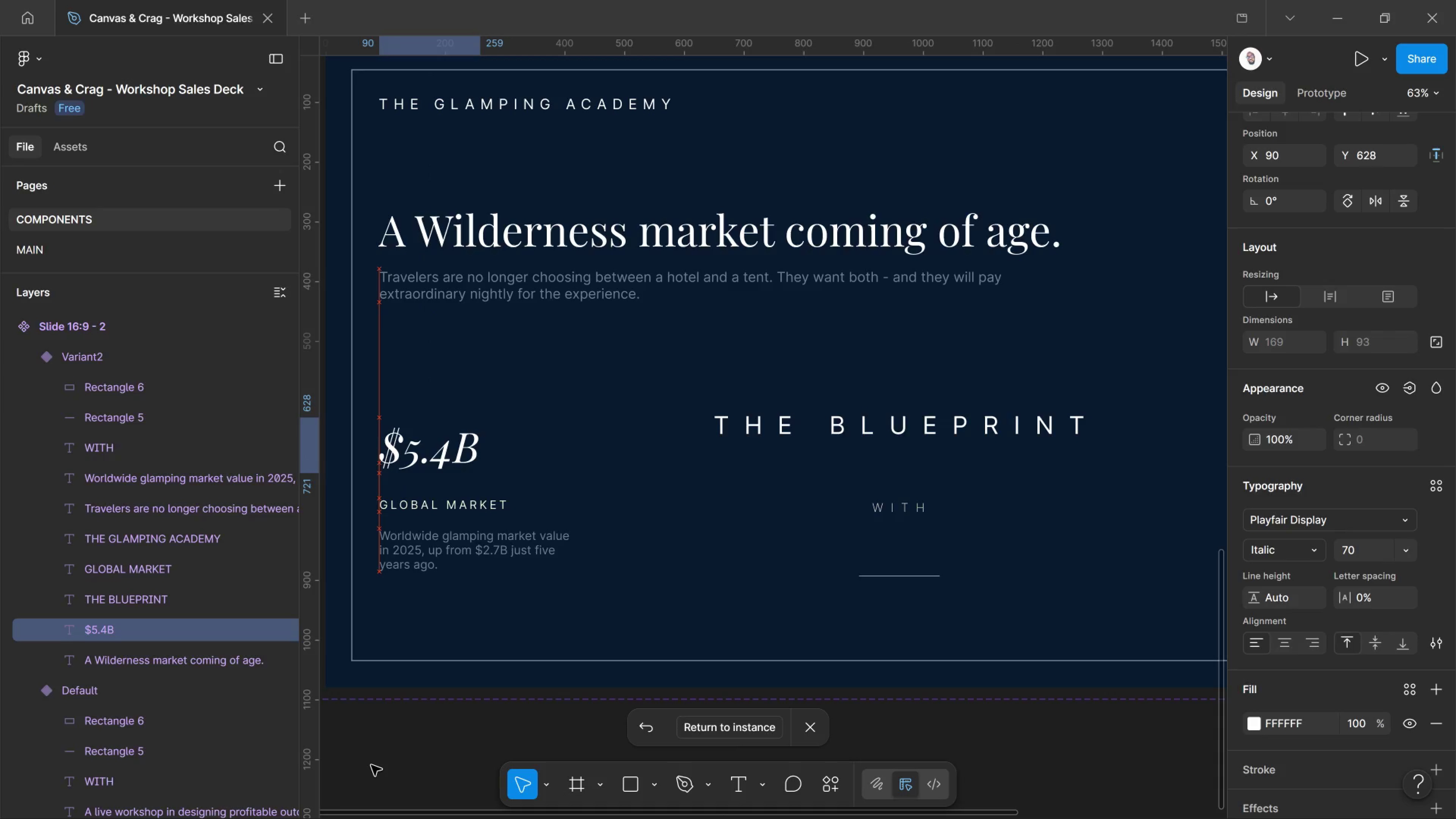 
key(ArrowDown)
 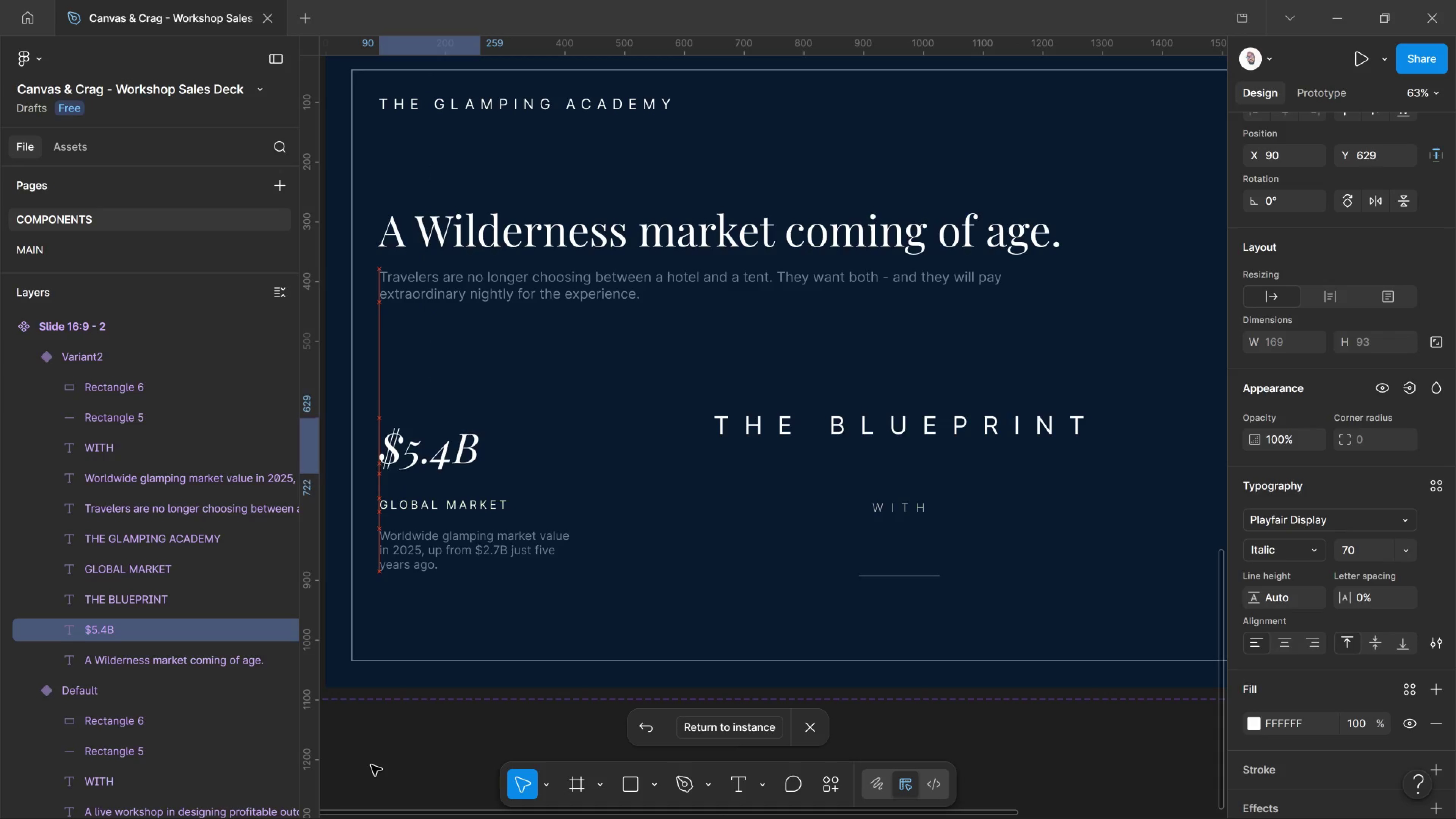 
key(ArrowDown)
 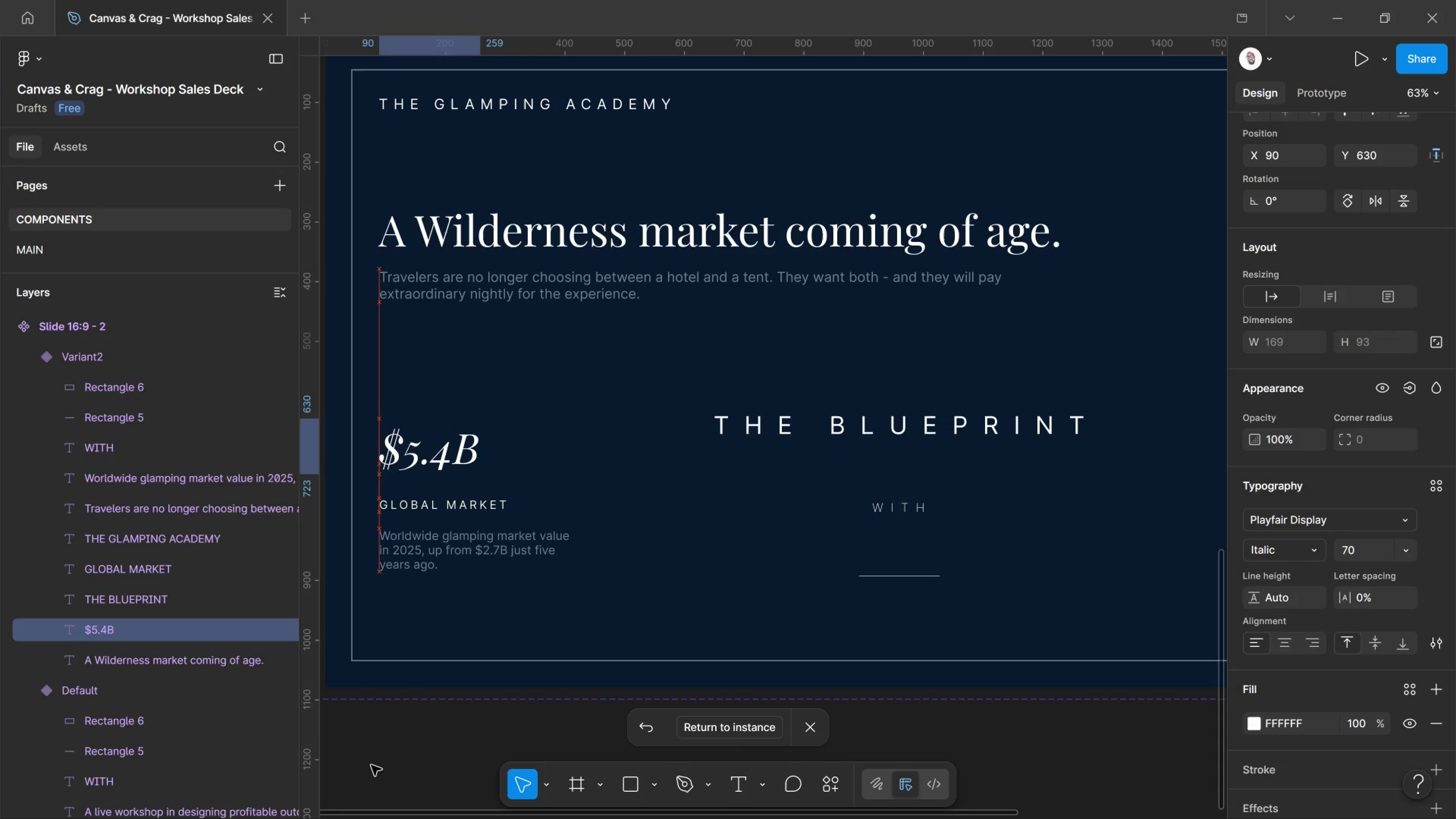 
key(ArrowDown)
 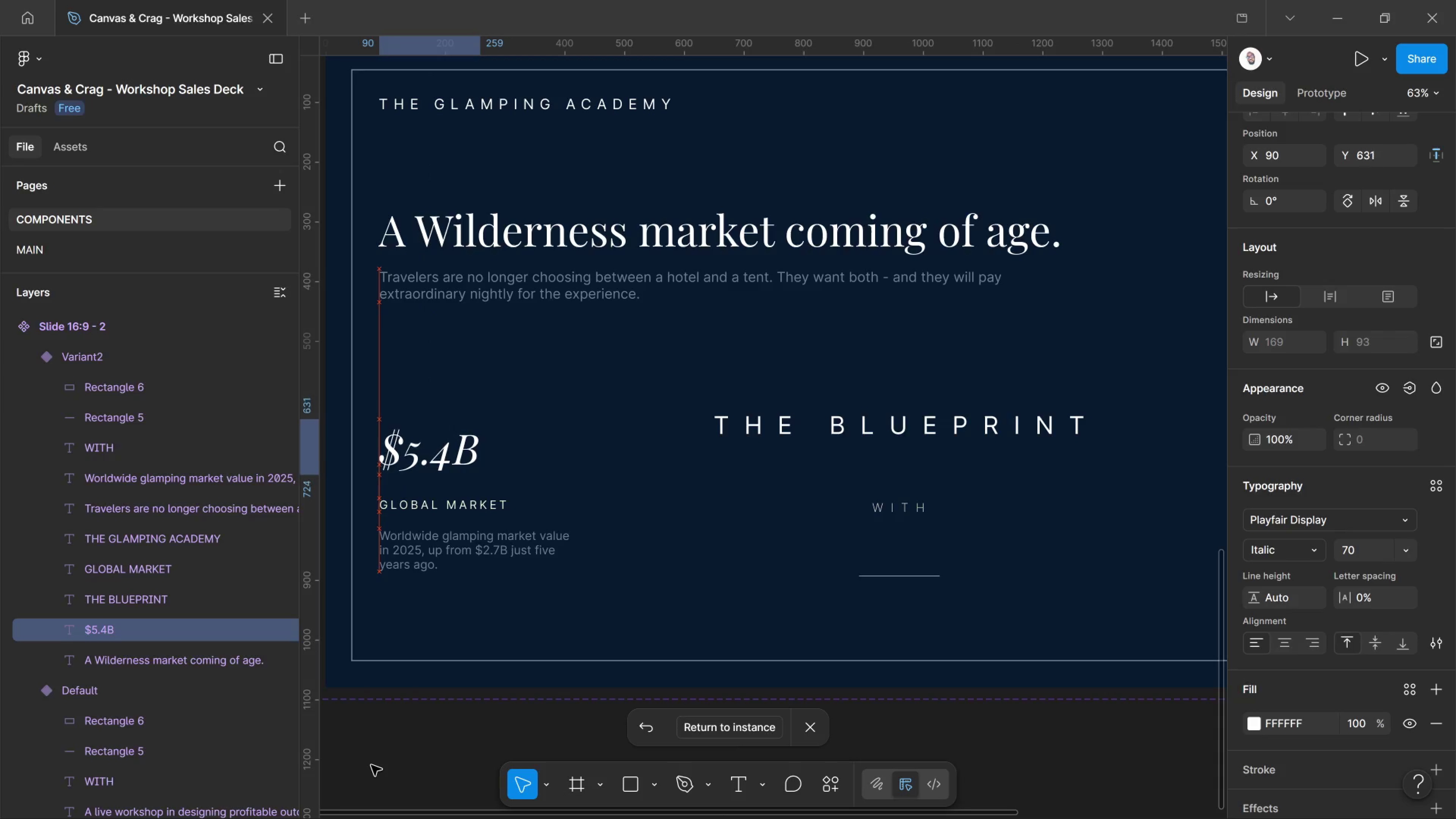 
key(ArrowDown)
 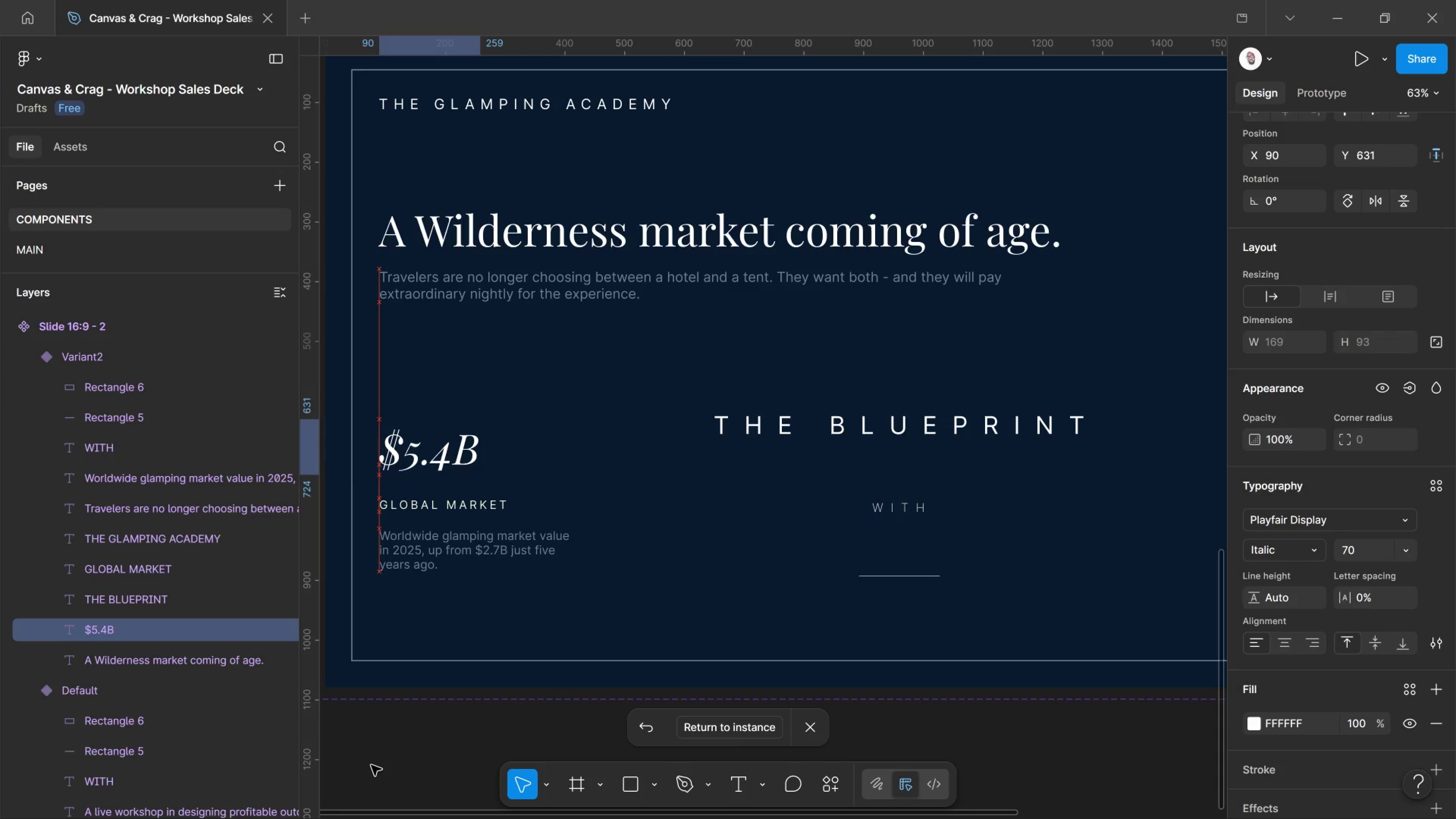 
key(ArrowDown)
 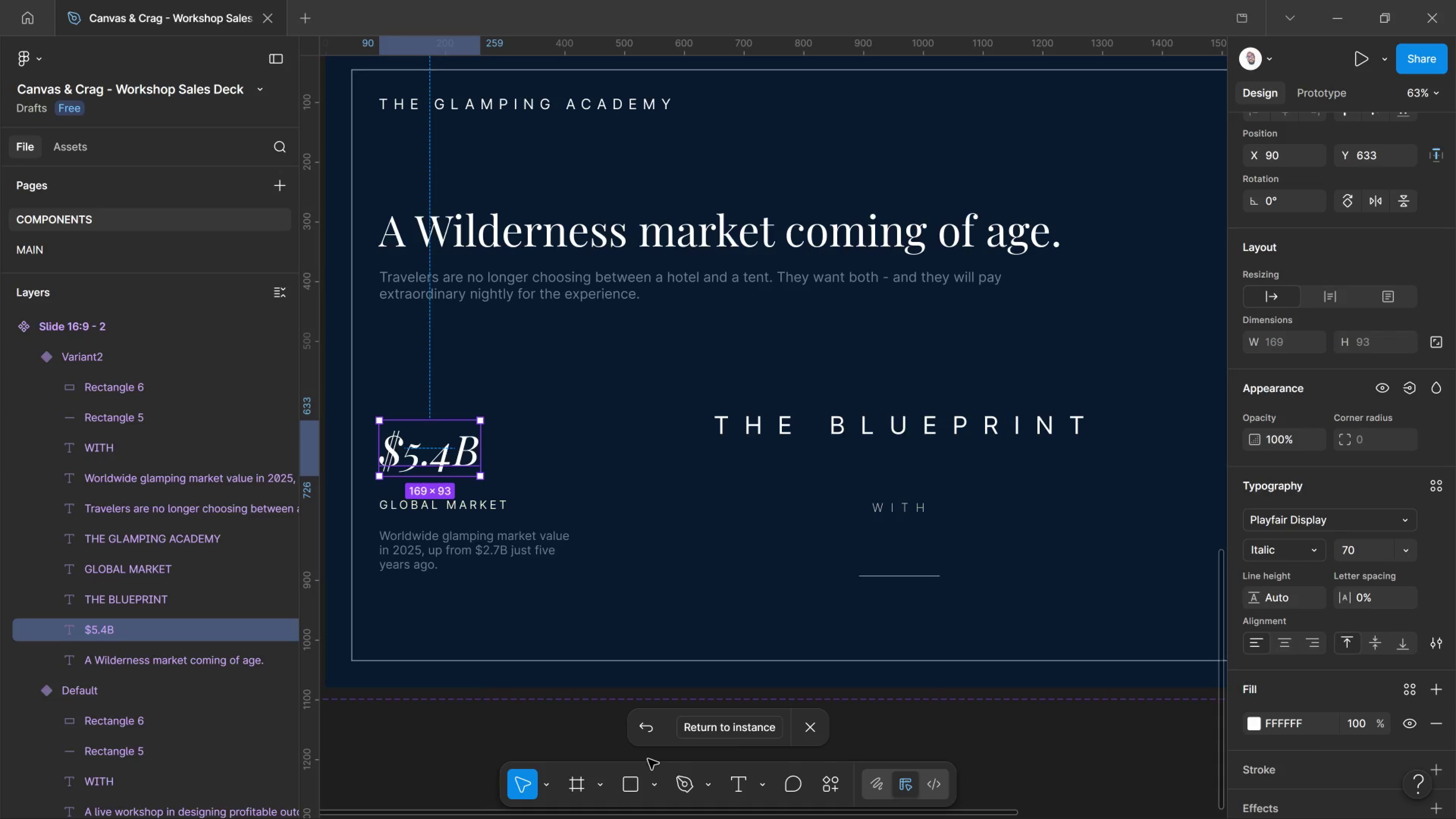 
left_click([630, 784])
 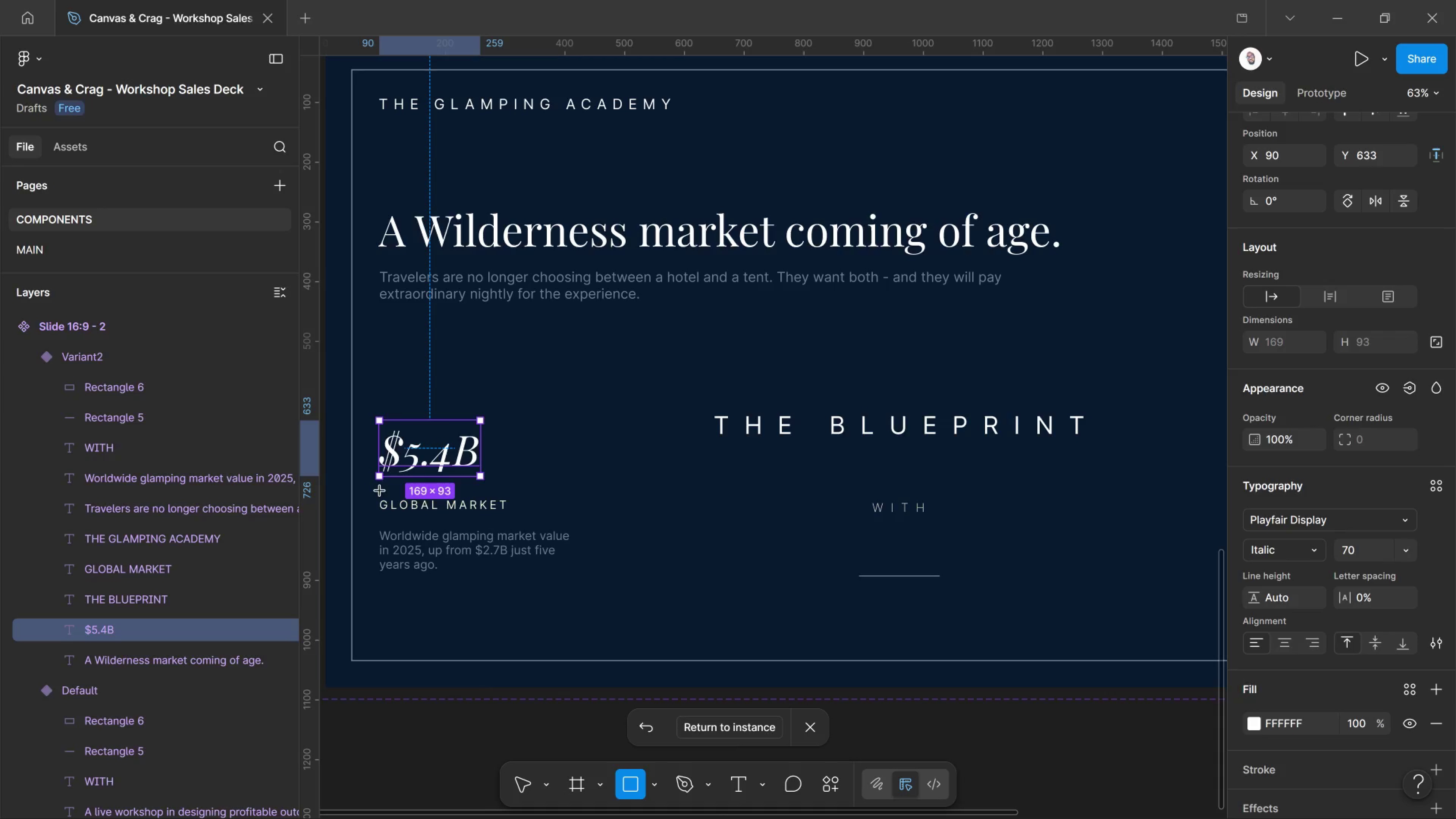 
left_click_drag(start_coordinate=[380, 491], to_coordinate=[428, 489])
 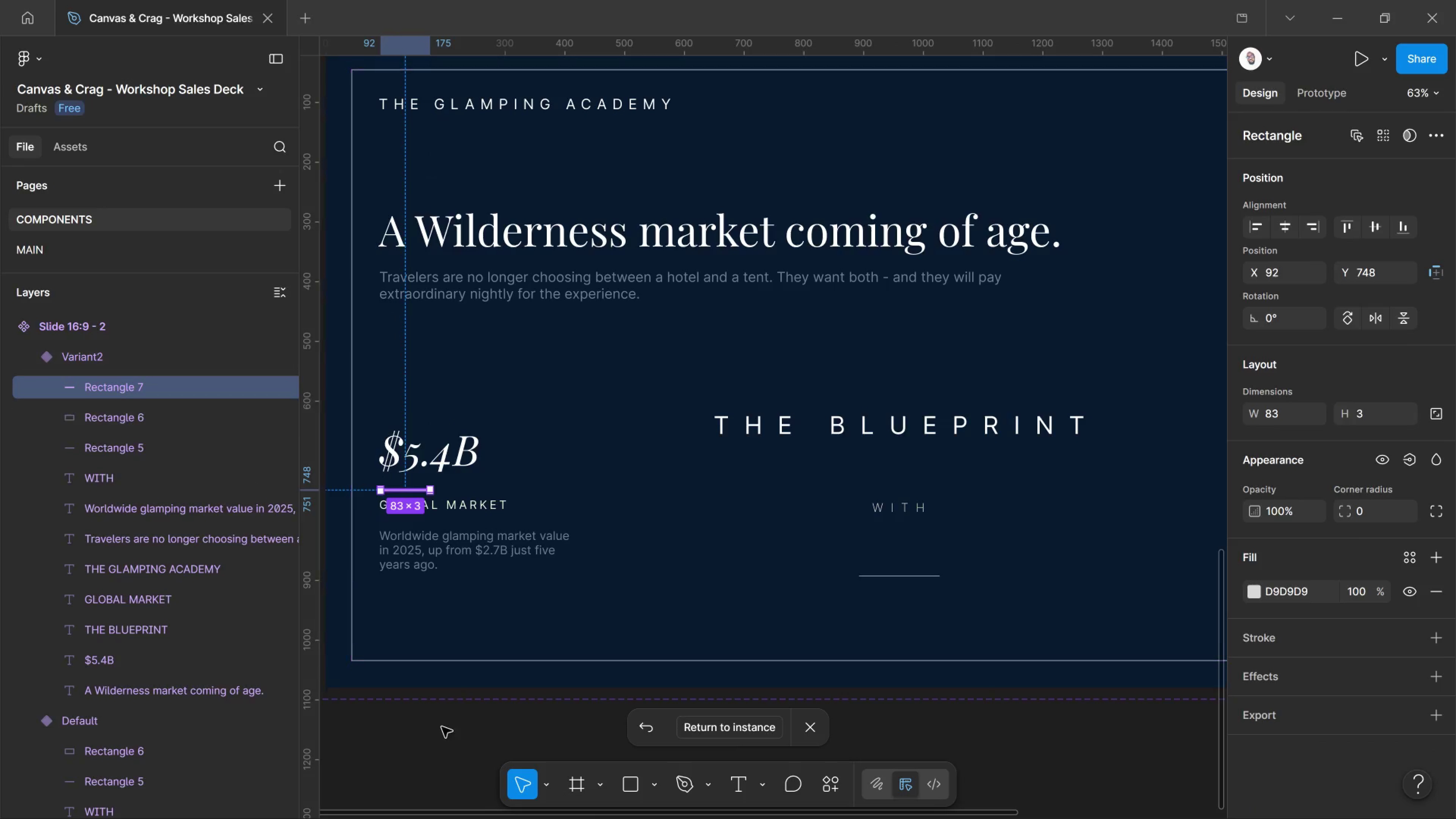 
left_click([442, 727])
 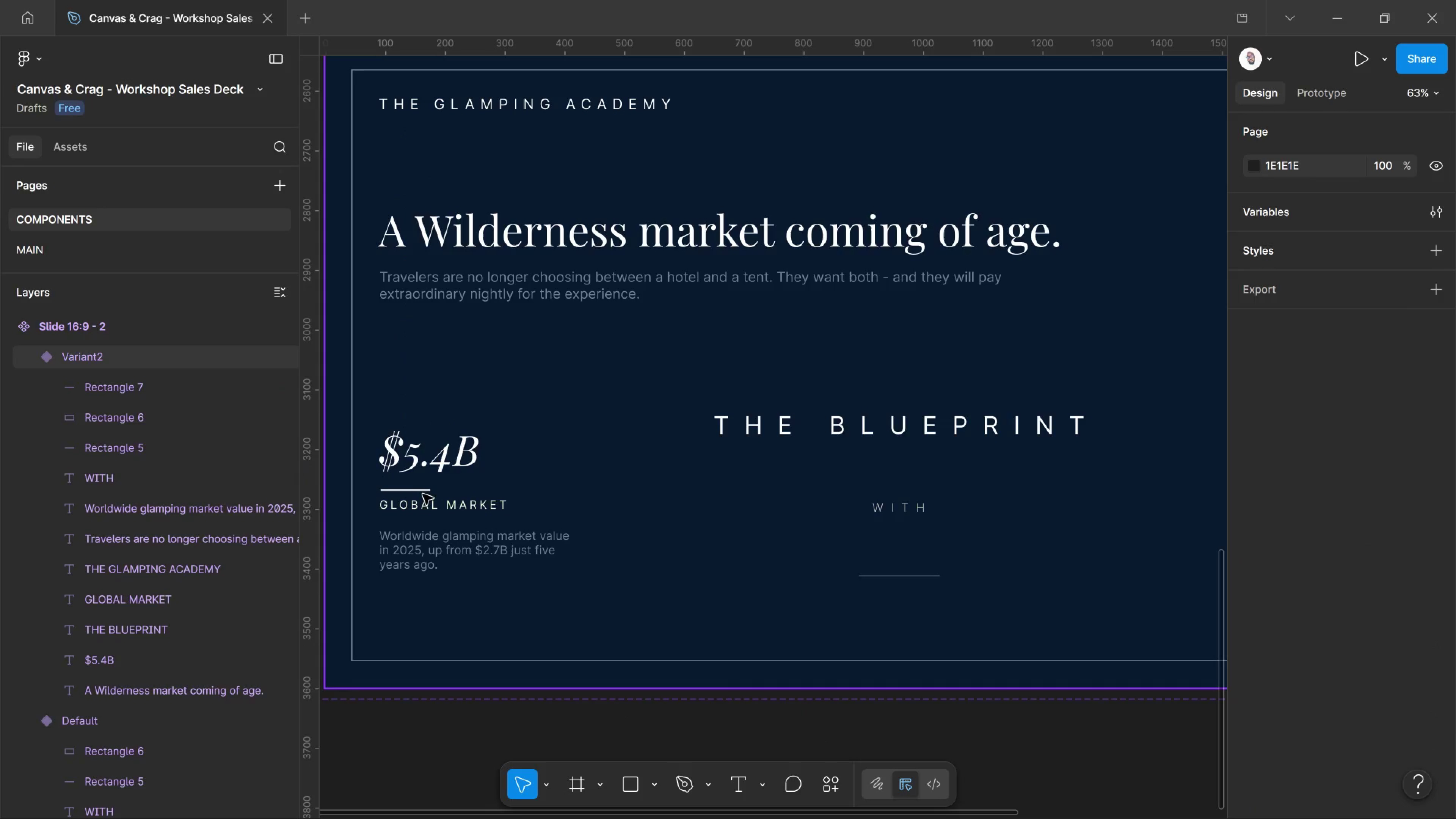 
left_click([417, 492])
 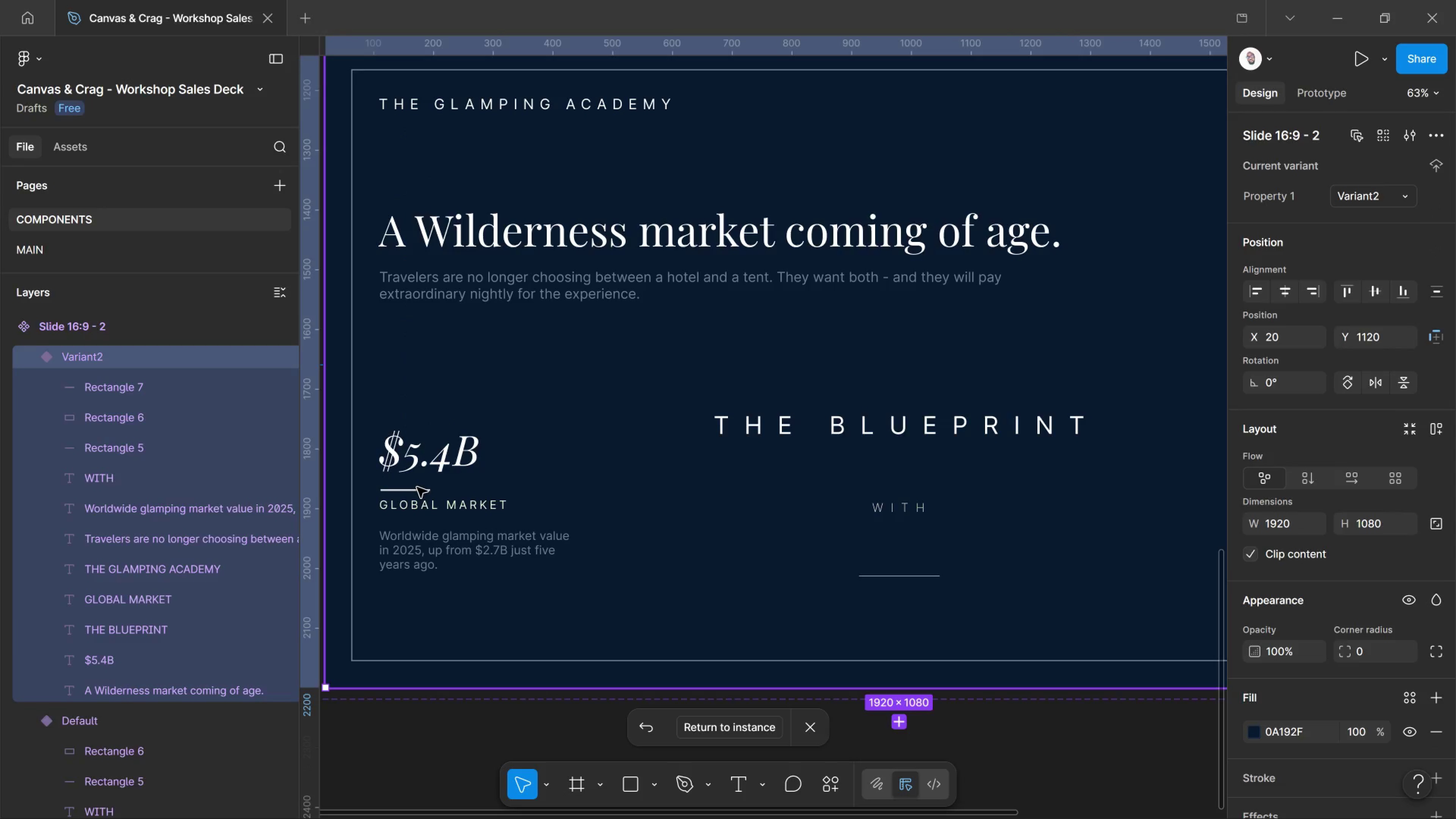 
hold_key(key=ControlLeft, duration=1.84)
left_click([415, 487])
 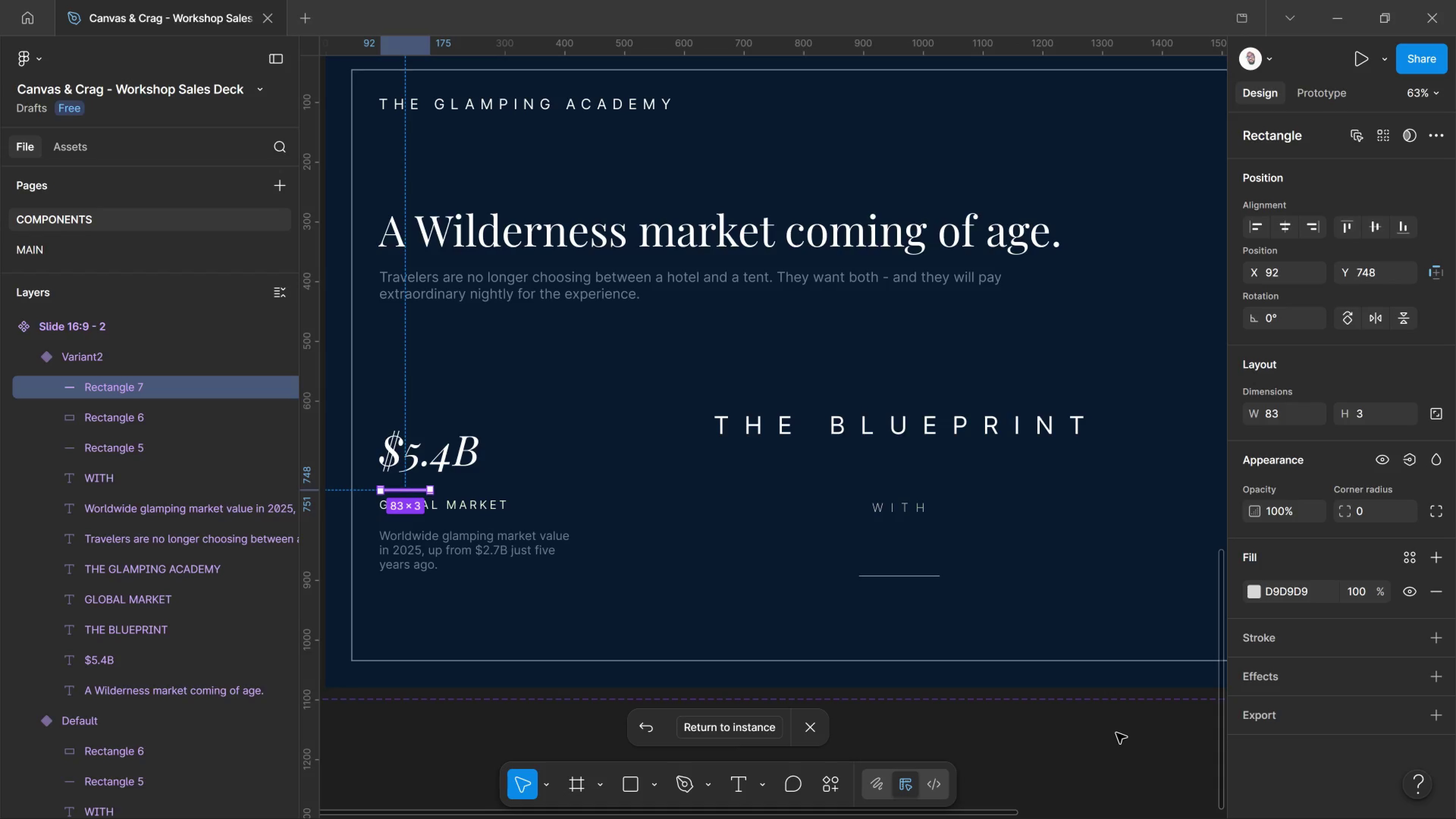 
key(ArrowUp)
 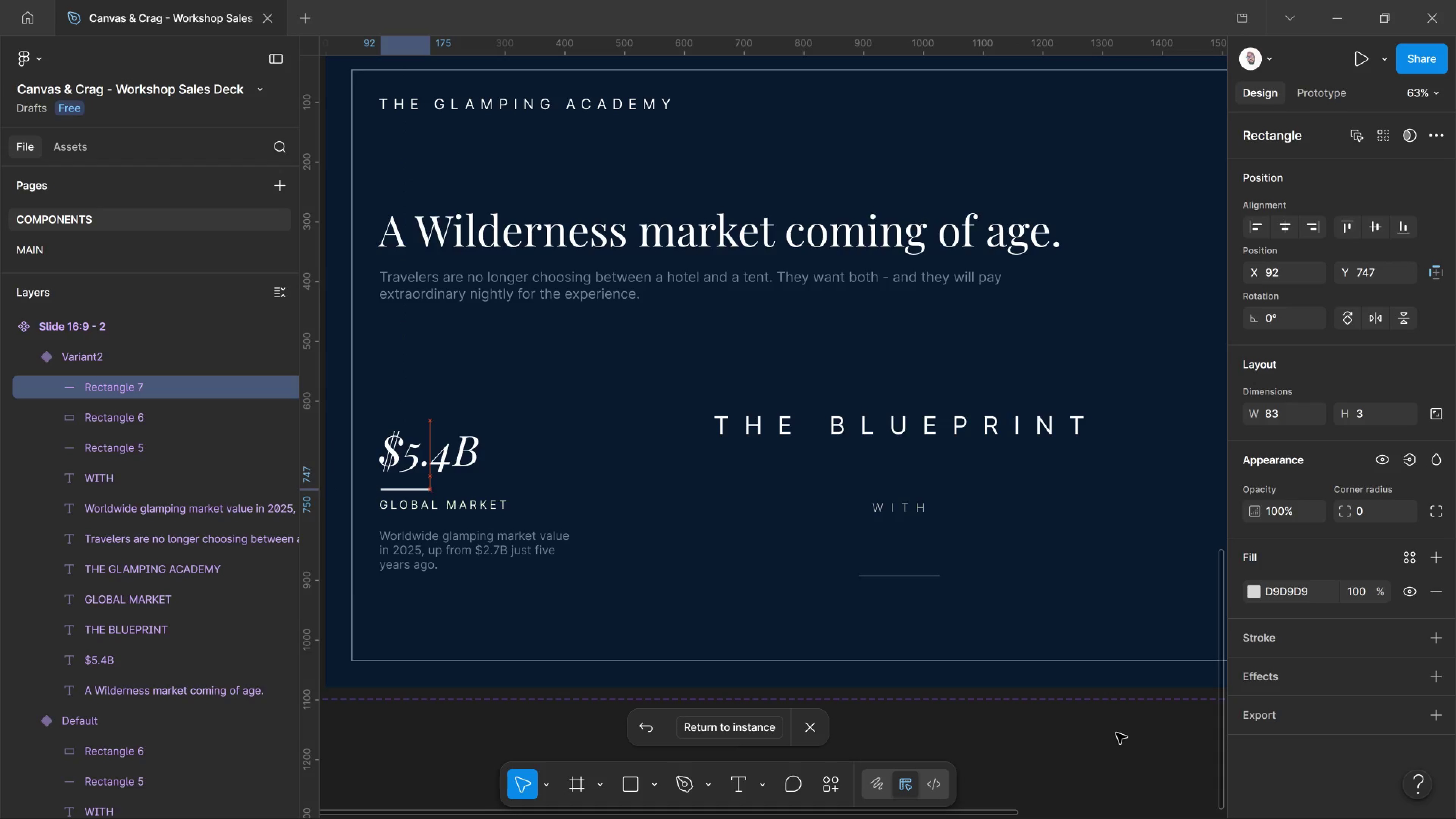 
key(ArrowUp)
 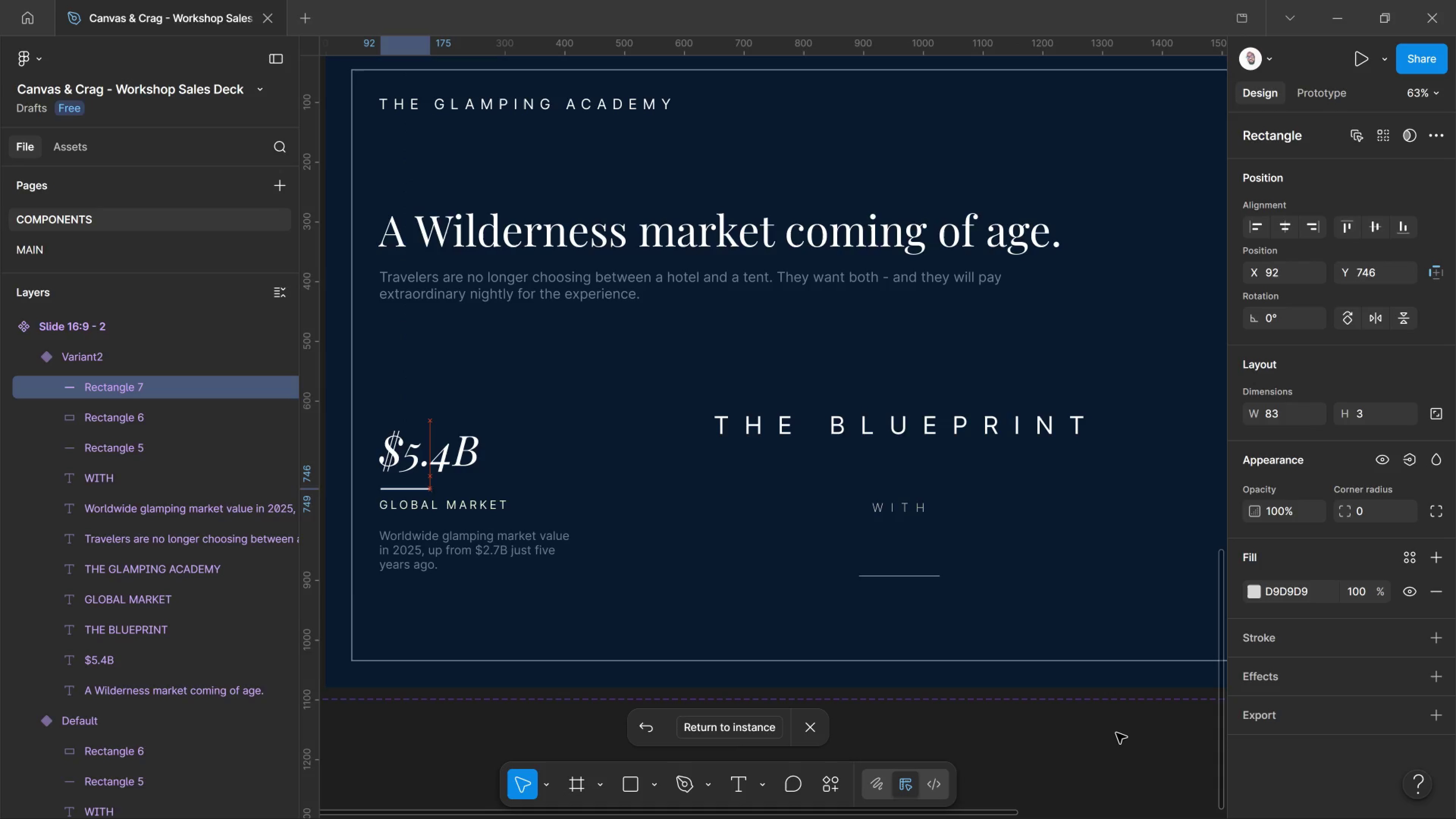 
key(ArrowUp)
 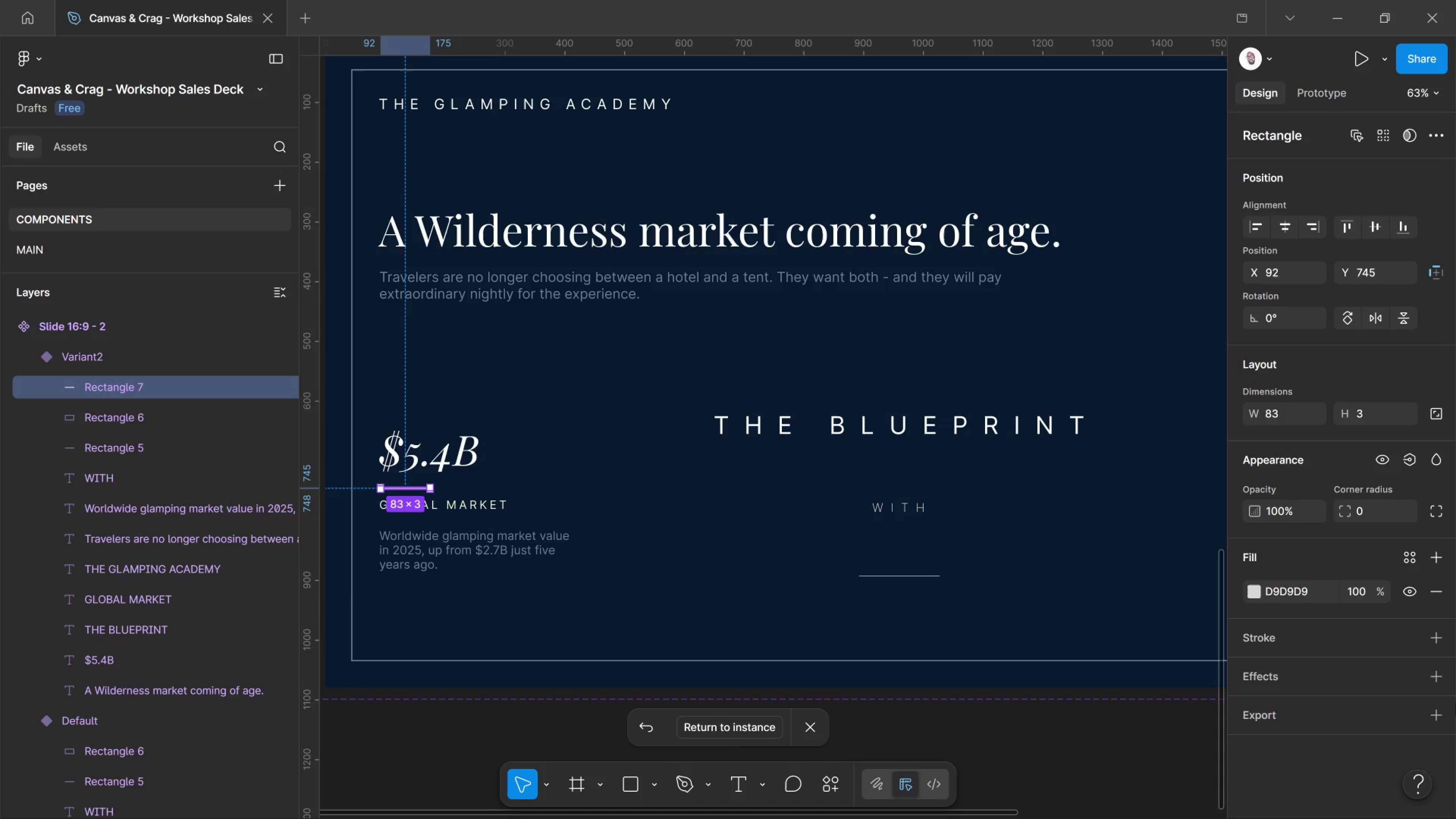 
wait(12.87)
 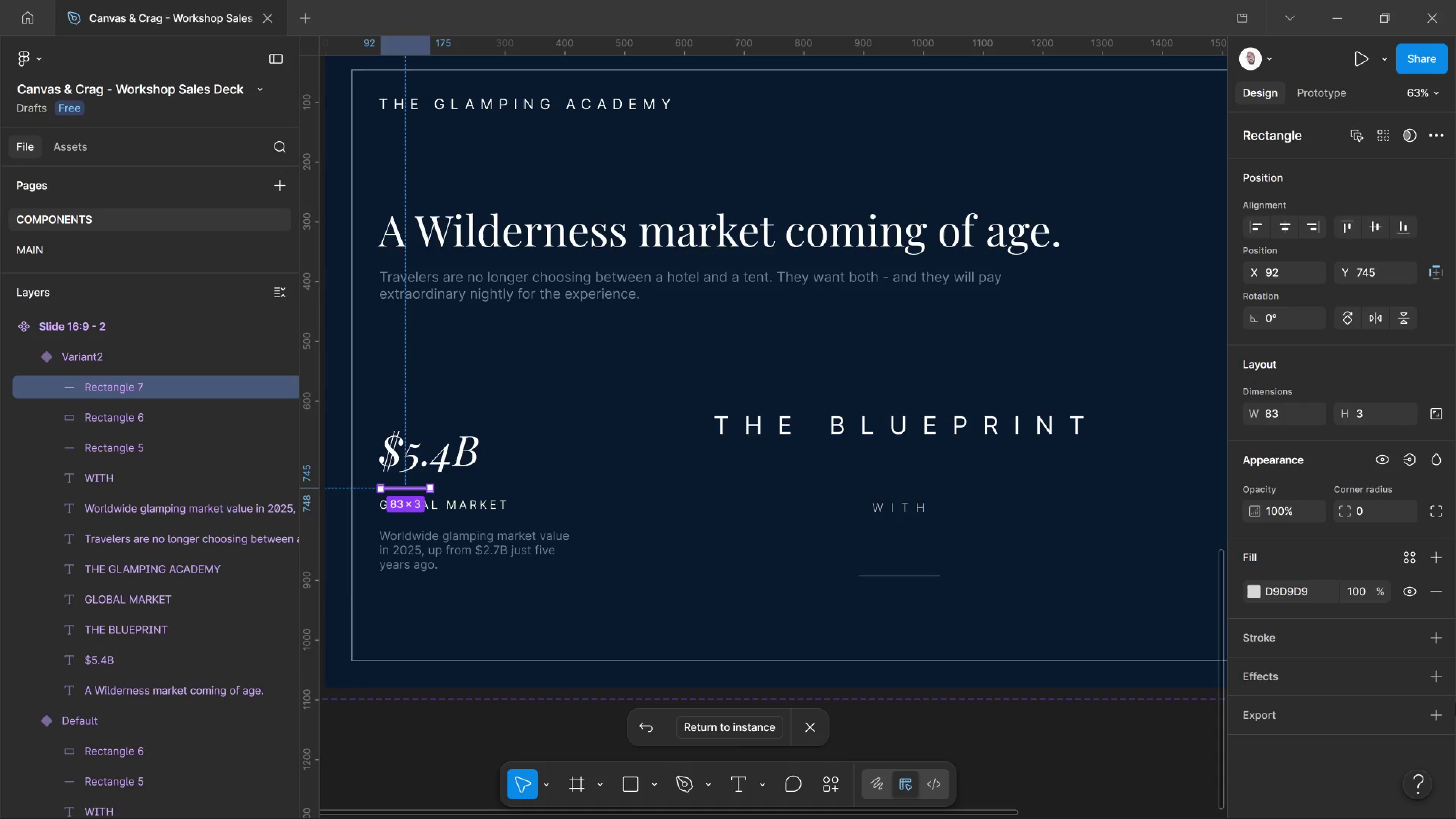 
key(Control+ControlLeft)
 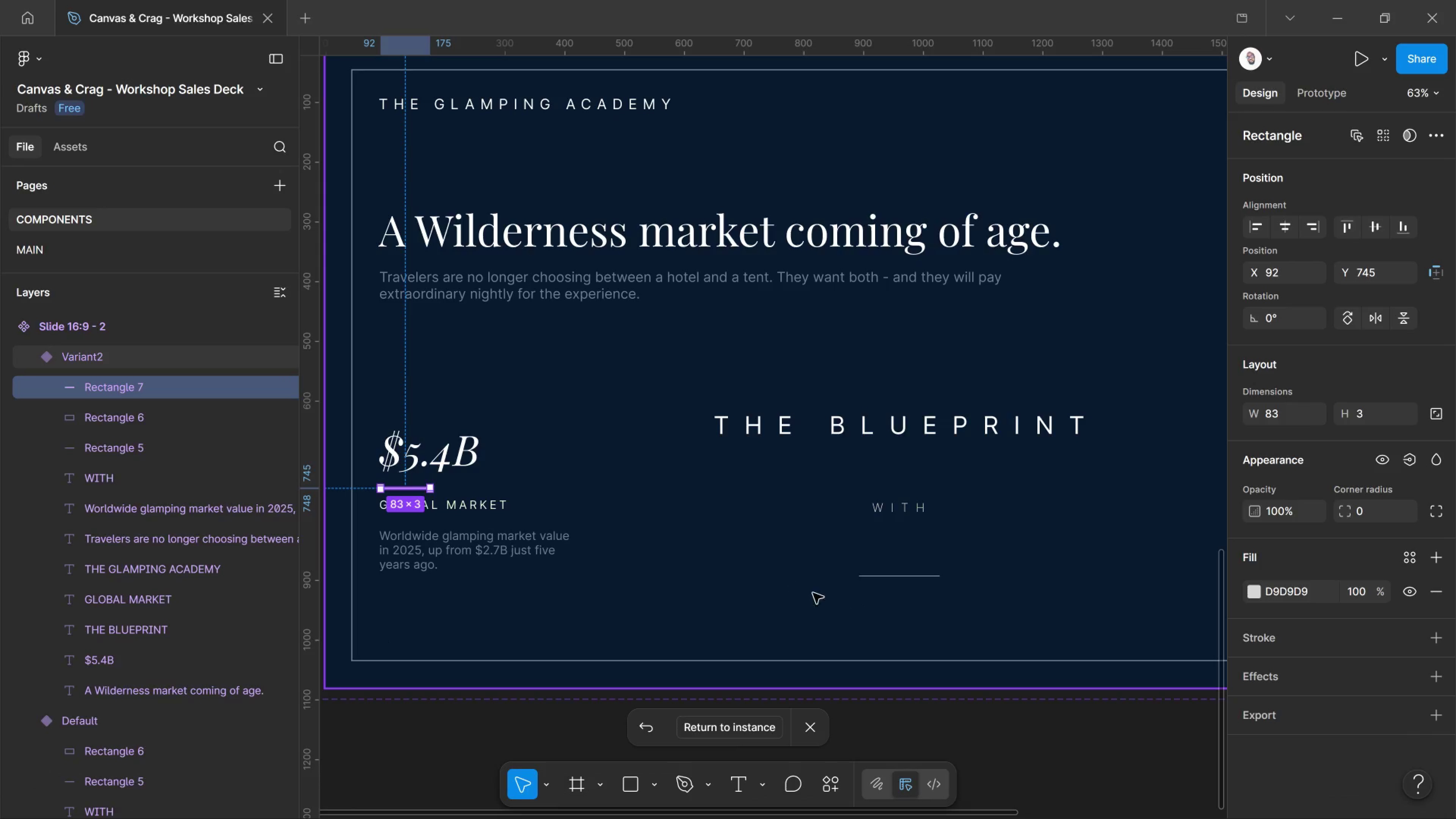 
key(Alt+AltLeft)
 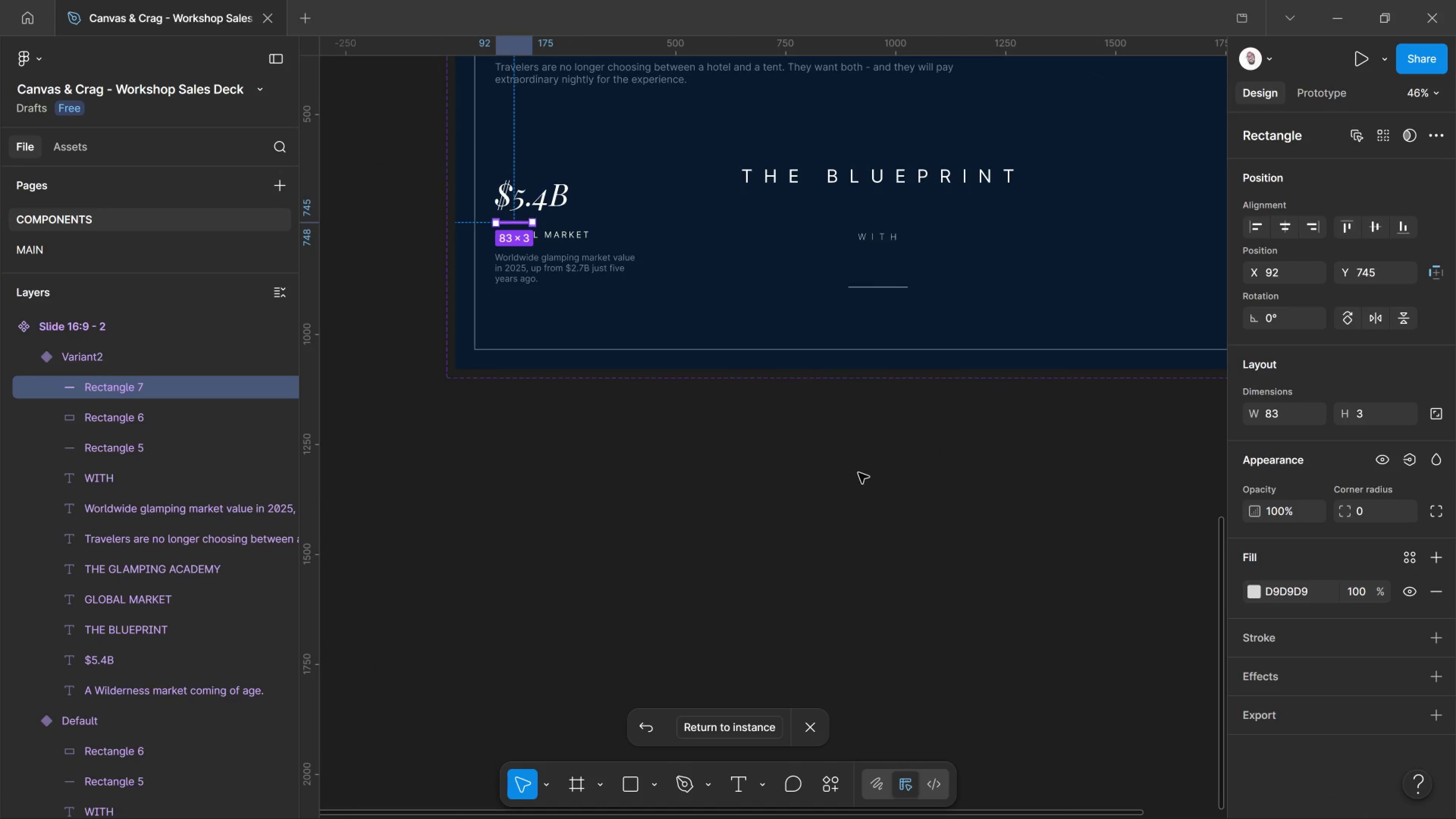 
scroll: coordinate [817, 565], scroll_direction: down, amount: 7.0
 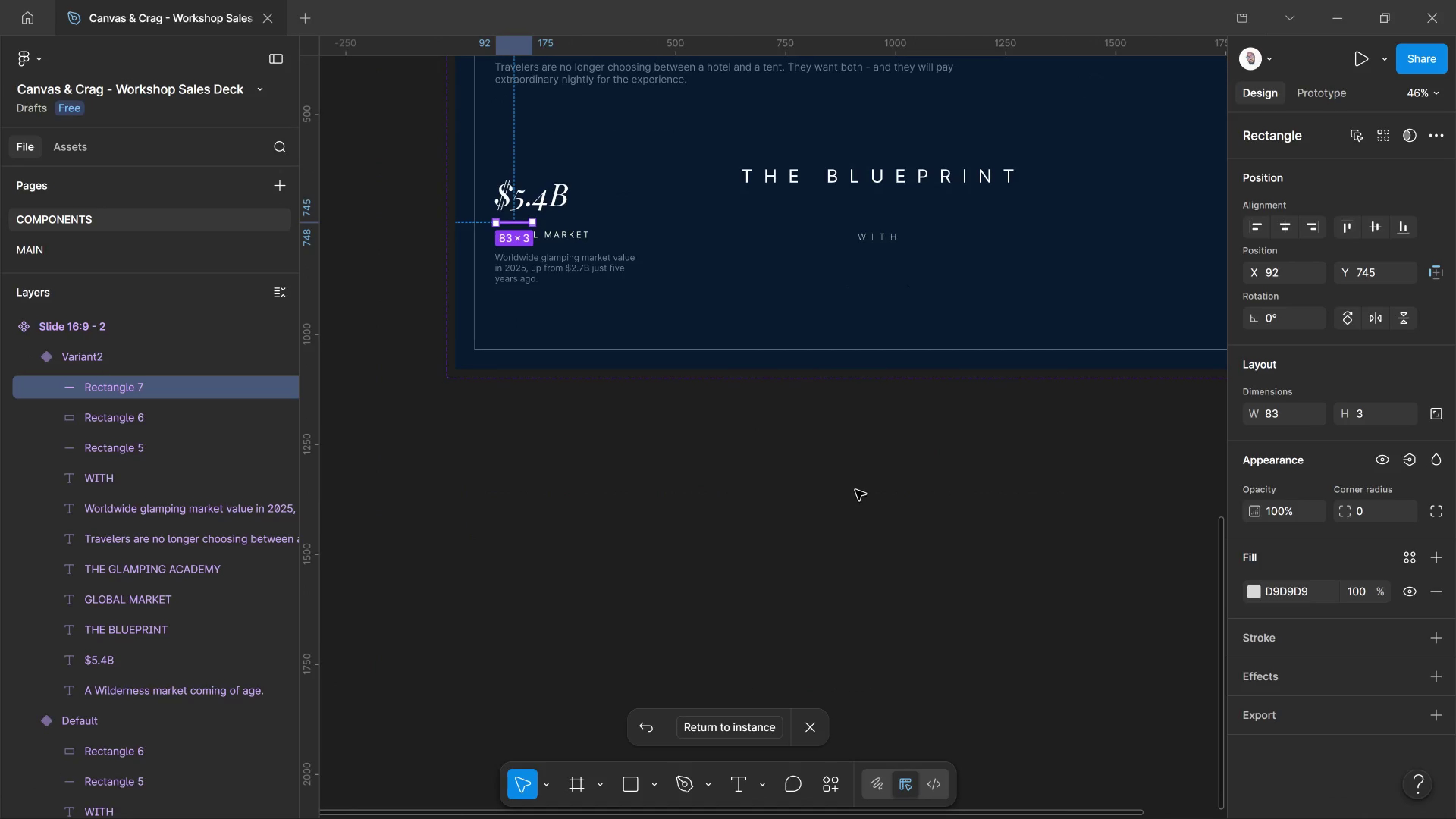 
hold_key(key=ControlLeft, duration=0.46)
 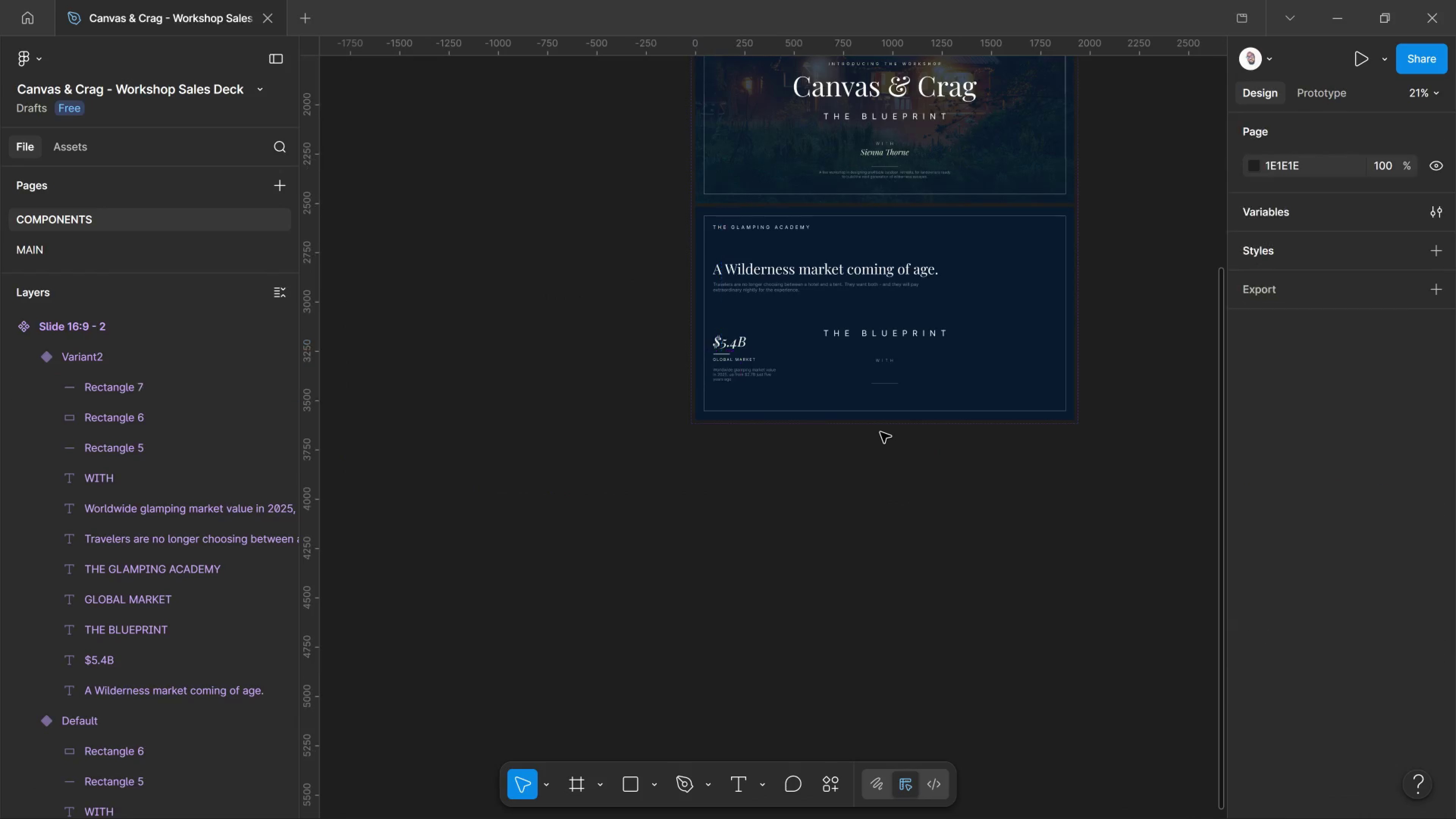 
left_click([880, 432])
 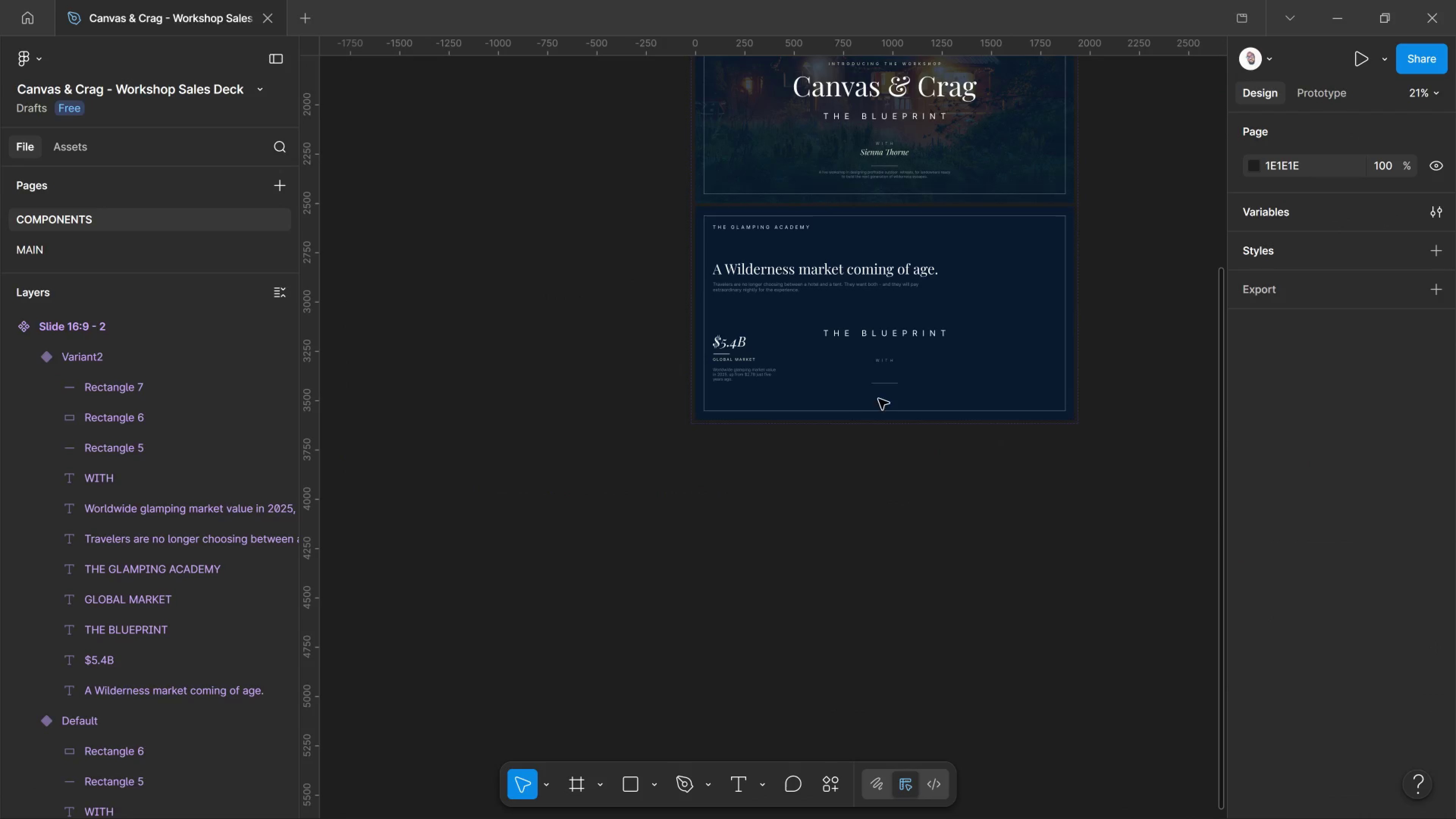 
scroll: coordinate [880, 432], scroll_direction: down, amount: 5.0
 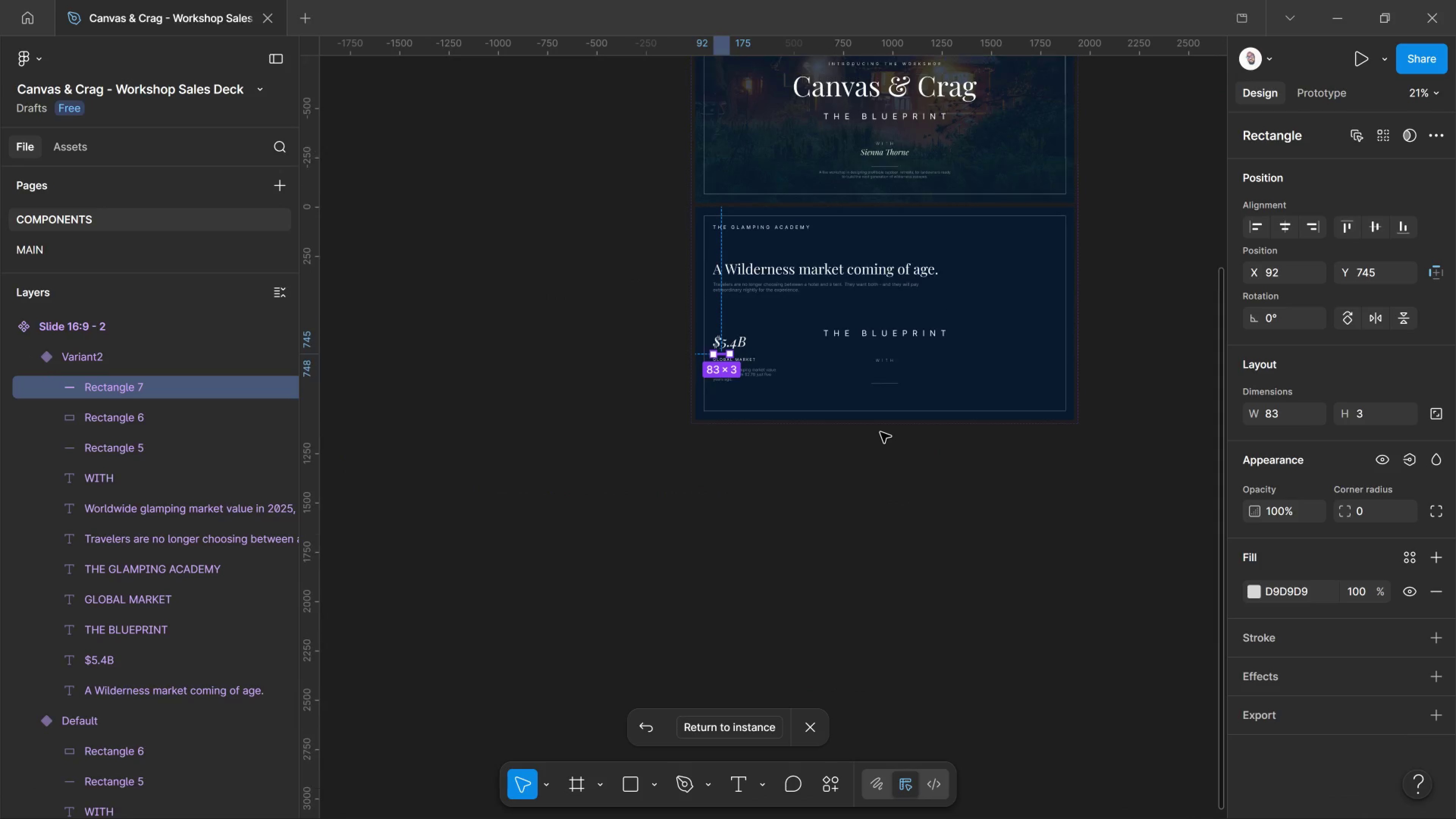 
hold_key(key=AltLeft, duration=0.38)
scroll: coordinate [872, 380], scroll_direction: up, amount: 4.0
 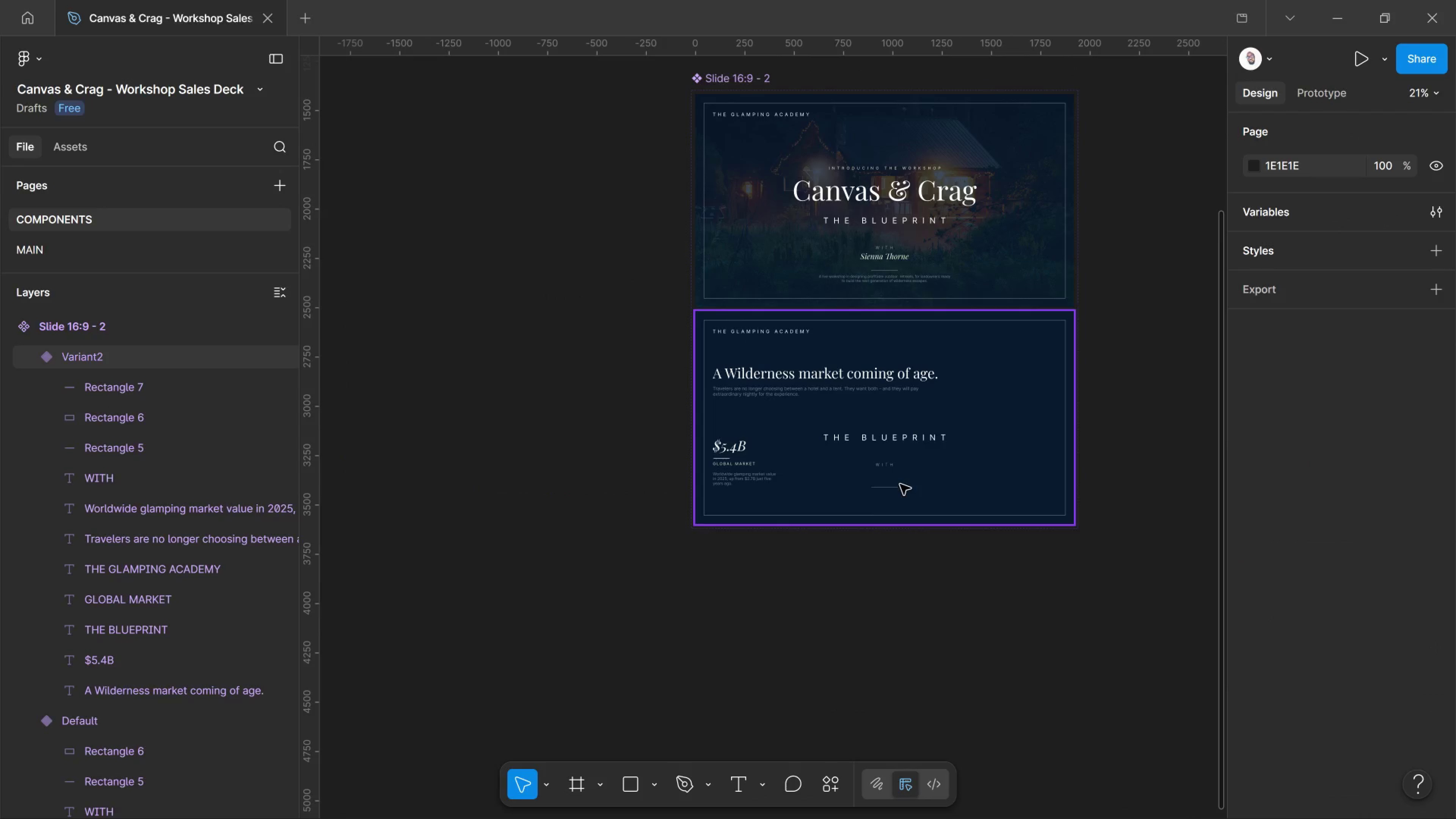 
hold_key(key=ControlLeft, duration=1.28)
 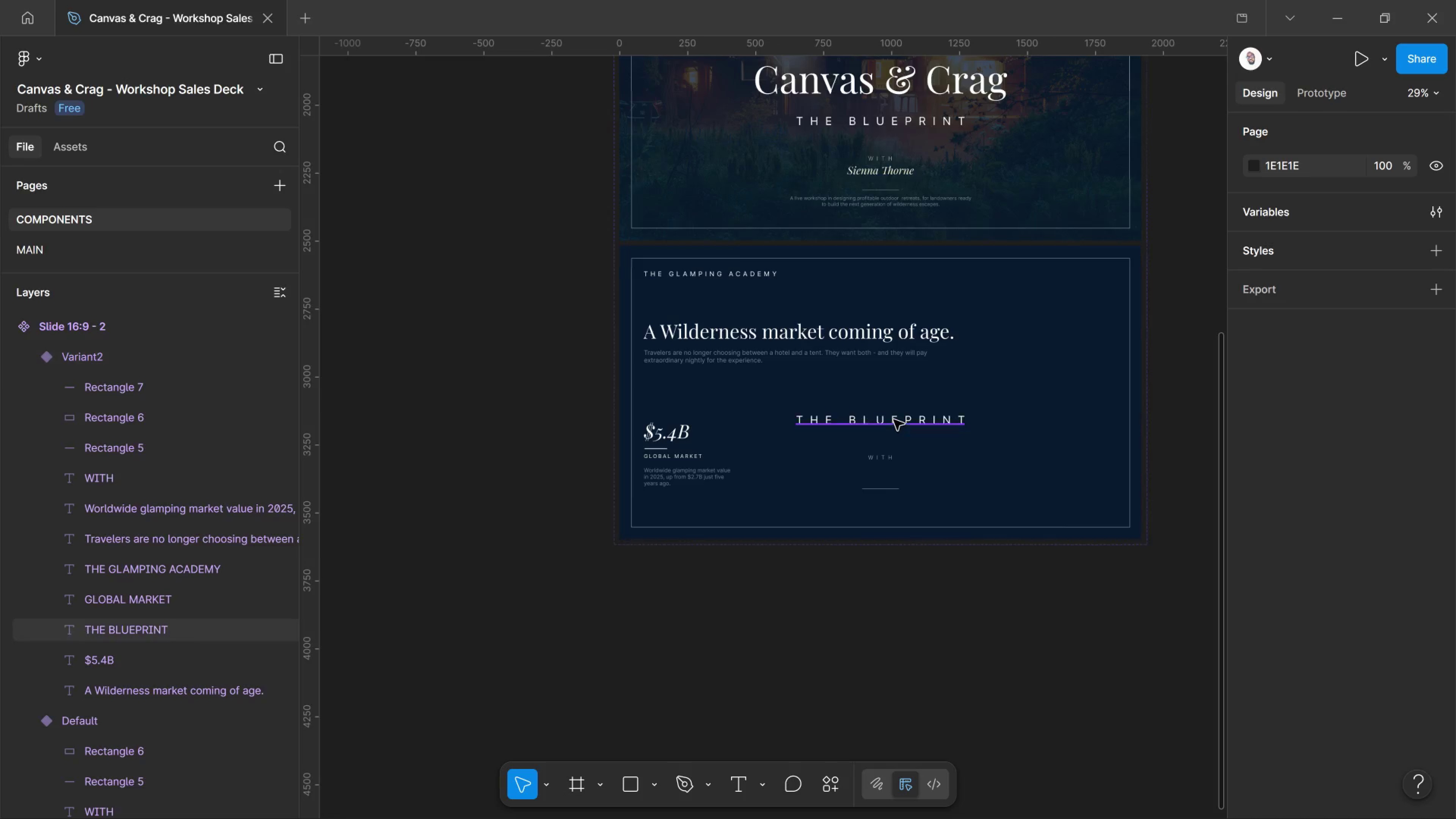 
hold_key(key=ControlLeft, duration=1.26)
 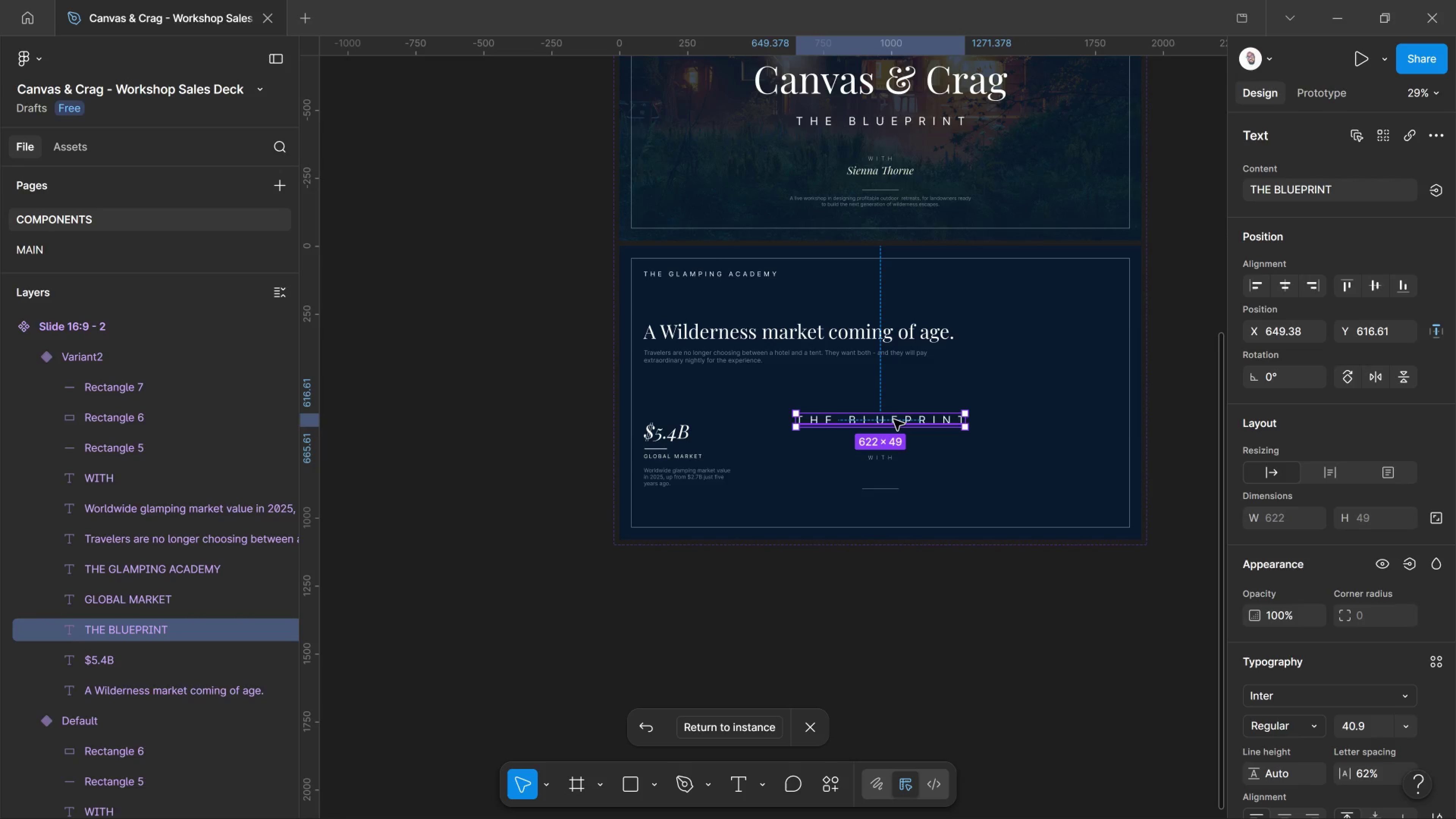 
scroll: coordinate [900, 480], scroll_direction: up, amount: 5.0
 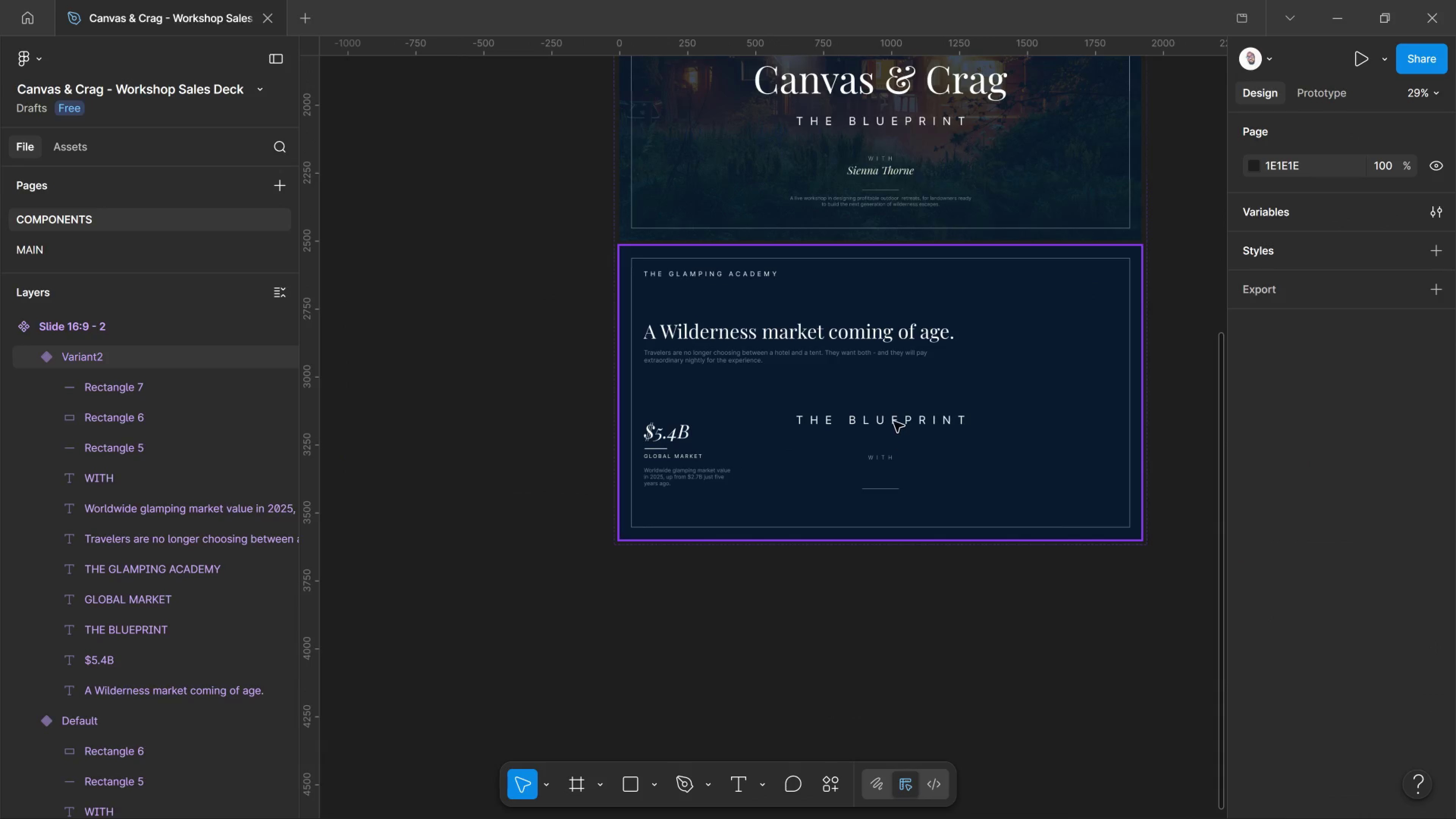 
left_click([894, 420])
 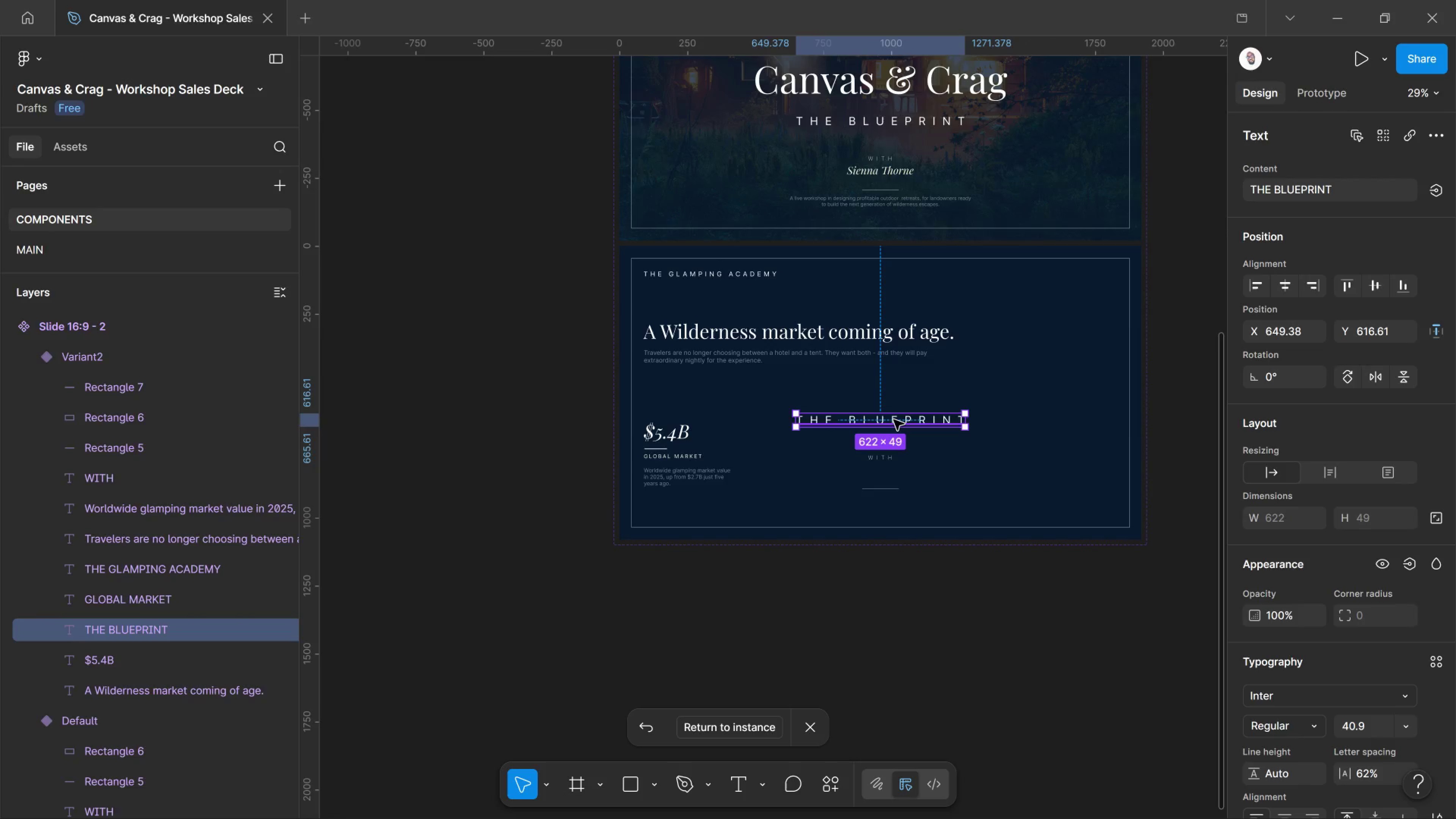 
key(Delete)
 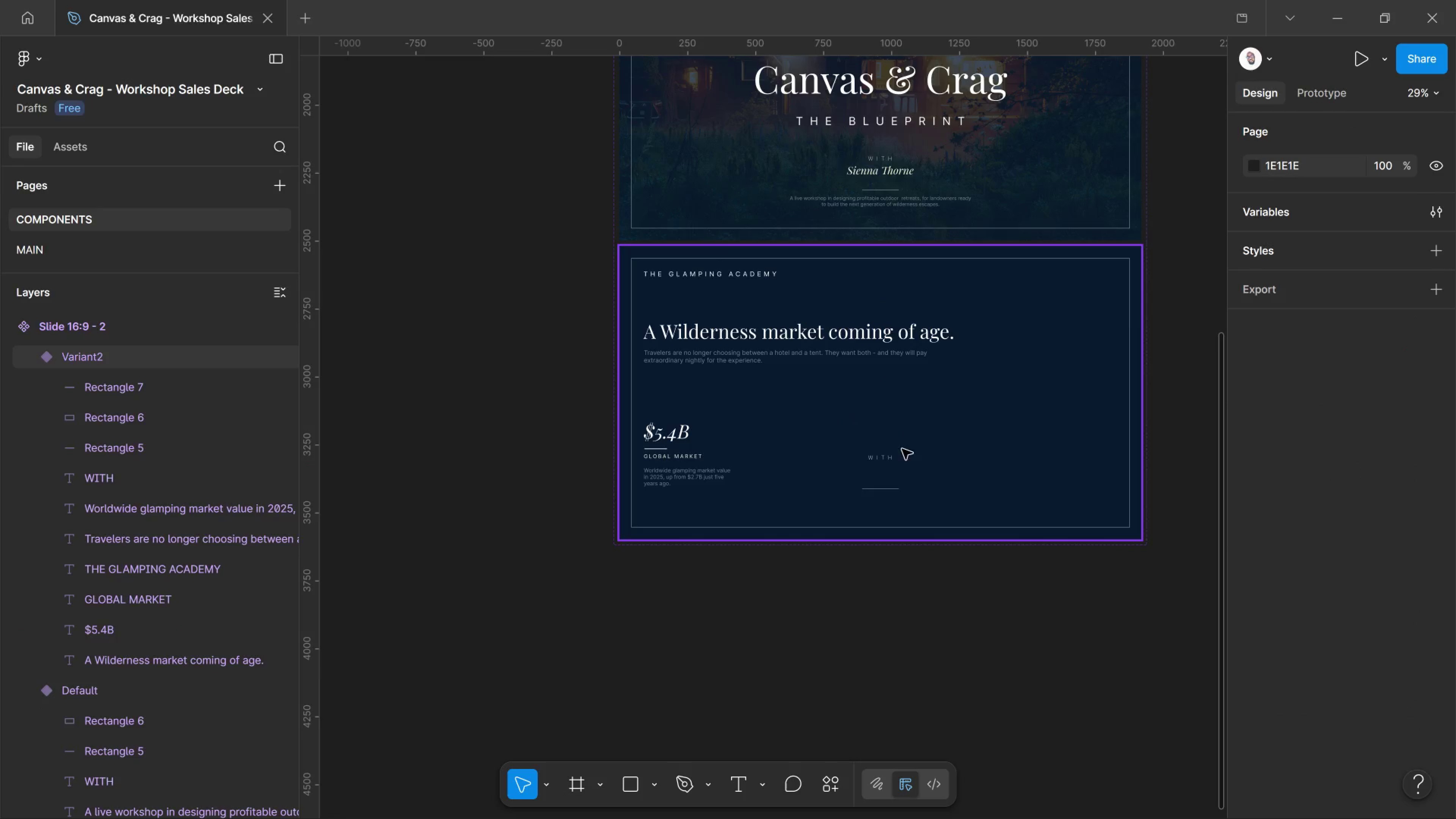 
hold_key(key=ControlLeft, duration=3.15)
left_click([893, 457])
 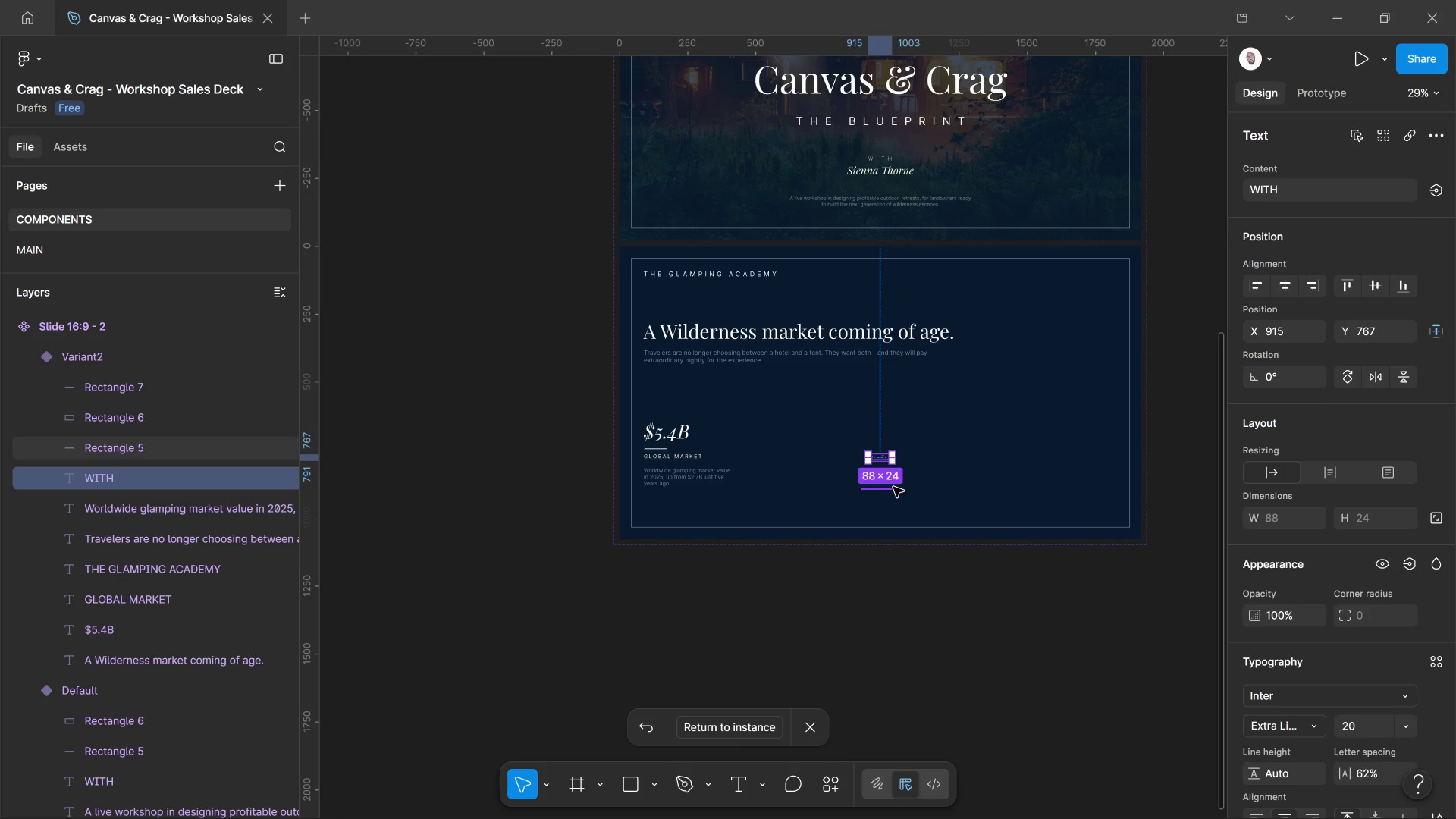 
hold_key(key=ShiftLeft, duration=0.63)
left_click([892, 487])
 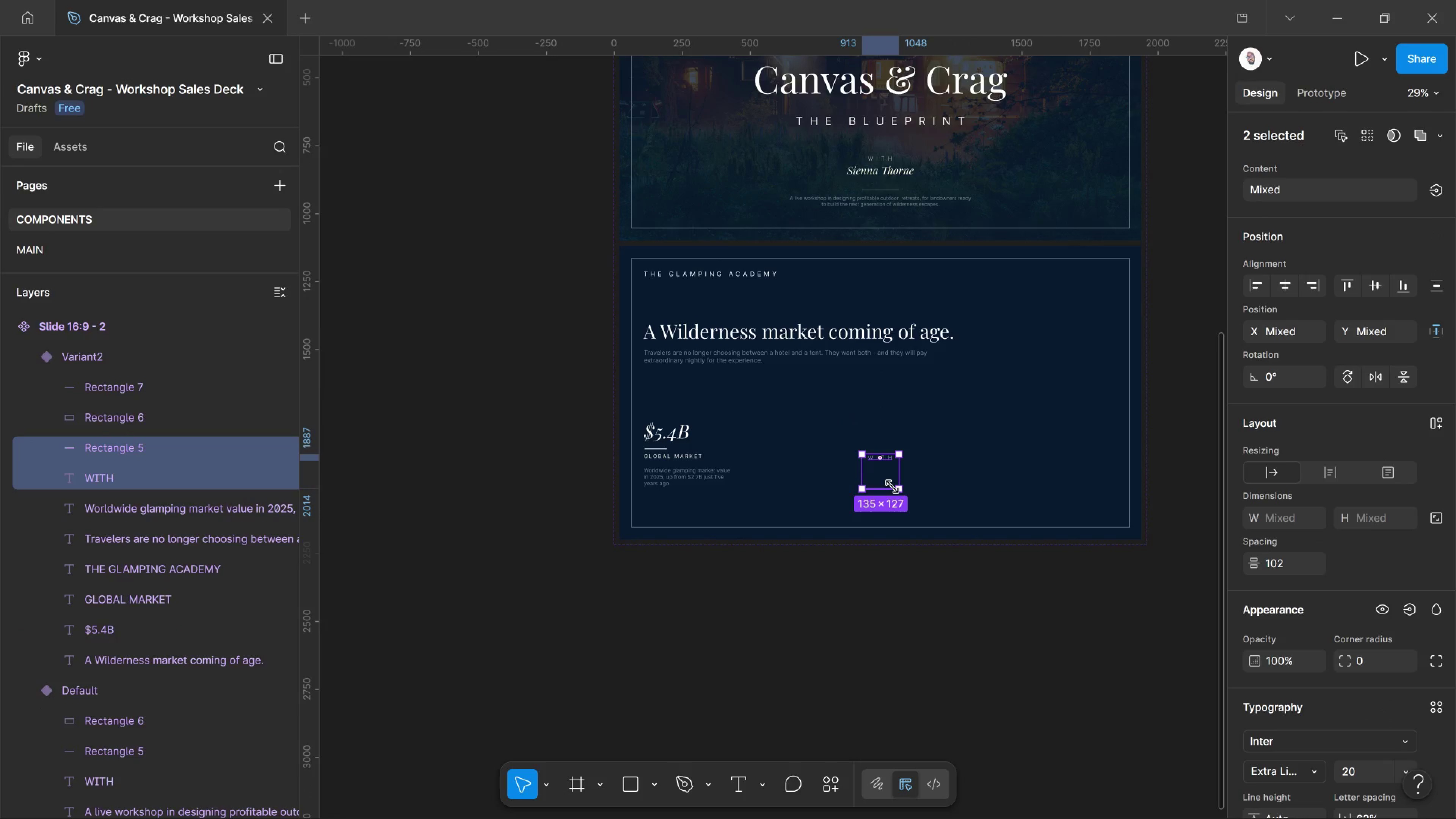 
key(Delete)
 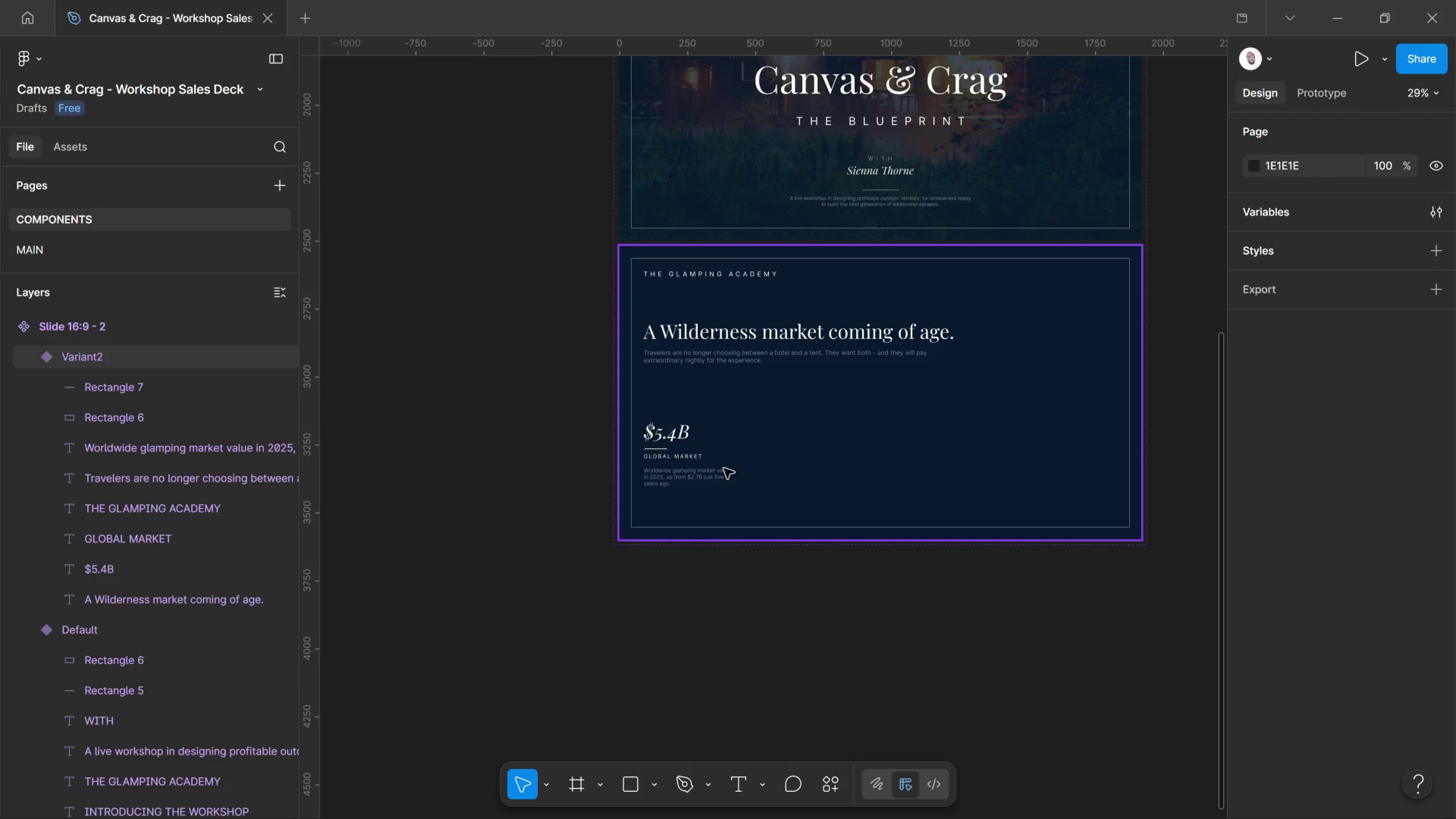 
wait(9.31)
 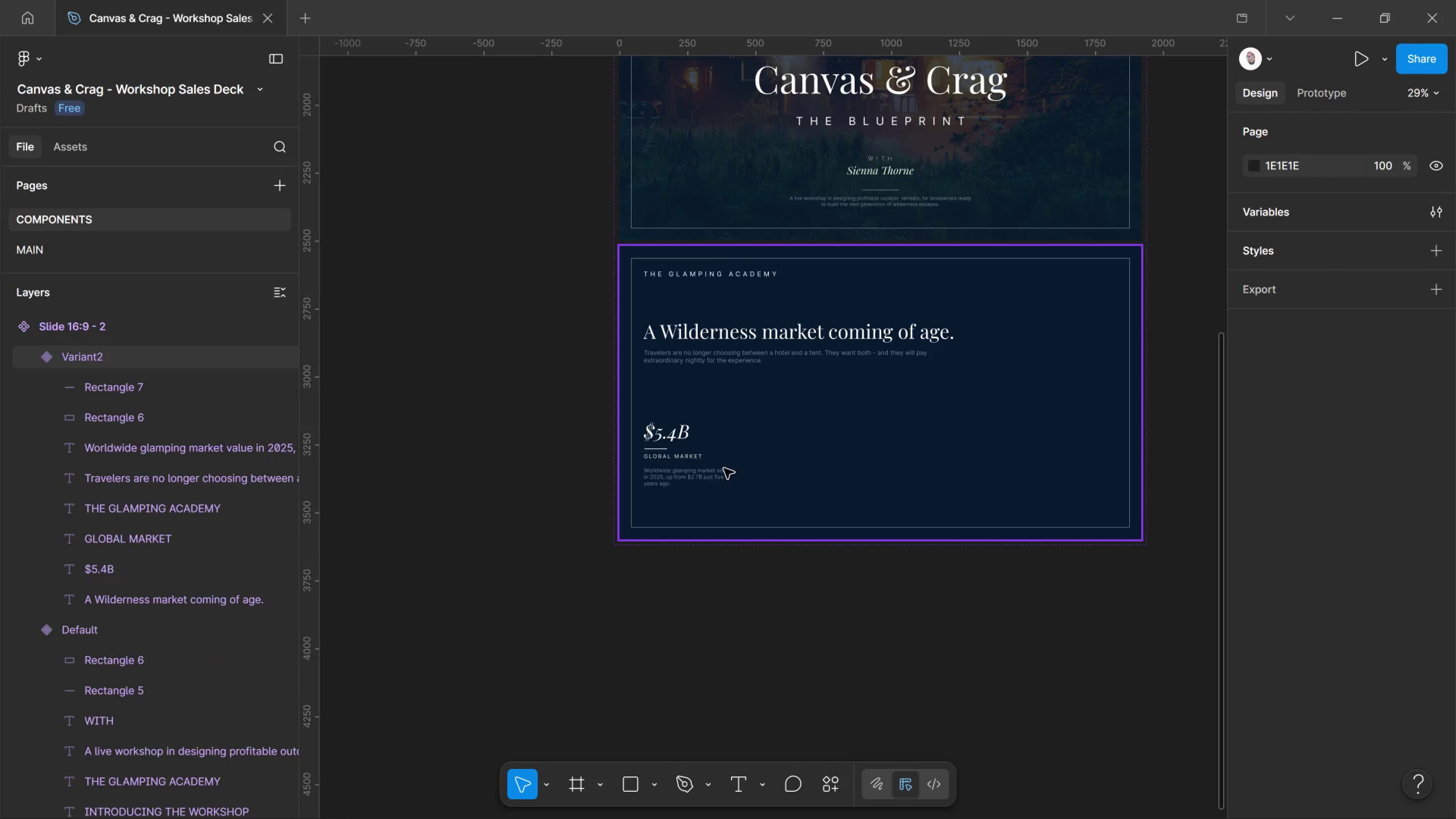 
left_click([627, 773])
 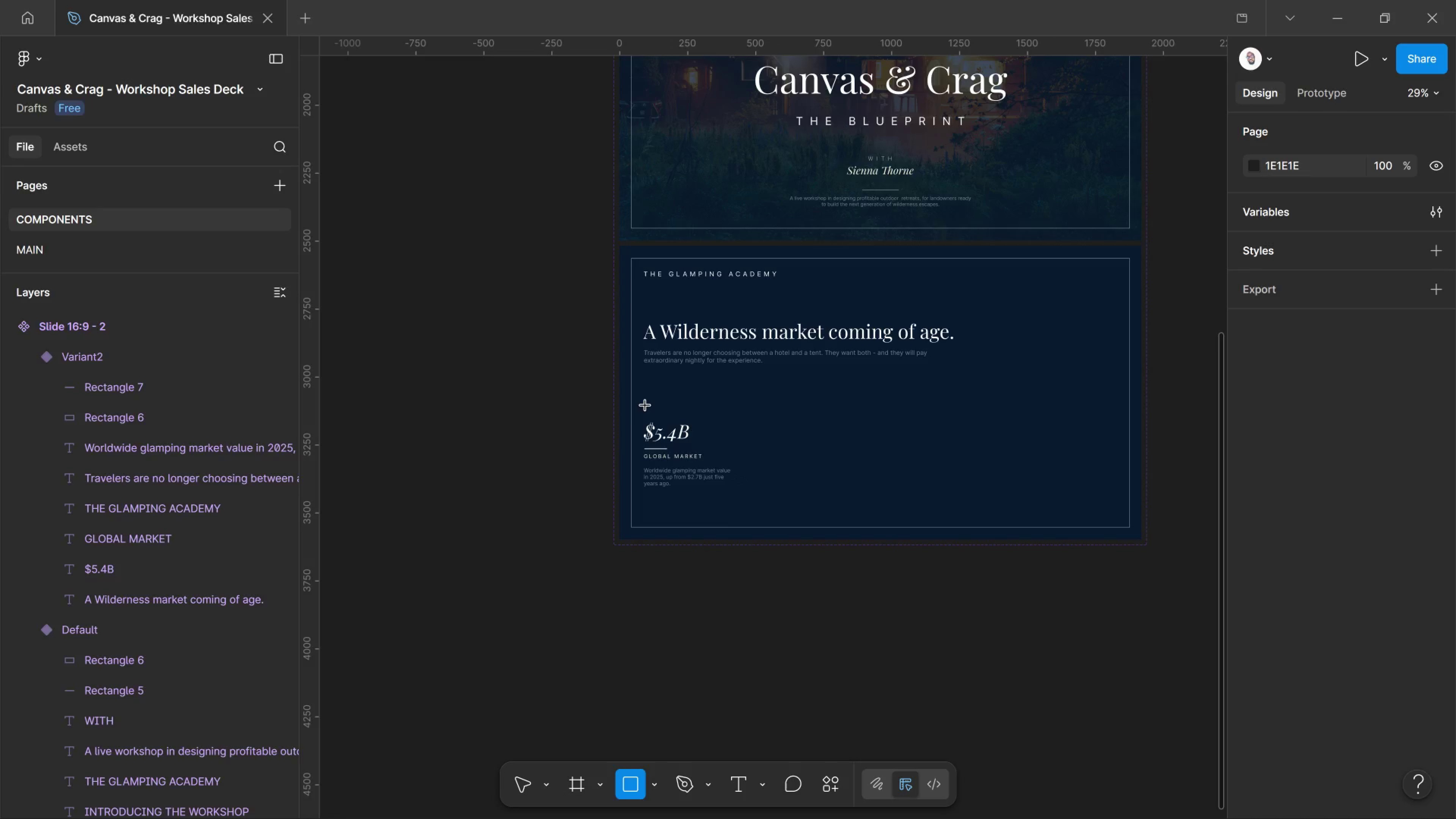 
left_click_drag(start_coordinate=[645, 406], to_coordinate=[1105, 406])
 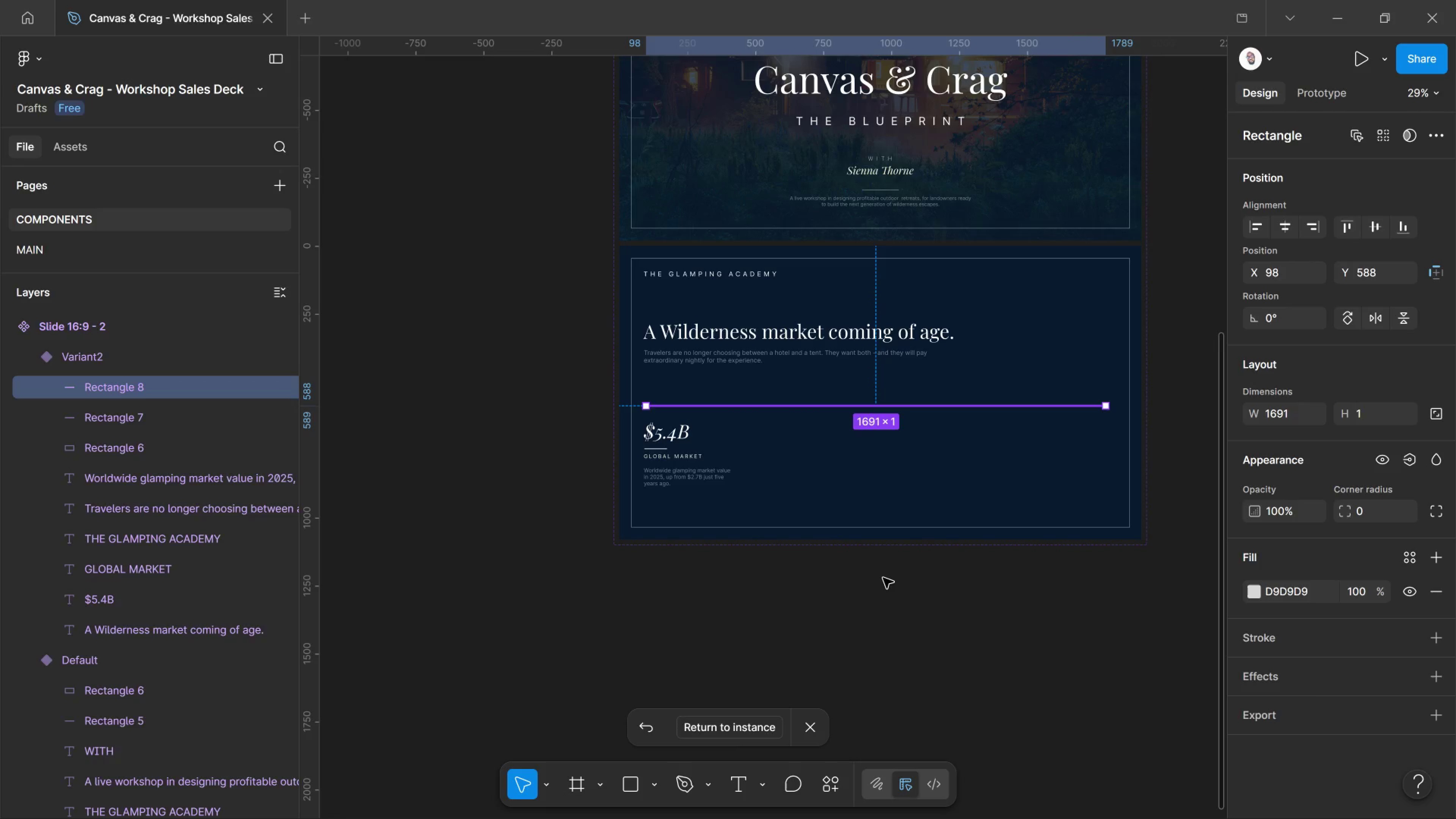 
left_click([883, 578])
 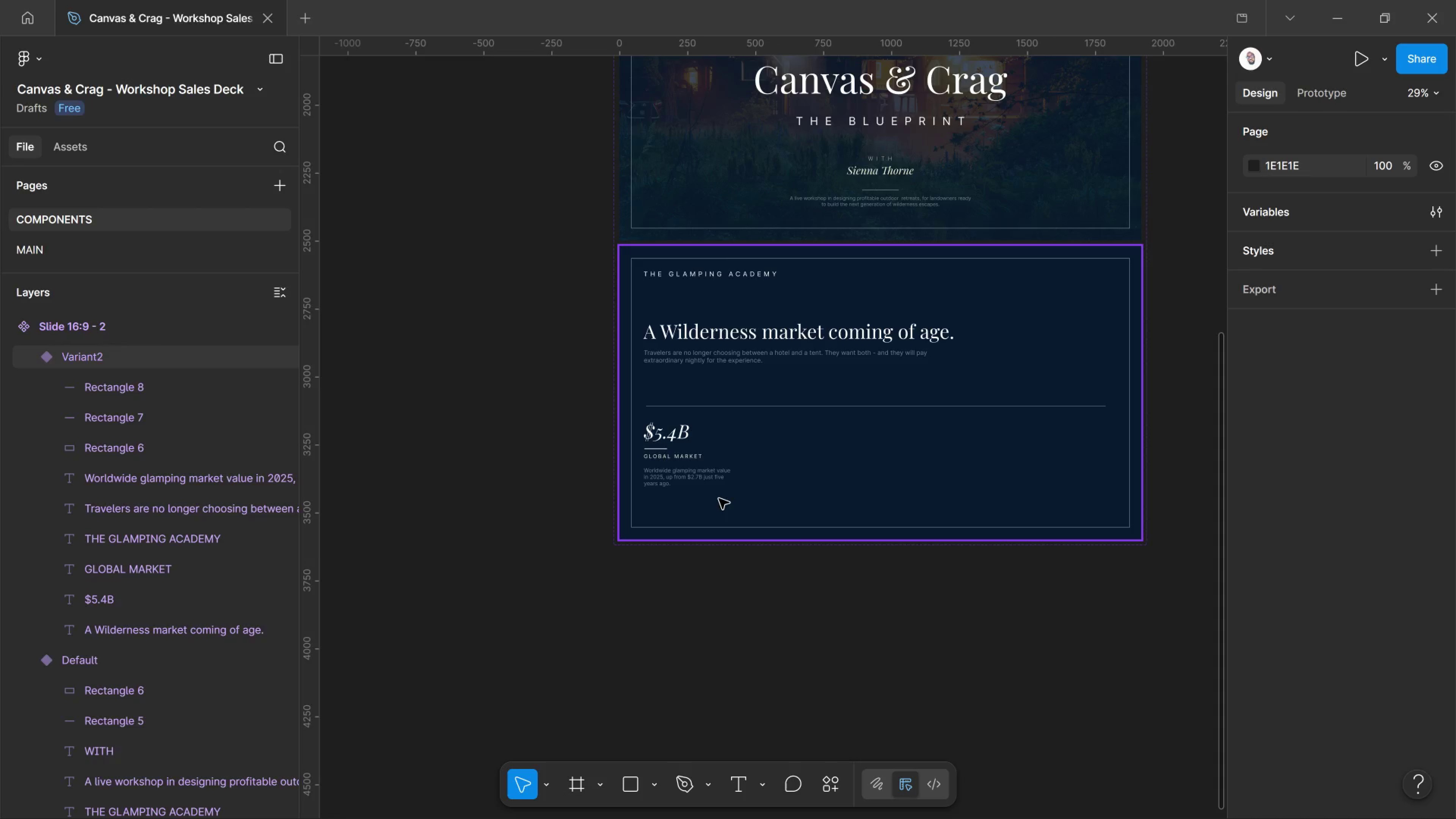 
left_click([739, 475])
 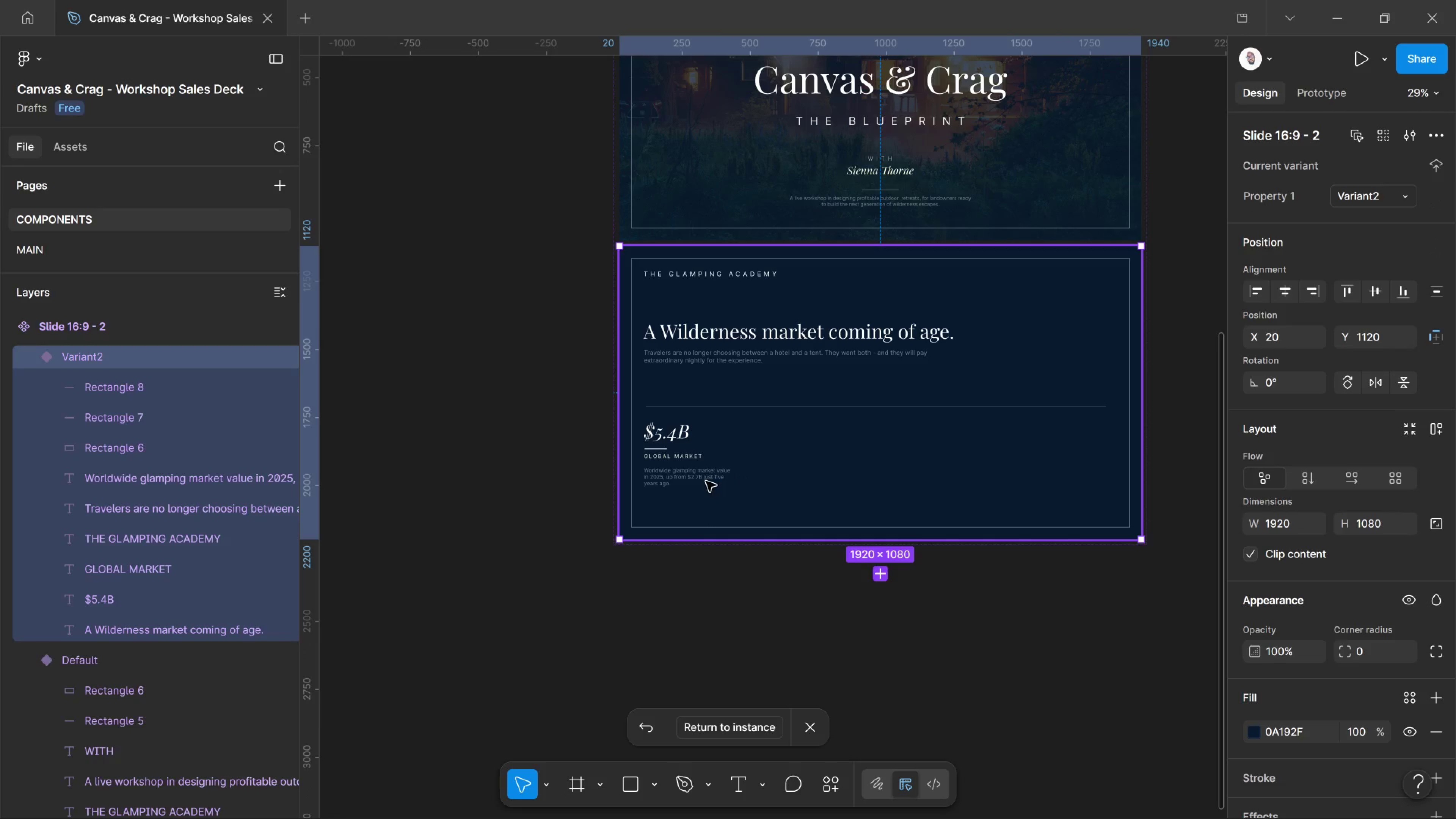 
left_click([700, 480])
 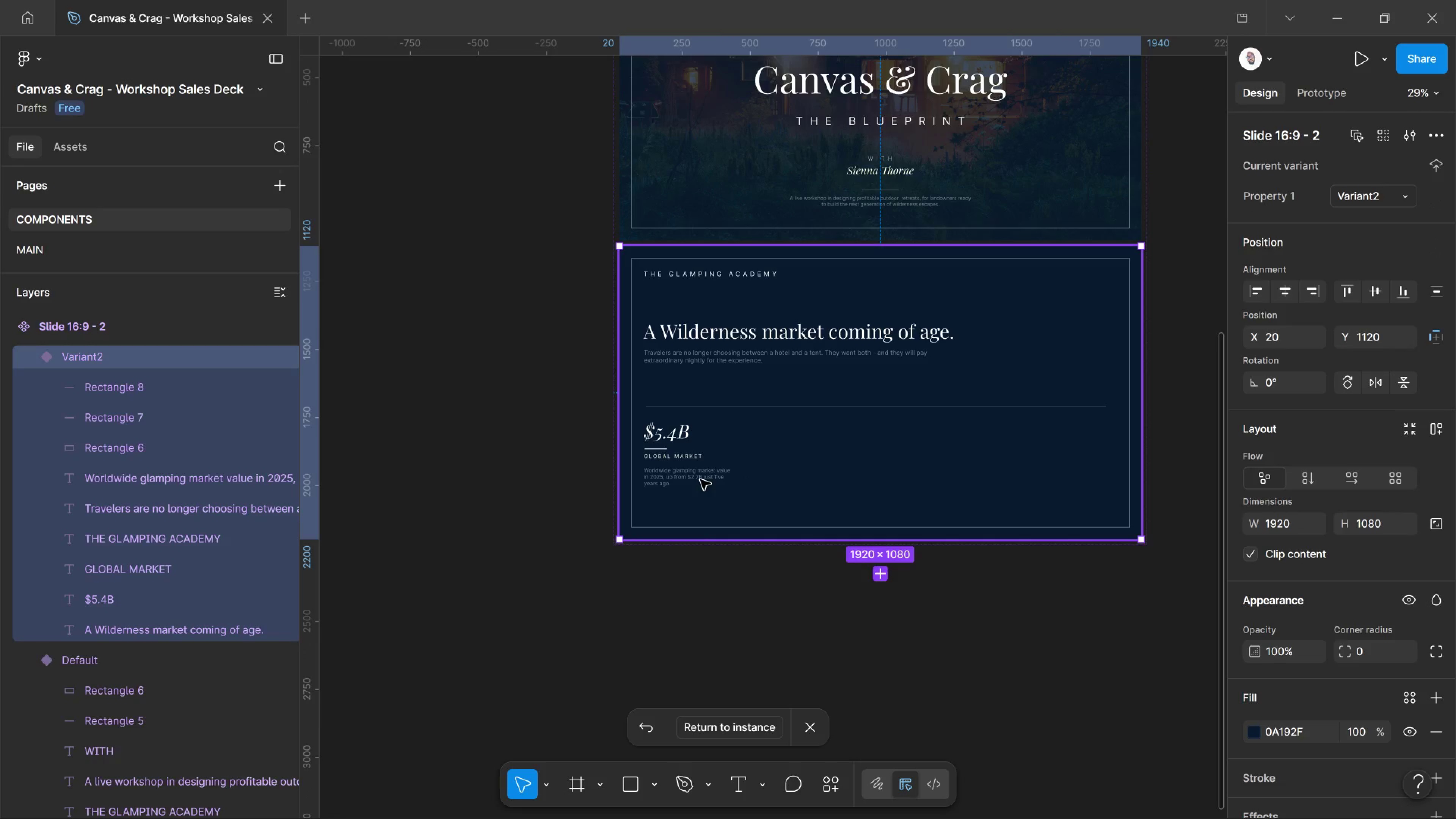 
double_click([700, 480])
 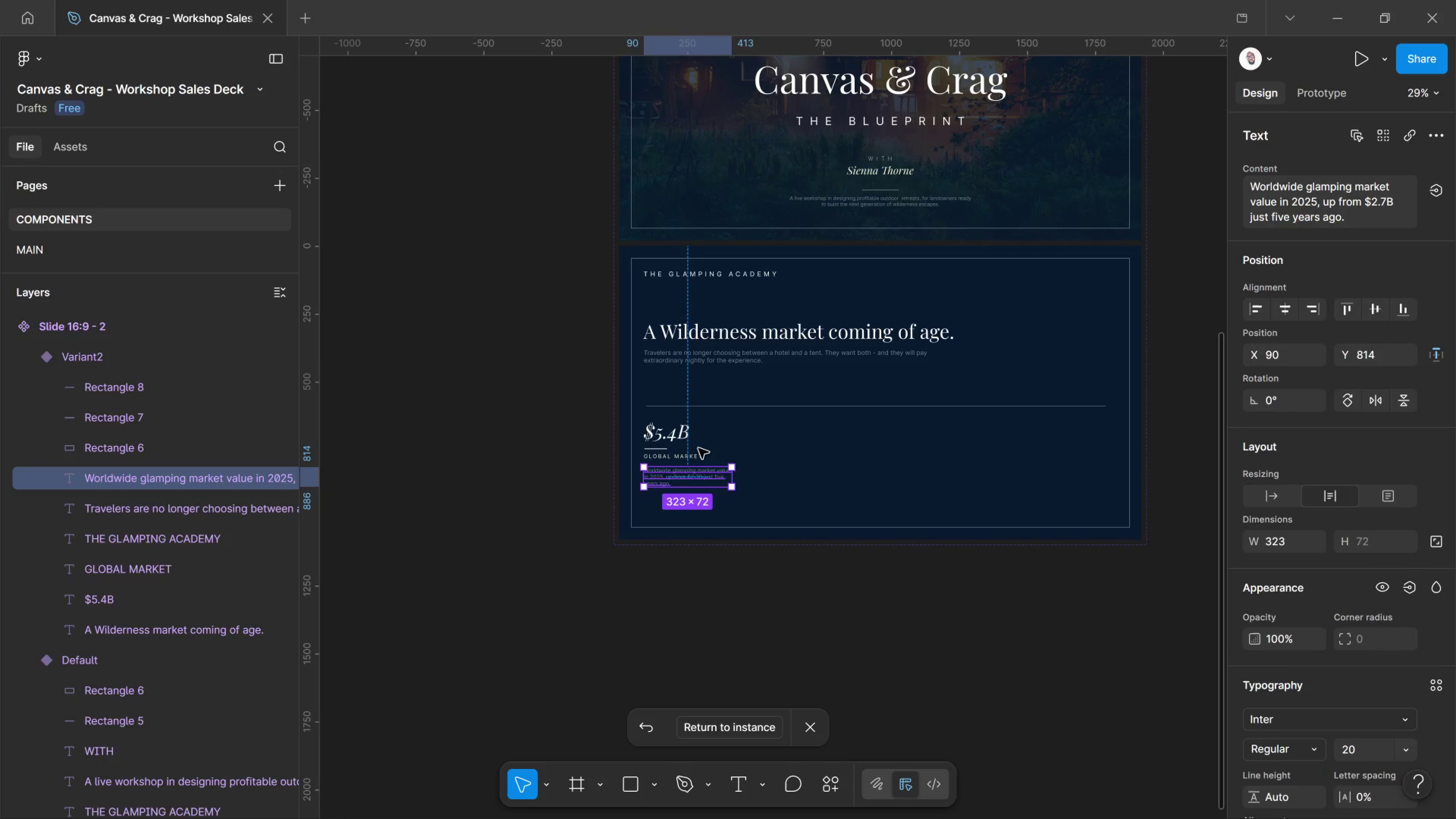 
hold_key(key=ControlLeft, duration=4.9)
left_click([699, 456])
 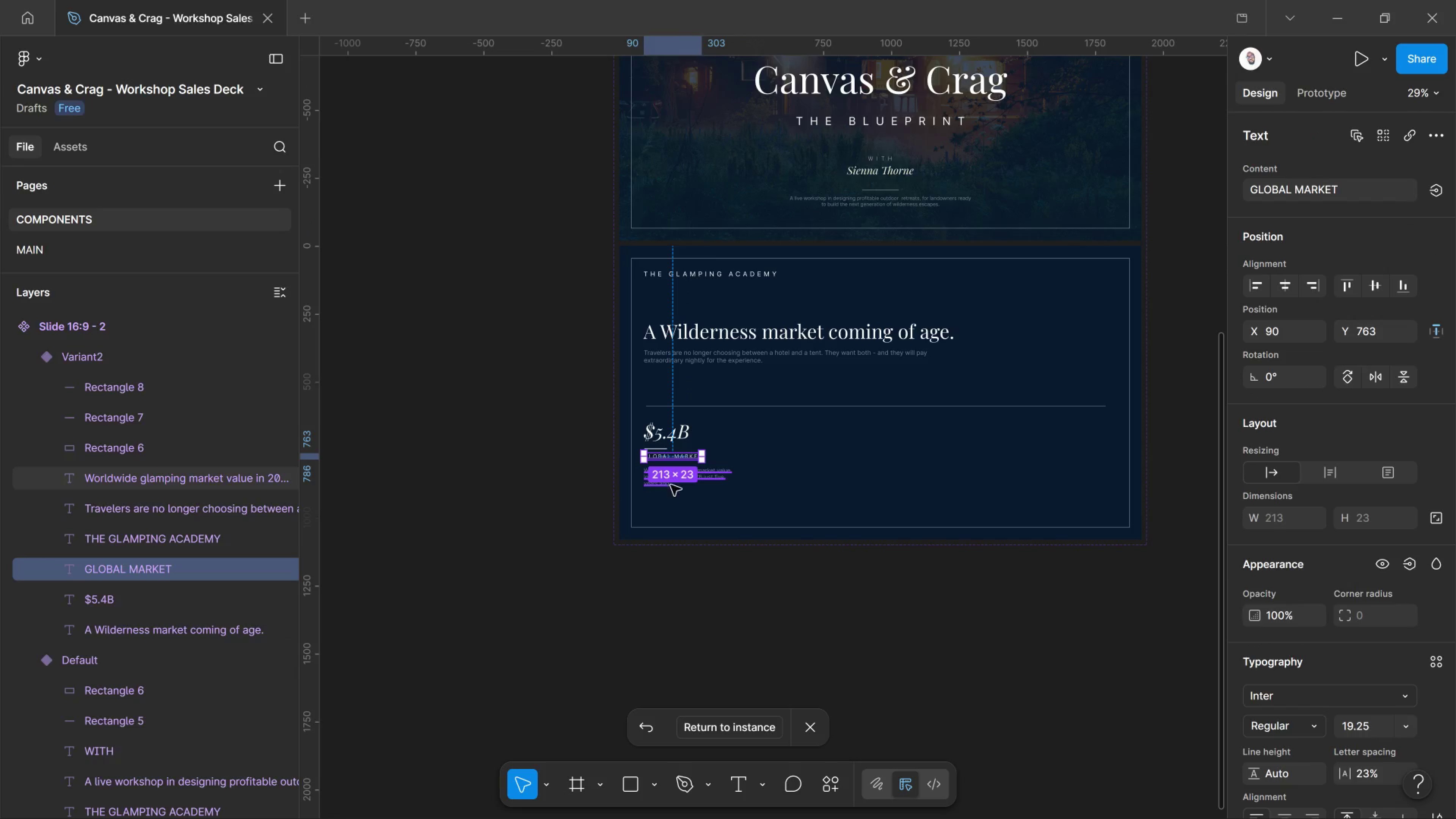 
hold_key(key=ShiftLeft, duration=2.92)
left_click([689, 483])
 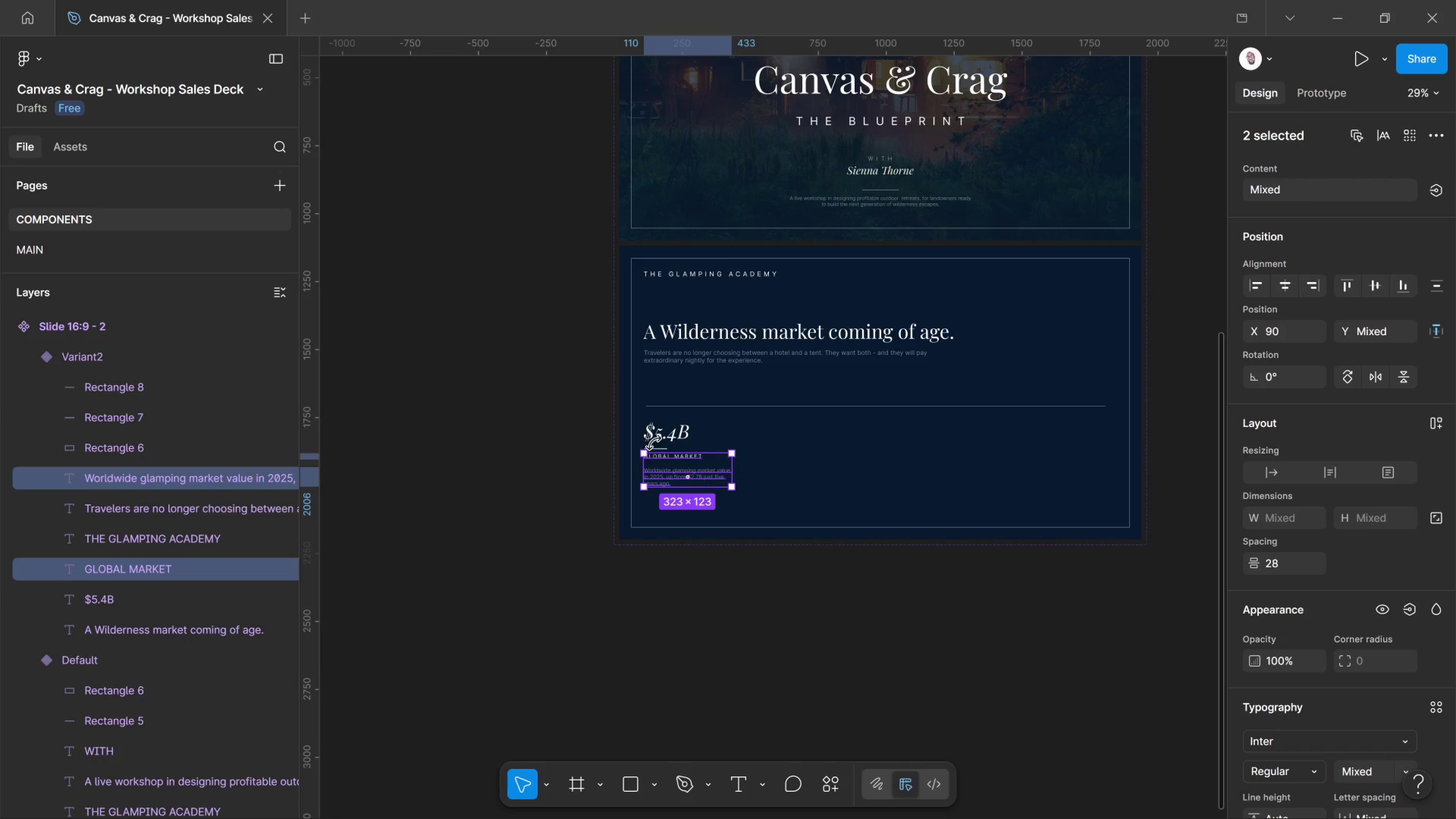 
hold_key(key=AltLeft, duration=0.51)
 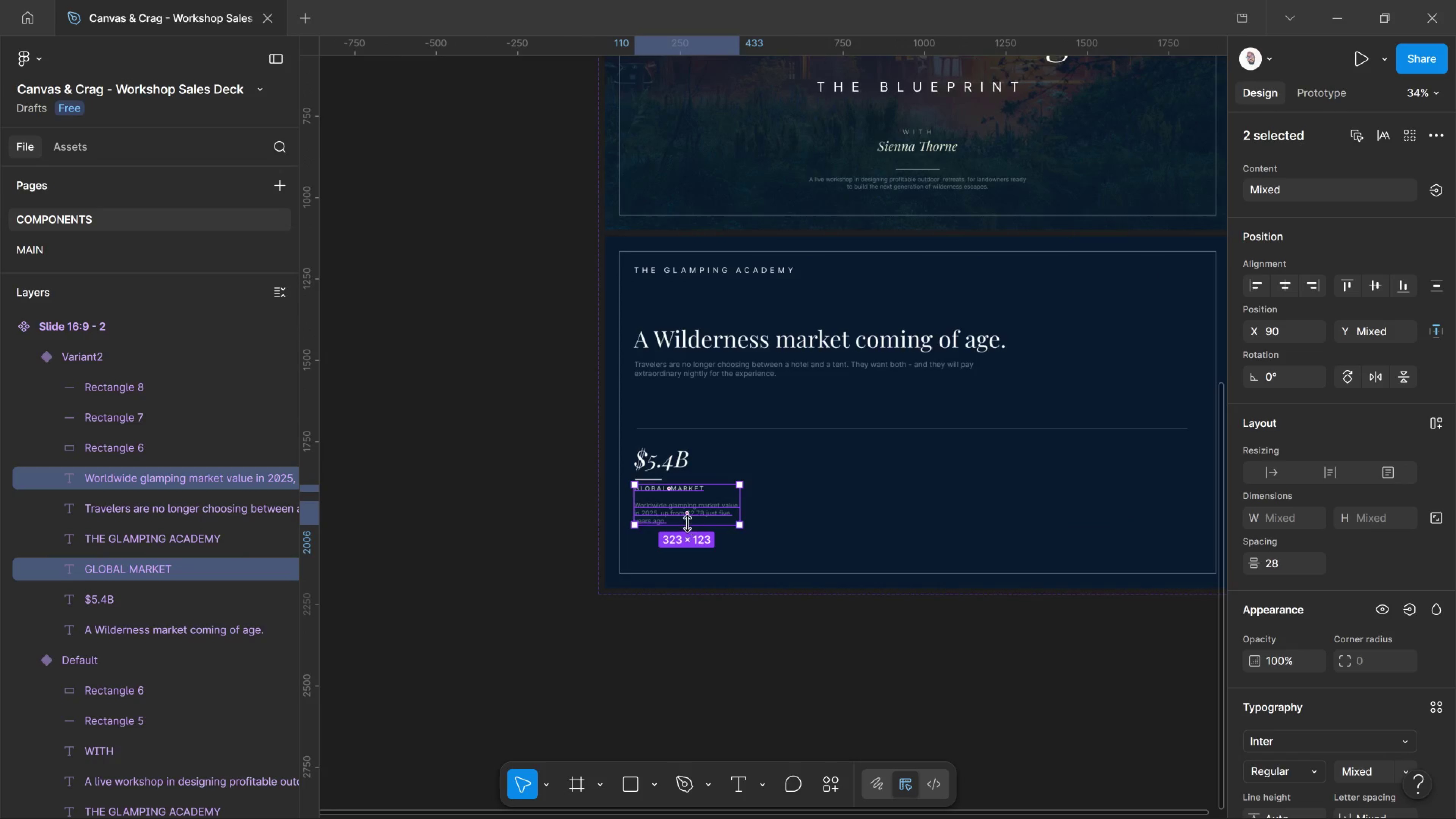 
hold_key(key=ControlLeft, duration=5.49)
 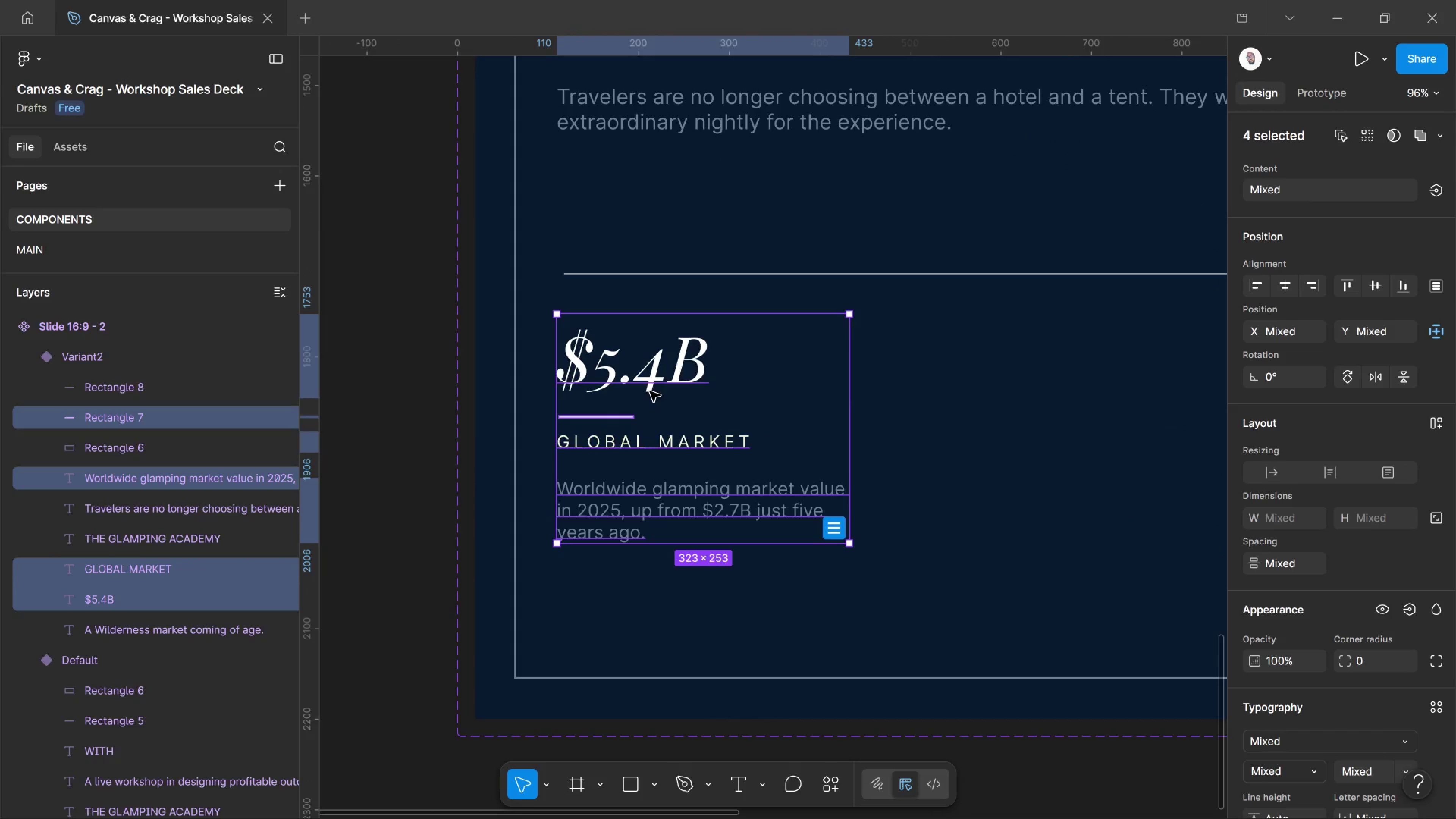 
hold_key(key=ShiftLeft, duration=4.12)
 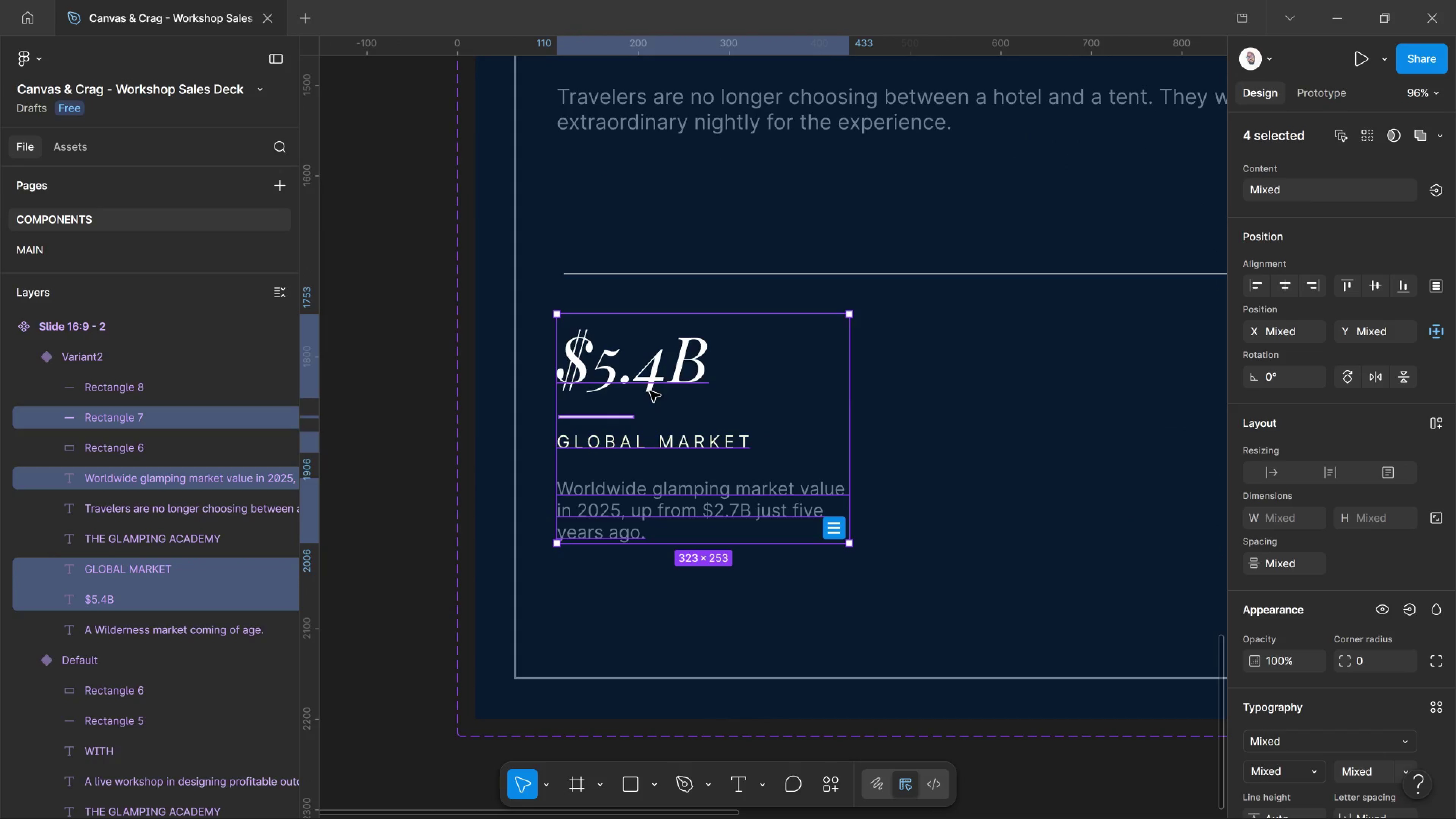 
scroll: coordinate [675, 492], scroll_direction: up, amount: 16.0
 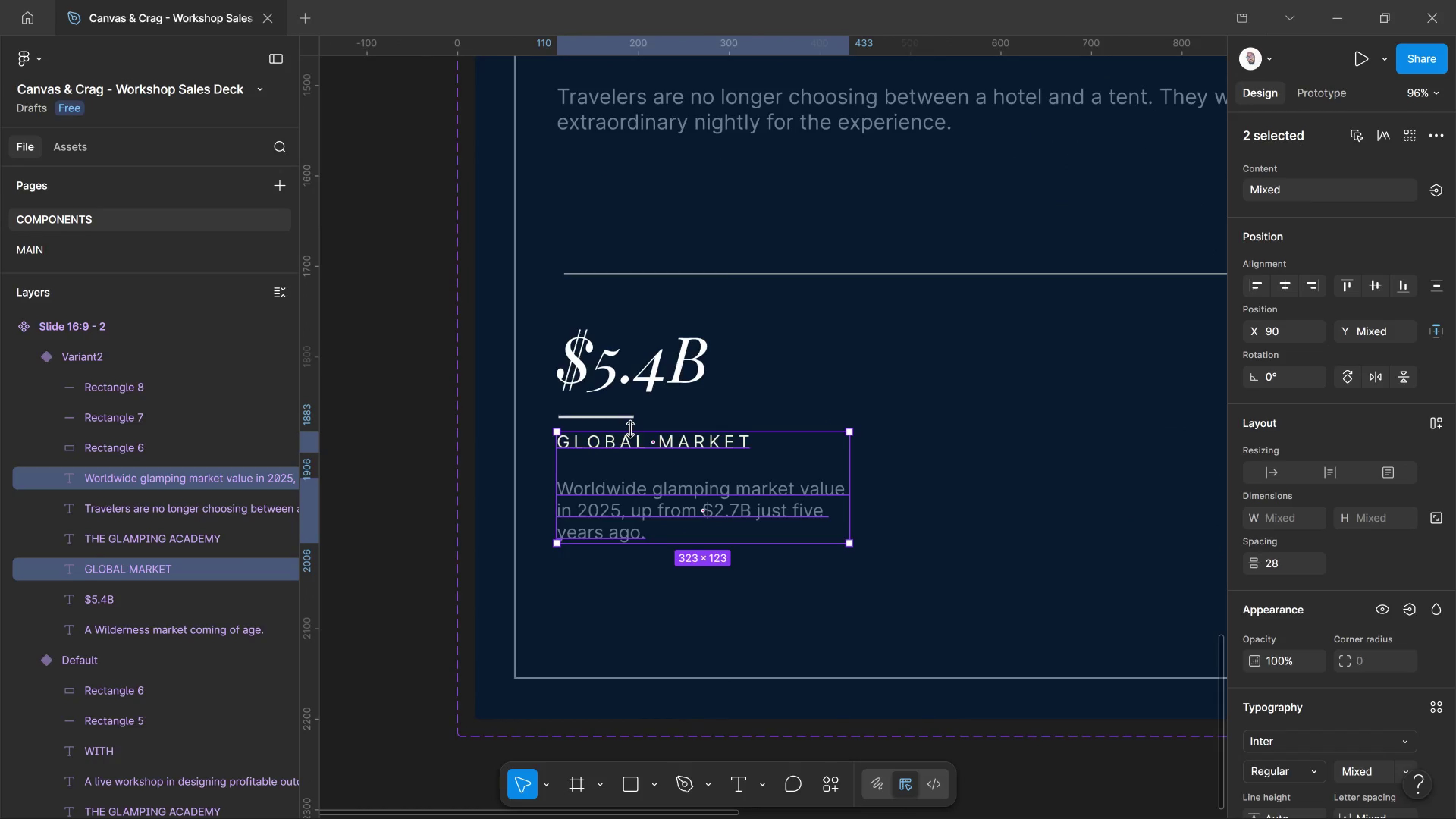 
left_click([625, 413])
 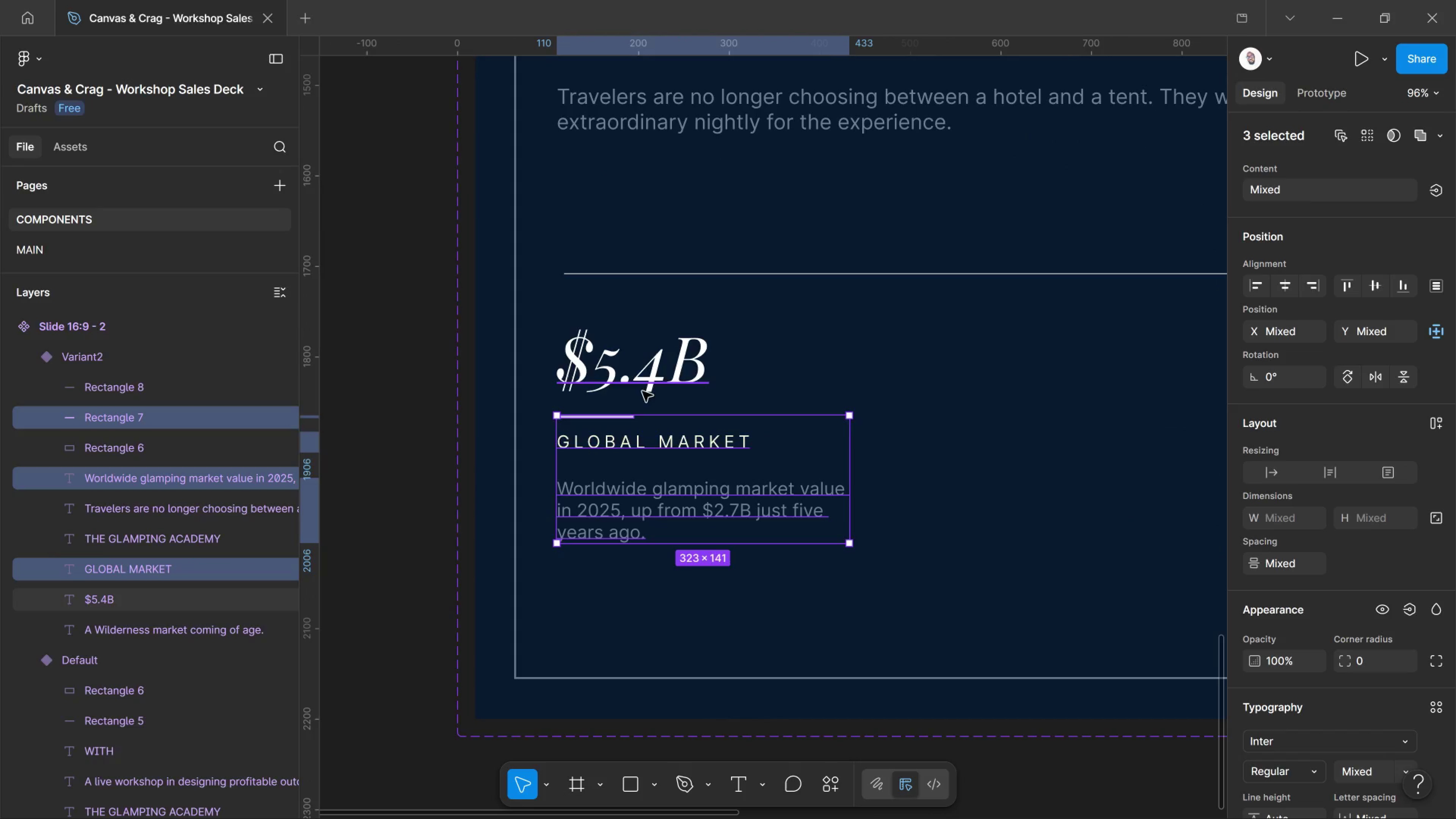 
left_click([644, 389])
 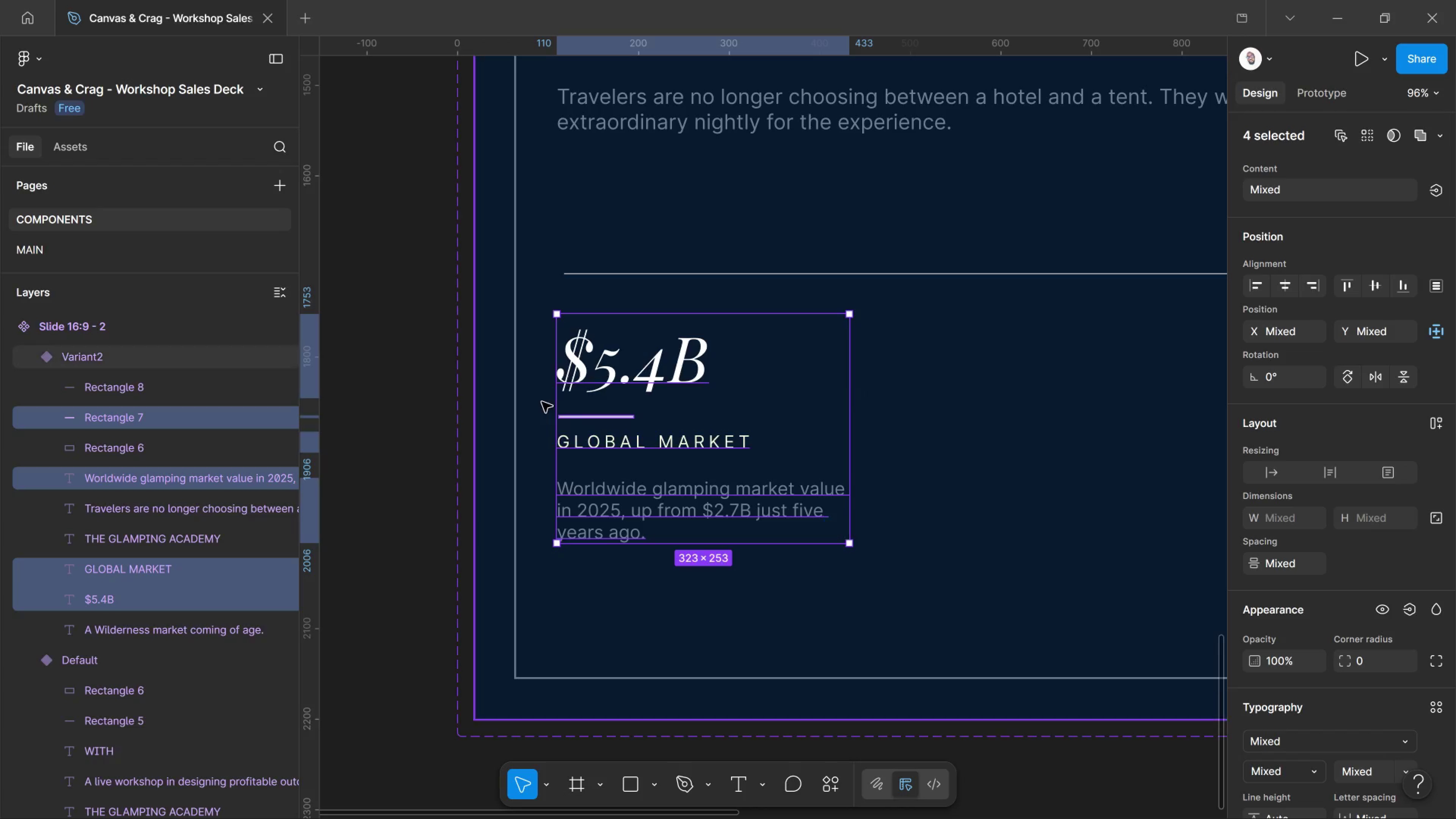 
wait(81.78)
 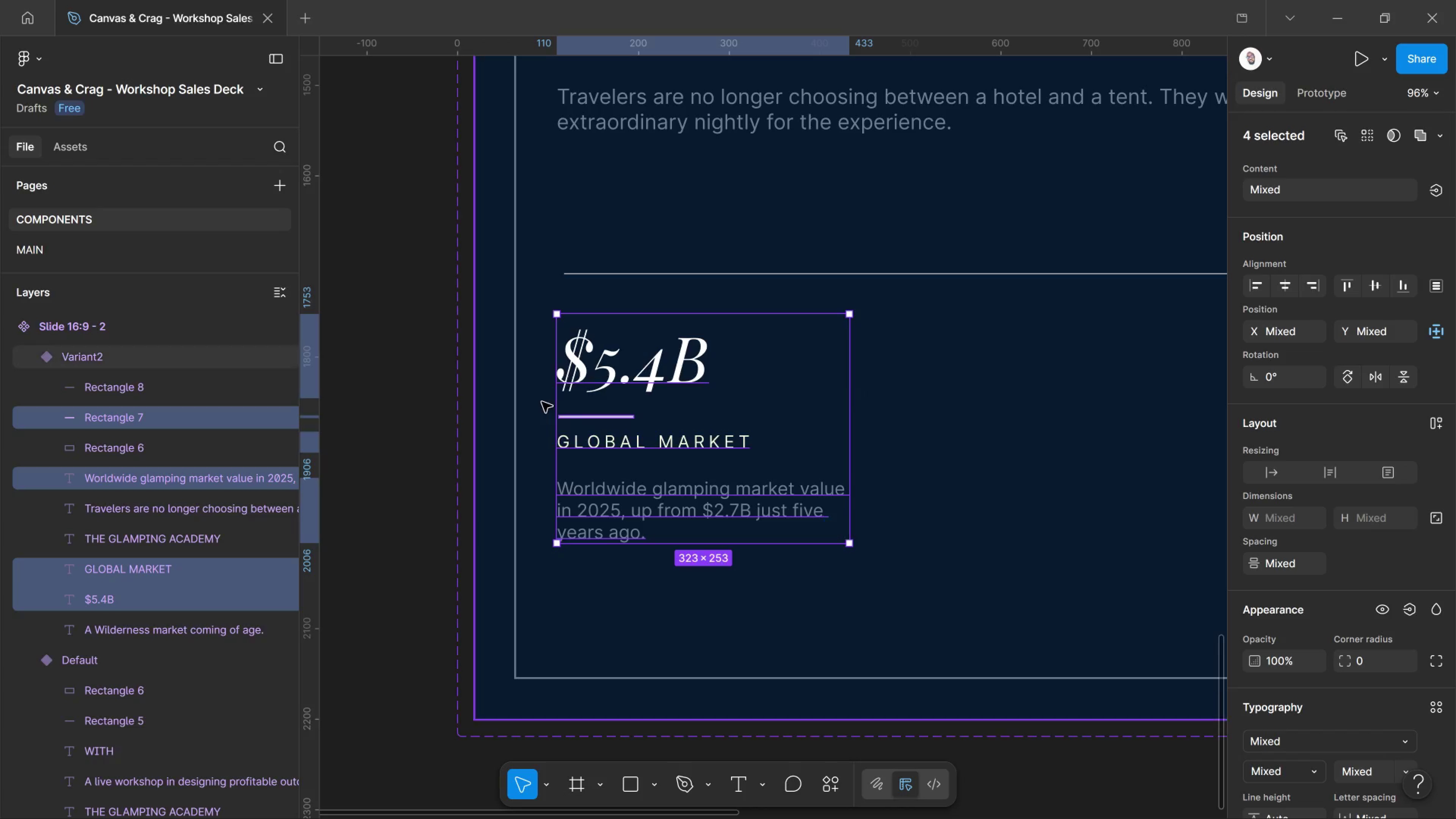 
hold_key(key=ControlLeft, duration=2.21)
scroll: coordinate [987, 515], scroll_direction: down, amount: 20.0
 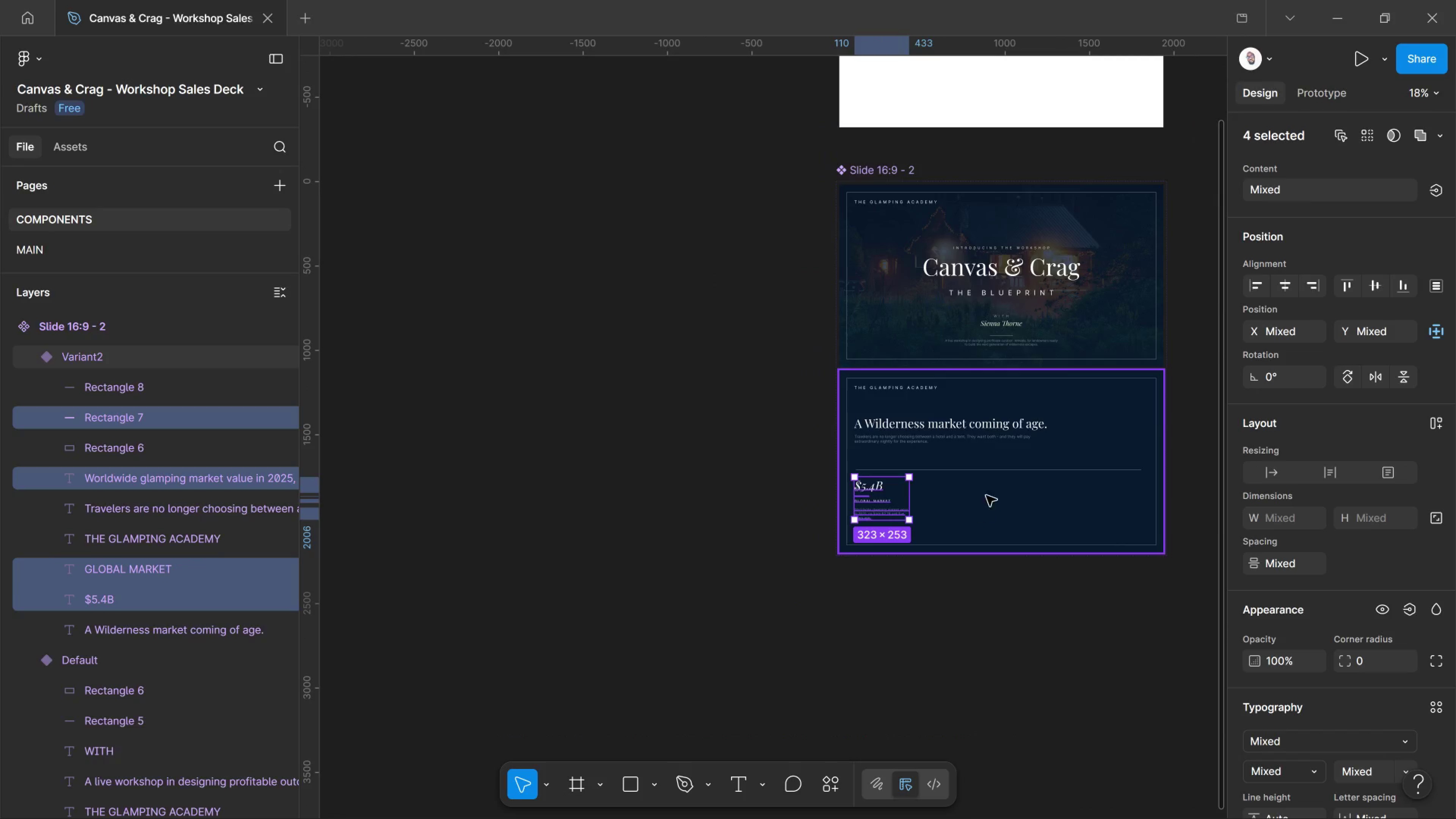 
hold_key(key=ControlLeft, duration=5.16)
scroll: coordinate [1217, 456], scroll_direction: up, amount: 16.0
 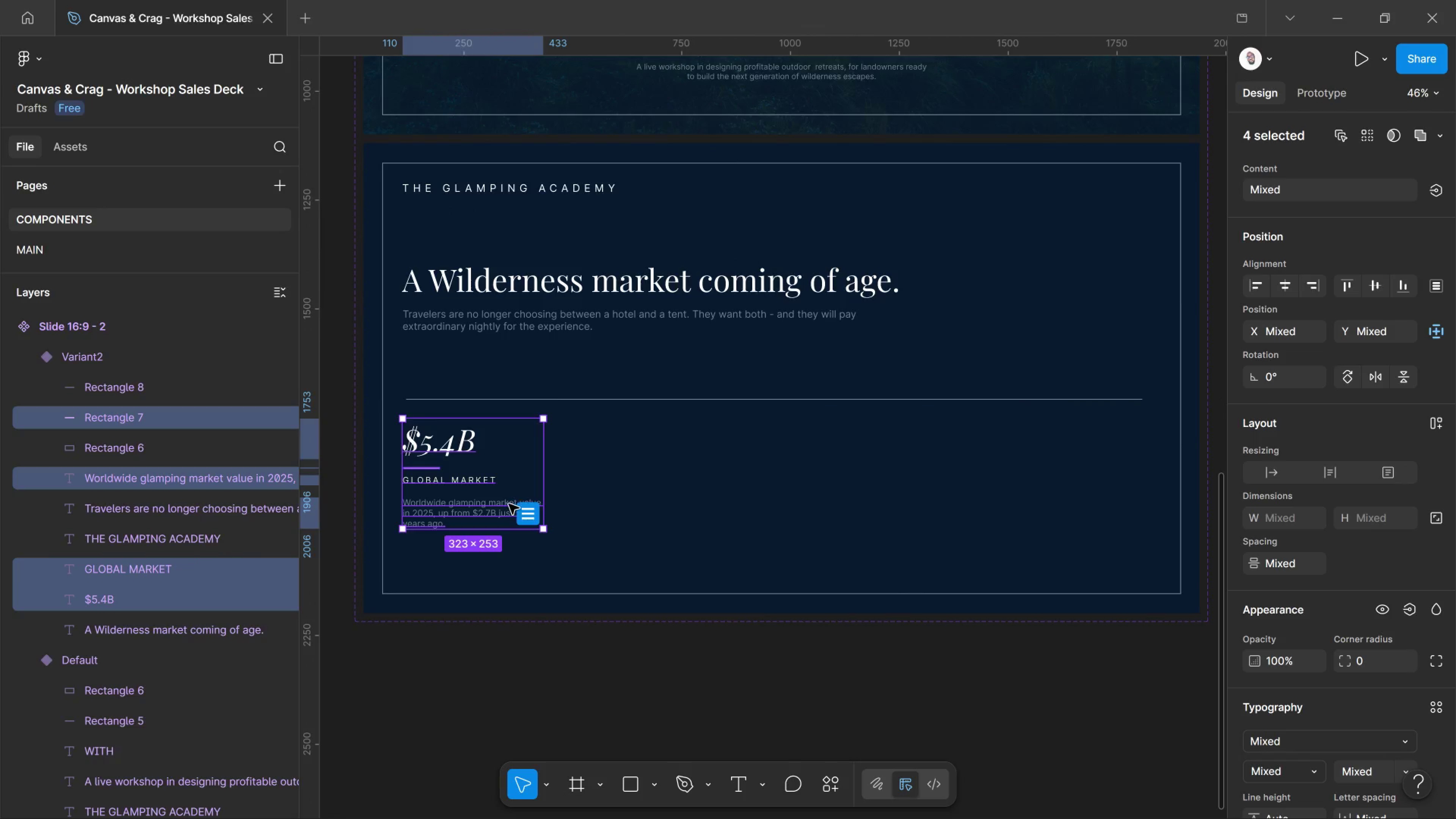 
hold_key(key=ControlLeft, duration=0.93)
left_click([507, 506])
 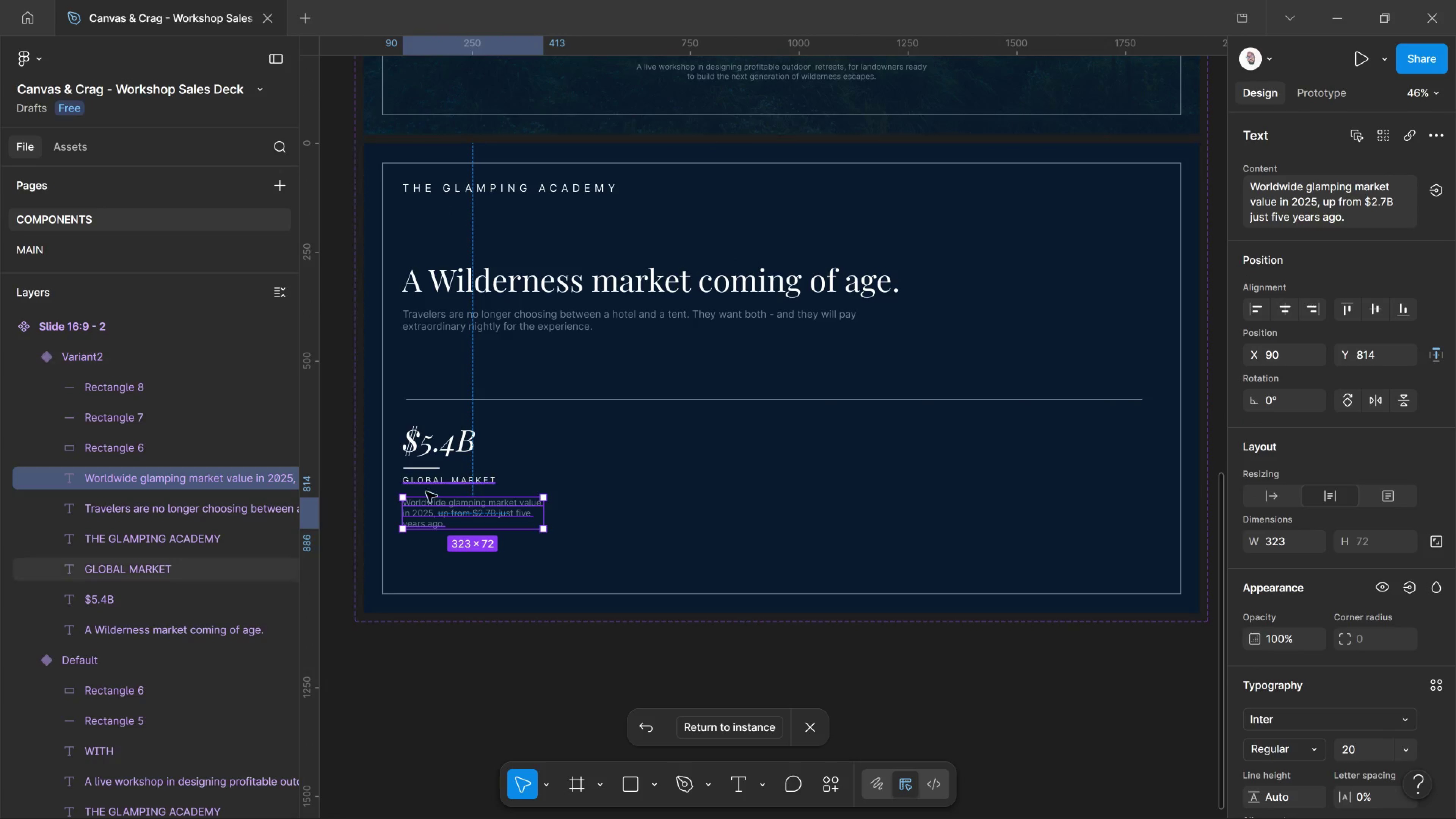 
key(Control+Z)
 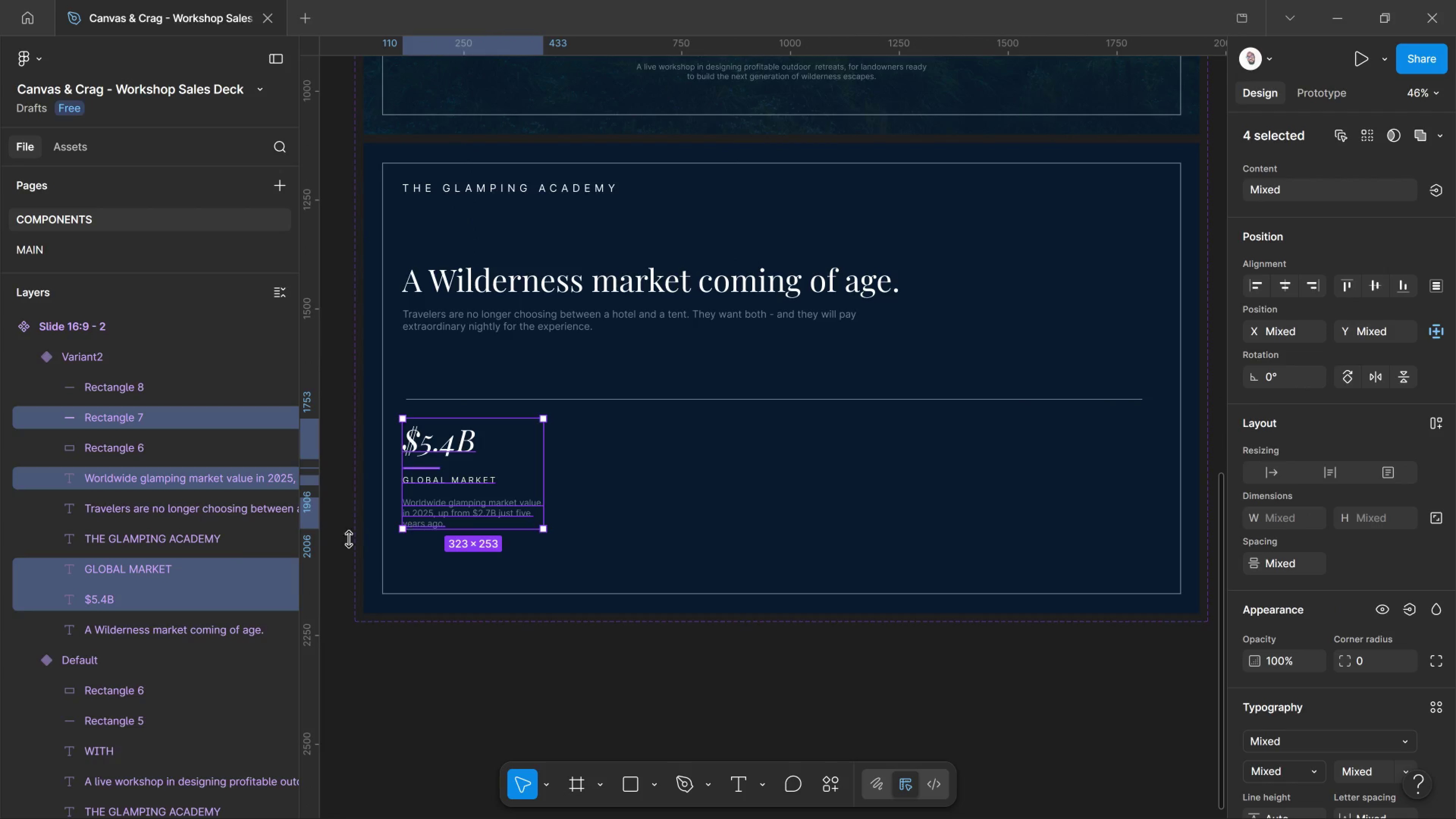 
right_click([146, 594])
 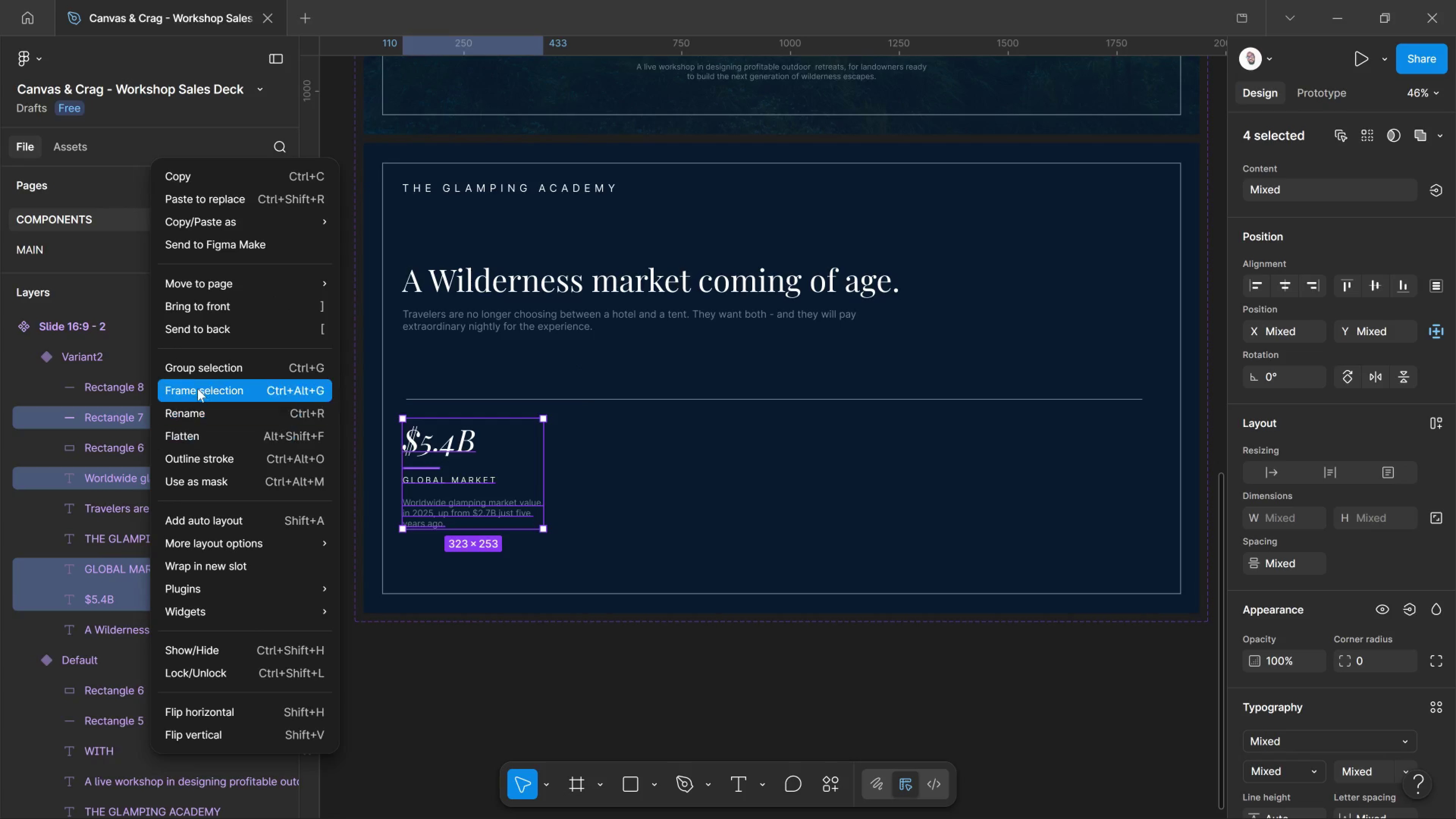 
left_click([213, 370])
 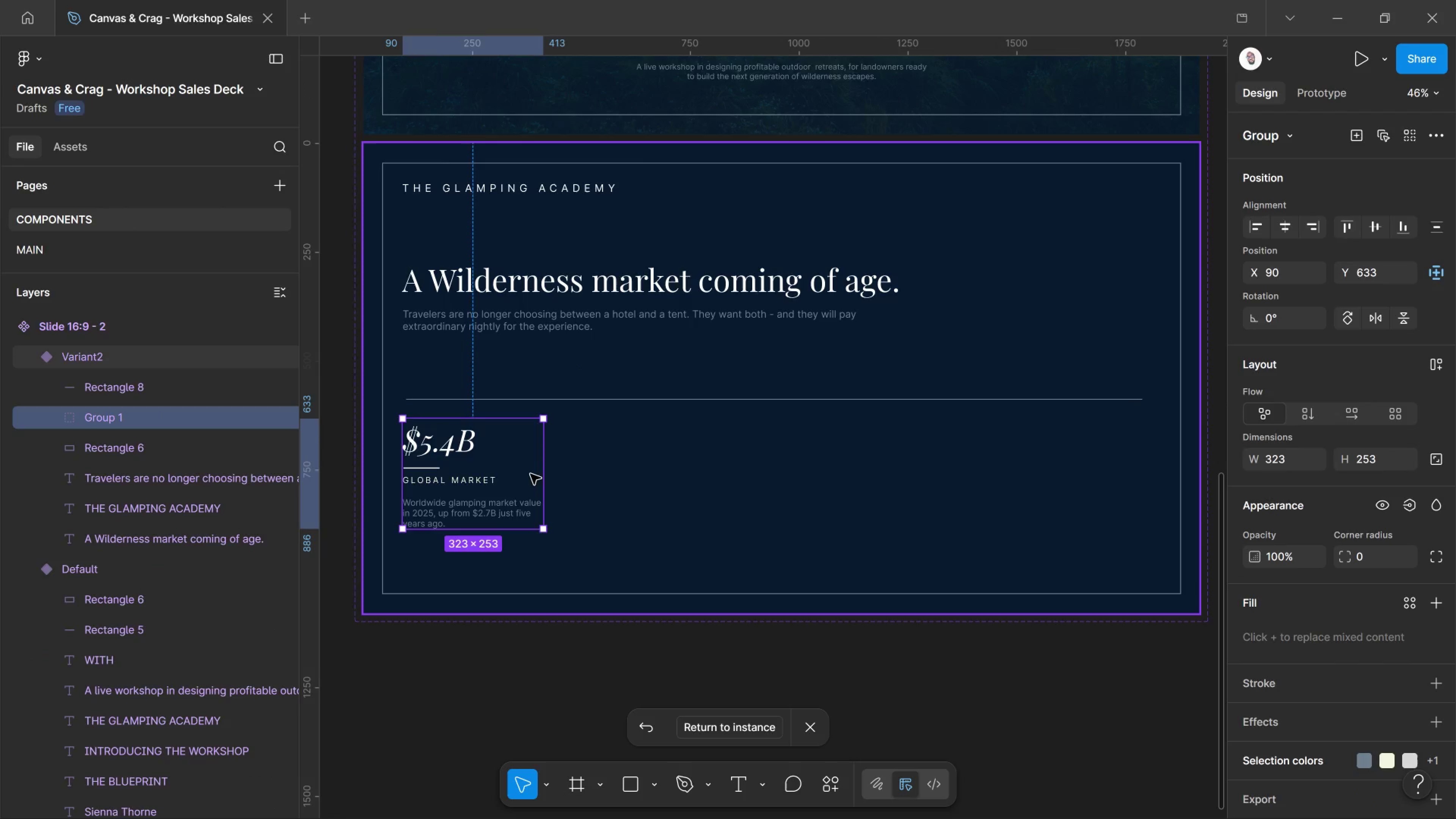 
left_click_drag(start_coordinate=[541, 468], to_coordinate=[565, 472])
 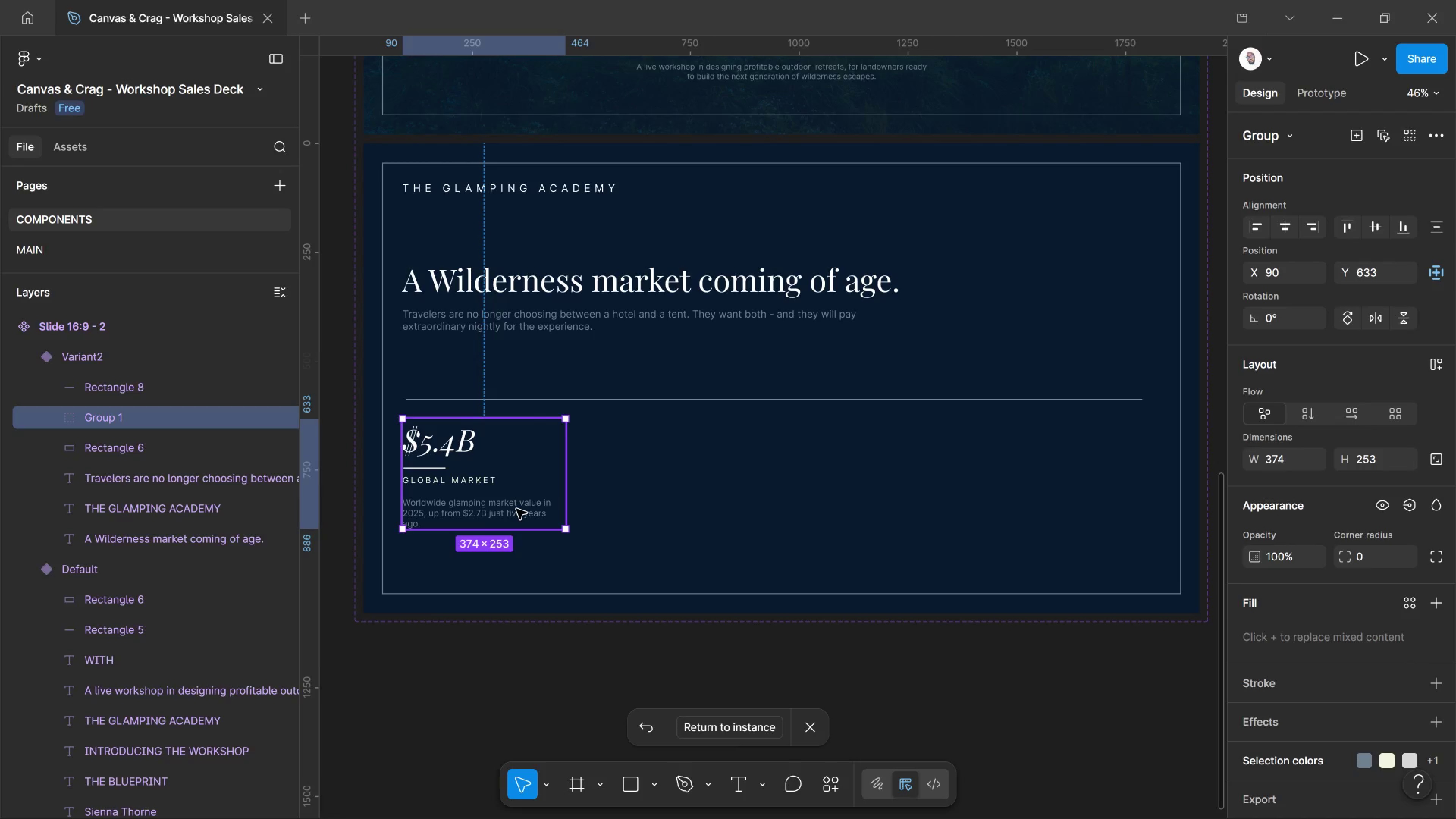 
hold_key(key=AltLeft, duration=2.94)
left_click_drag(start_coordinate=[516, 509], to_coordinate=[779, 504])
 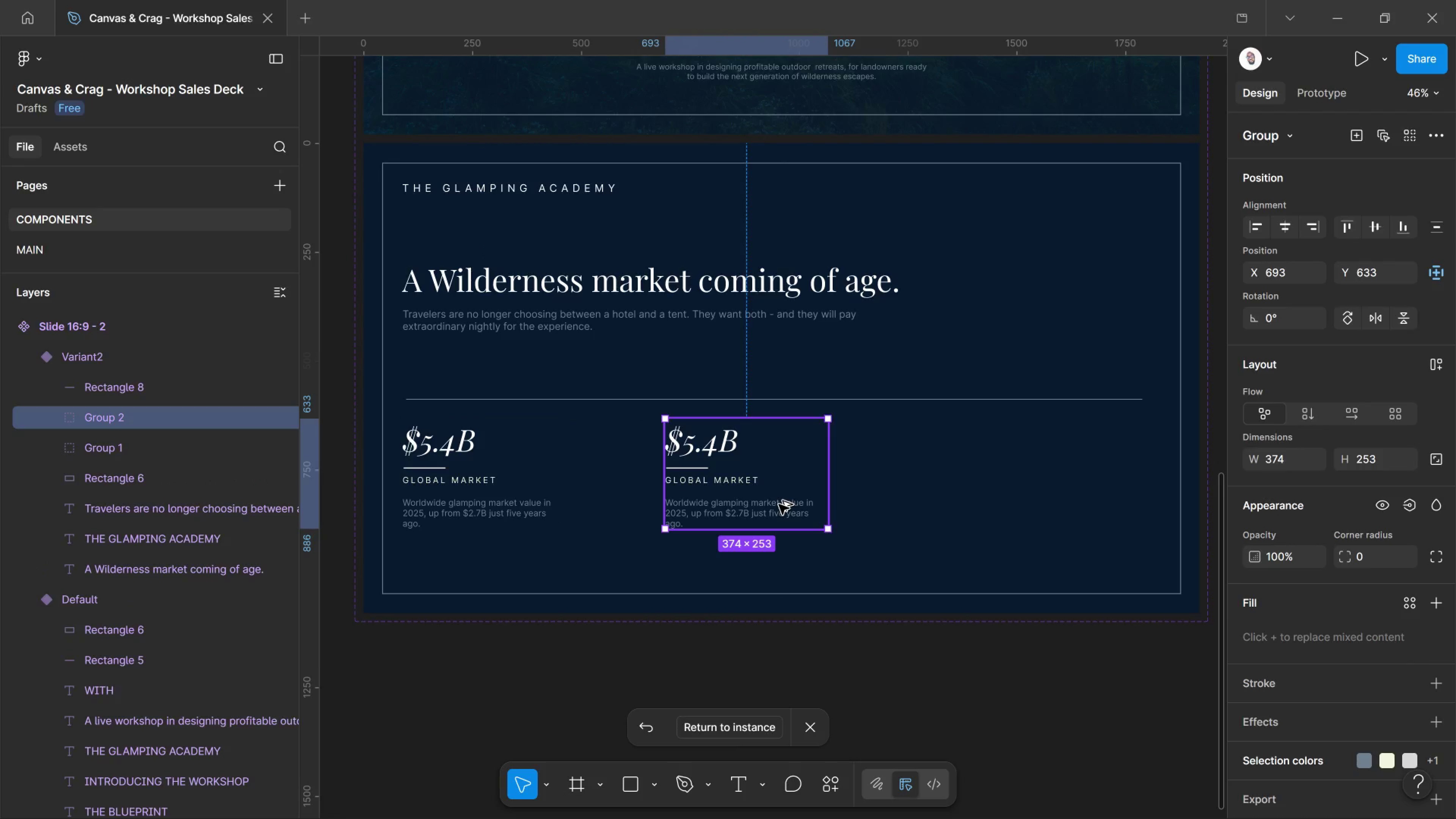 
hold_key(key=ShiftLeft, duration=1.73)
 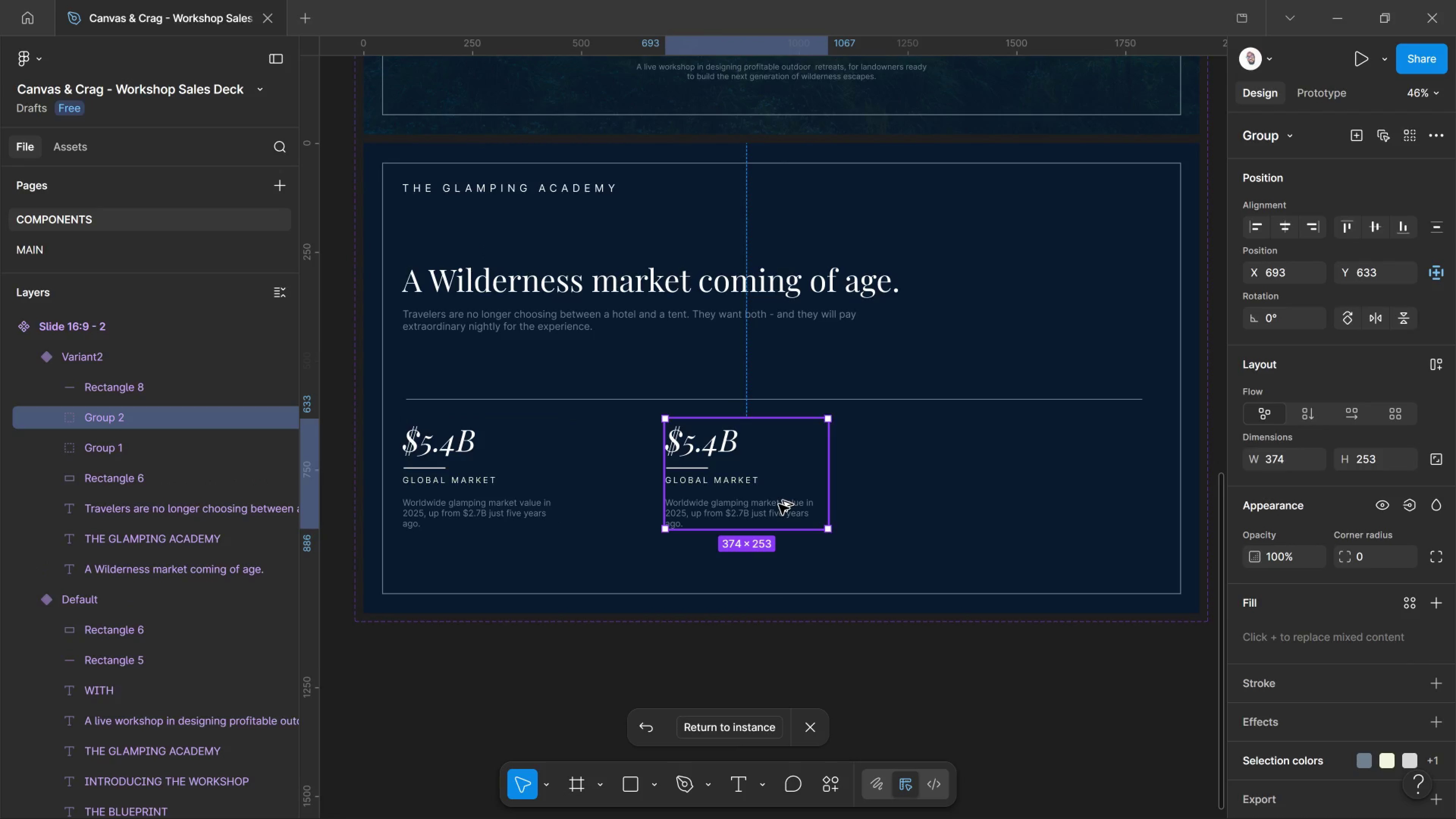 
hold_key(key=AltLeft, duration=6.55)
left_click_drag(start_coordinate=[781, 504], to_coordinate=[1104, 505])
 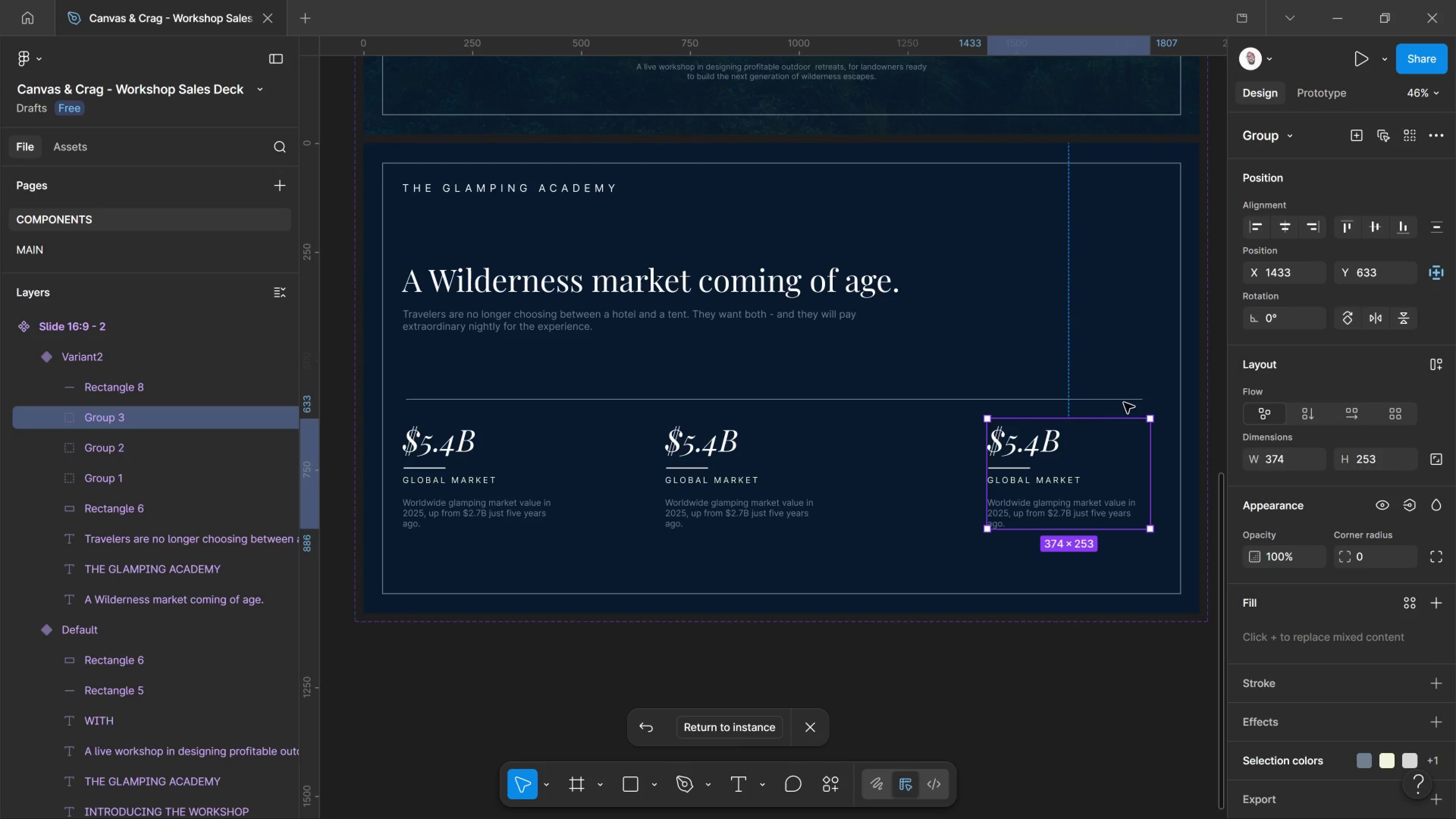 
hold_key(key=ShiftLeft, duration=5.09)
 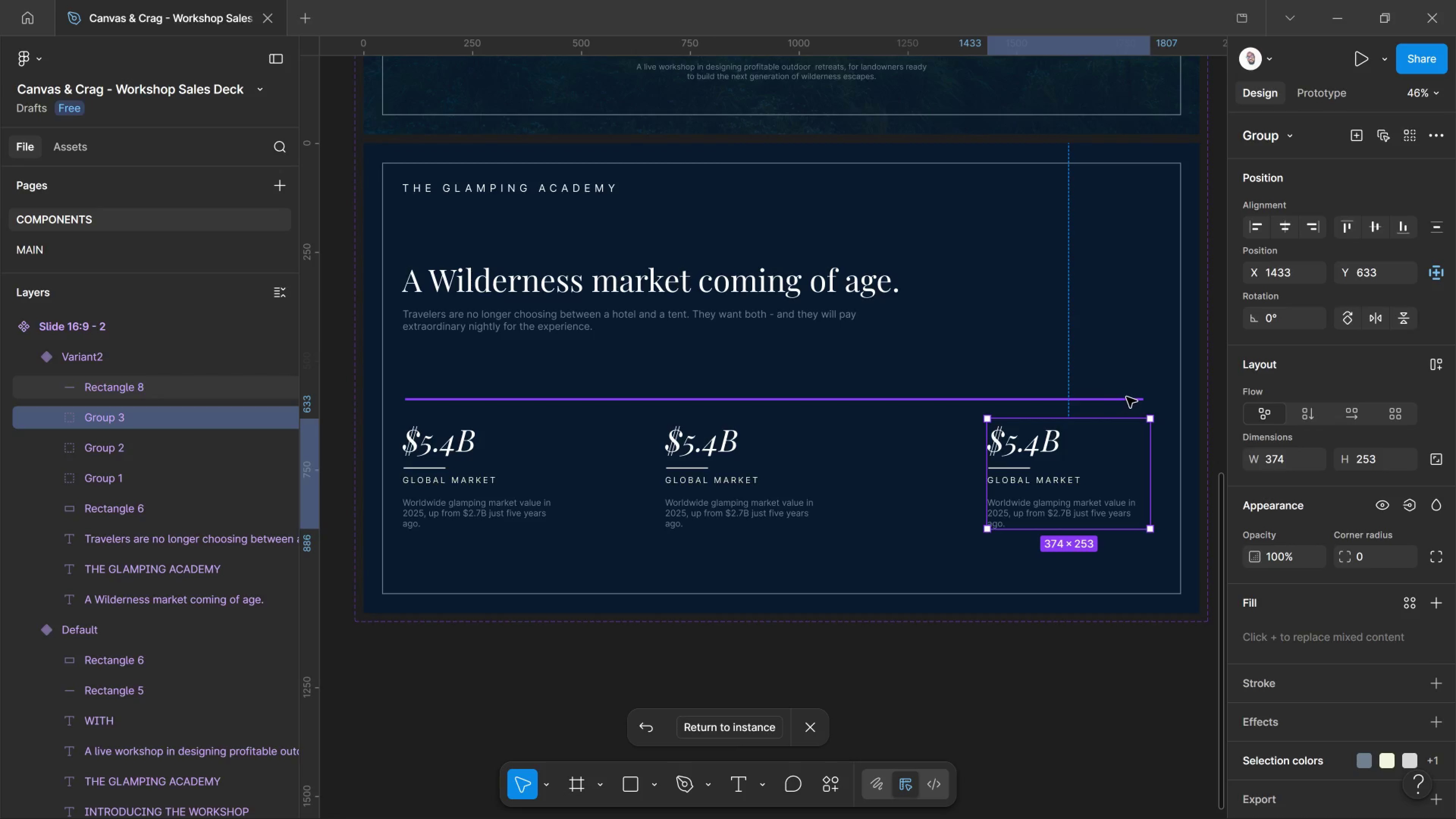 
left_click([1127, 397])
 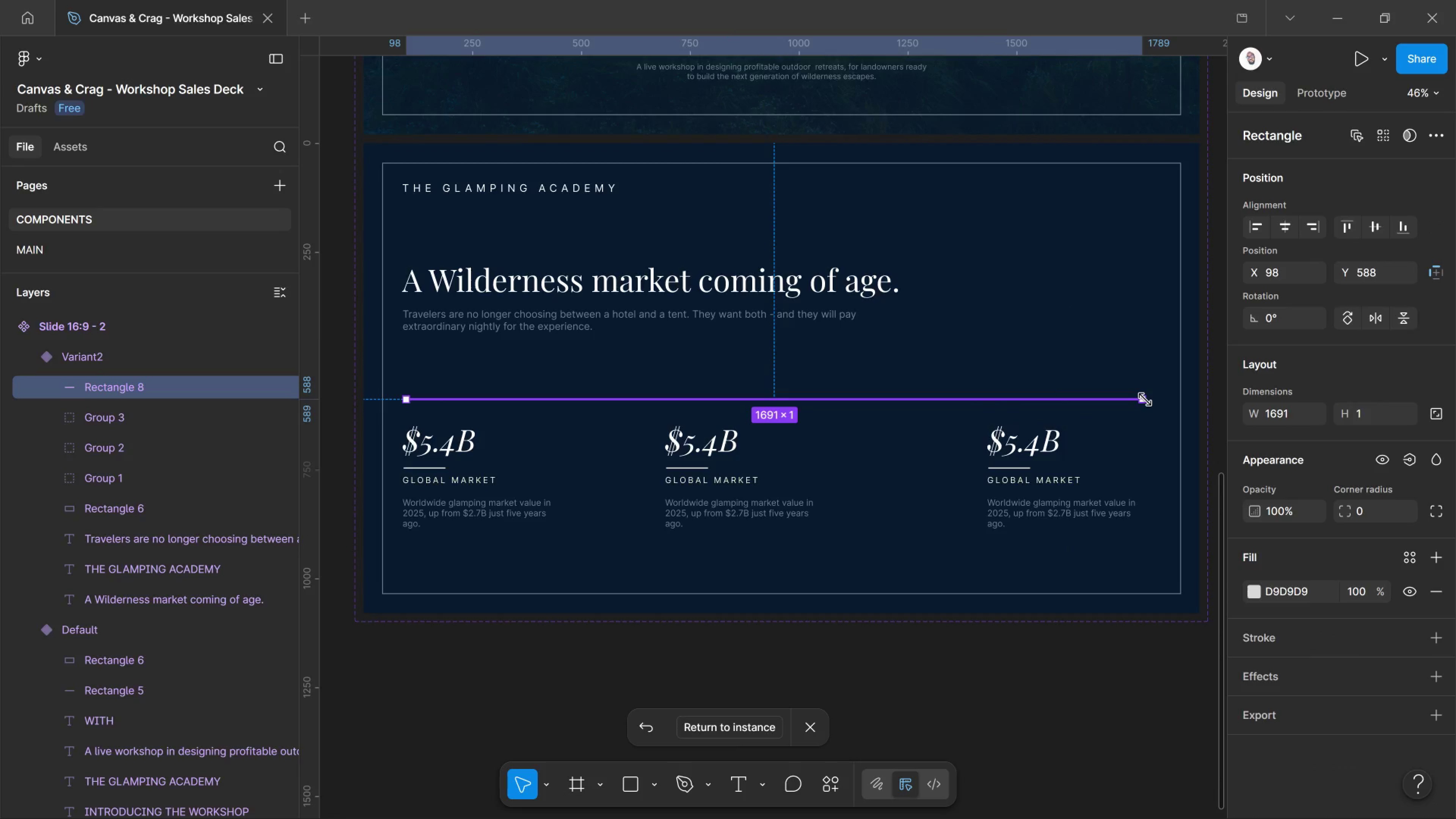 
left_click_drag(start_coordinate=[1145, 400], to_coordinate=[1152, 398])
 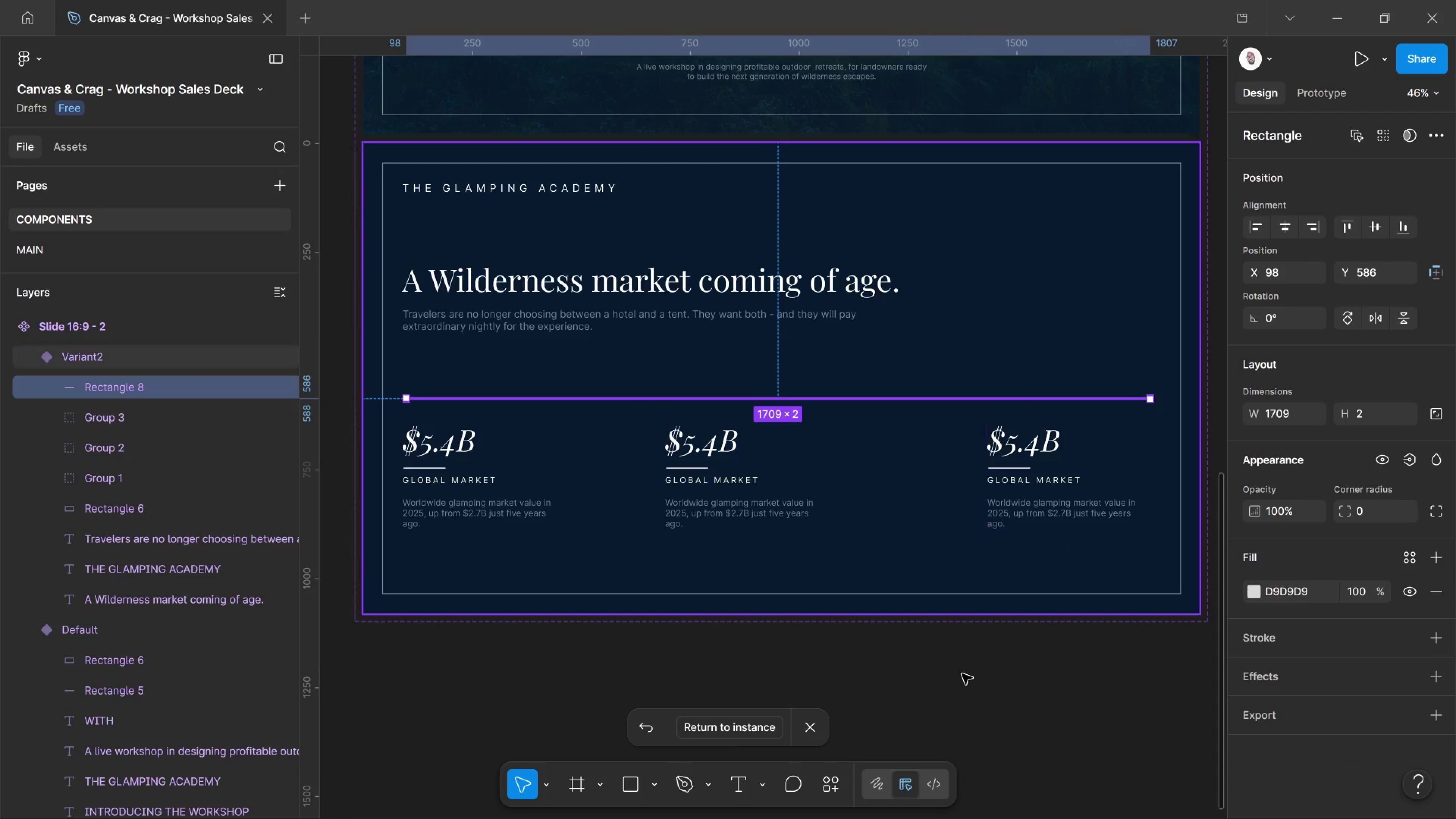 
left_click_drag(start_coordinate=[960, 676], to_coordinate=[963, 678])
 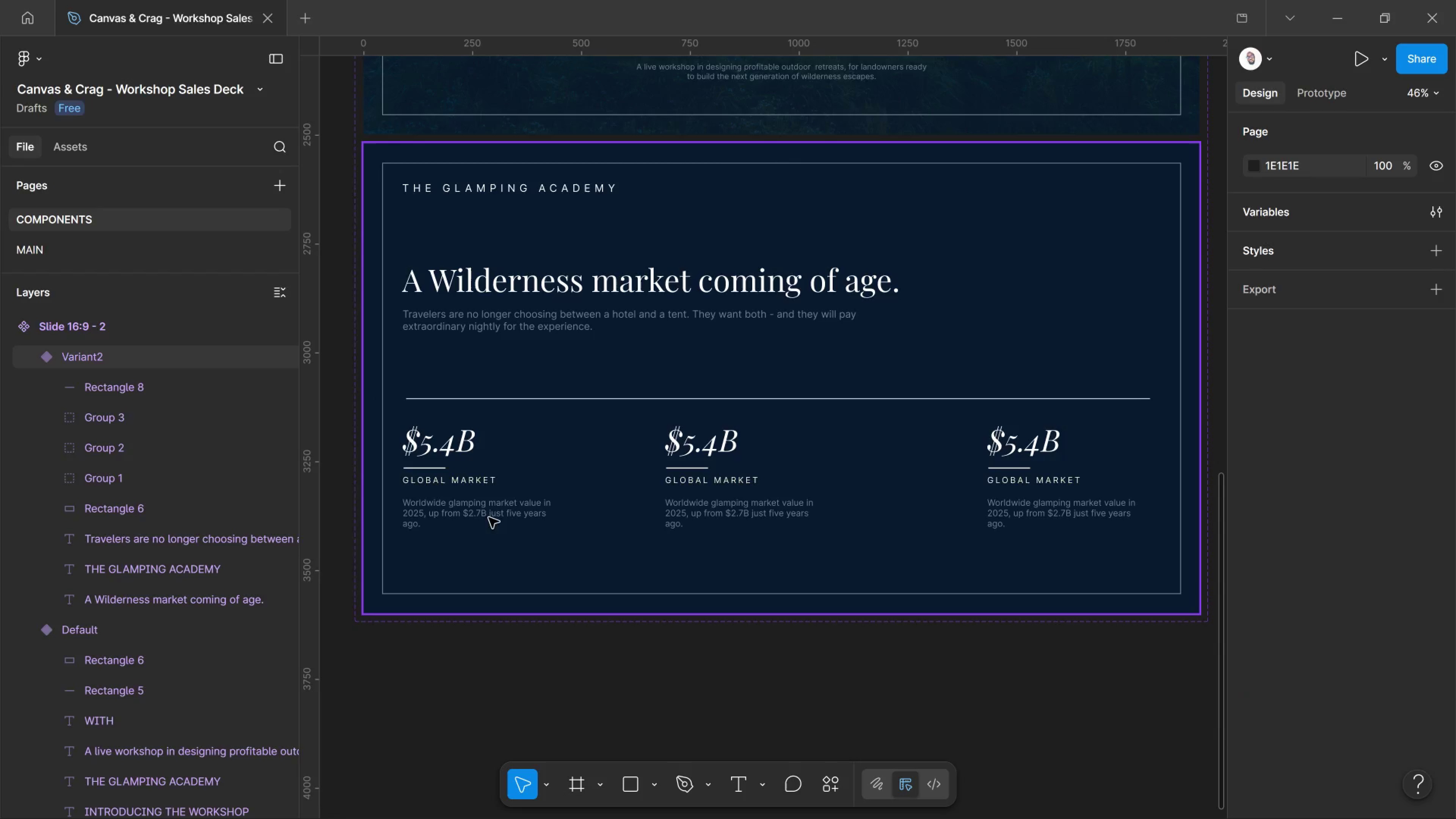 
hold_key(key=ShiftLeft, duration=0.99)
left_click_drag(start_coordinate=[430, 494], to_coordinate=[428, 494])
 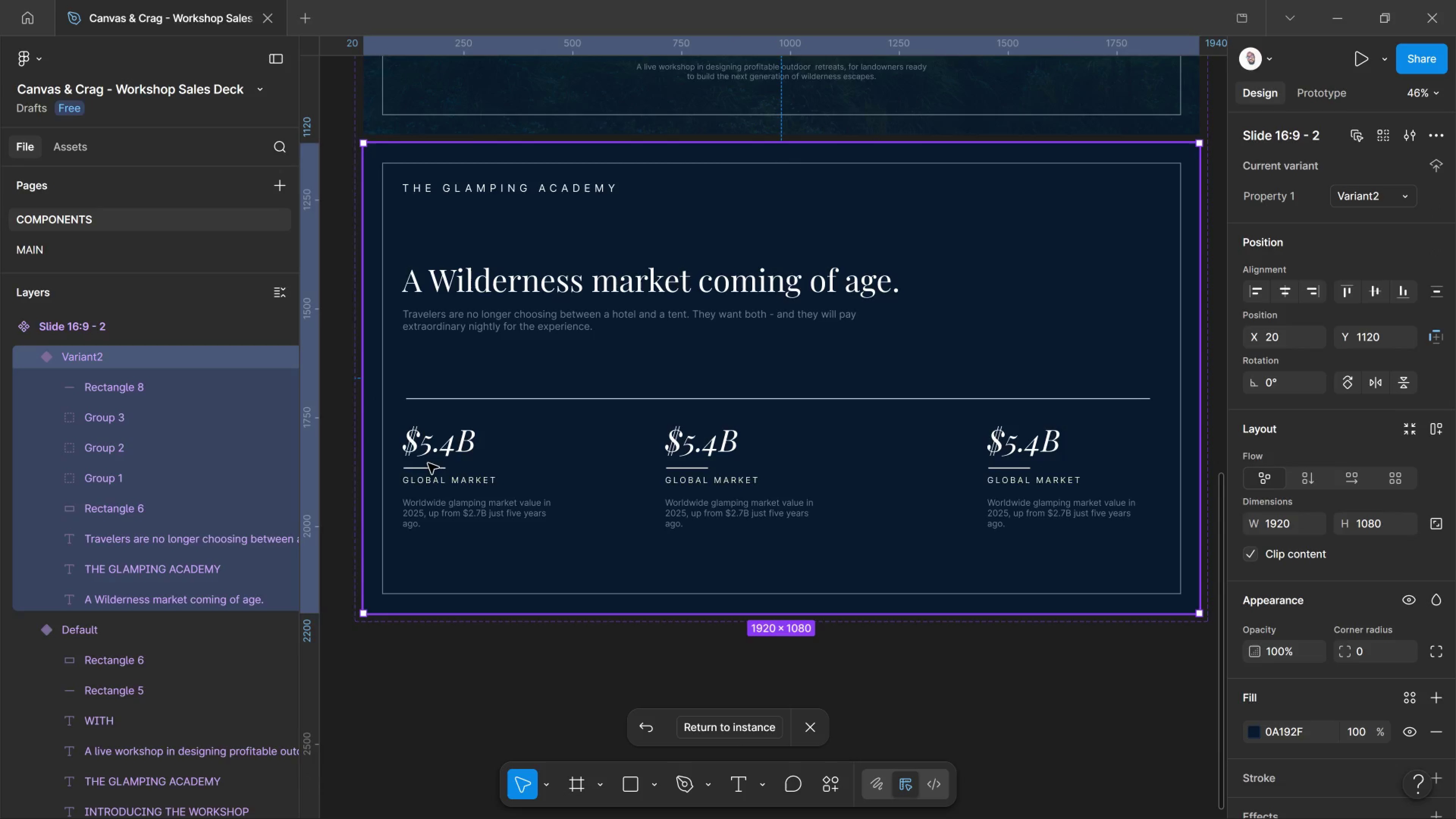 
double_click([428, 463])
 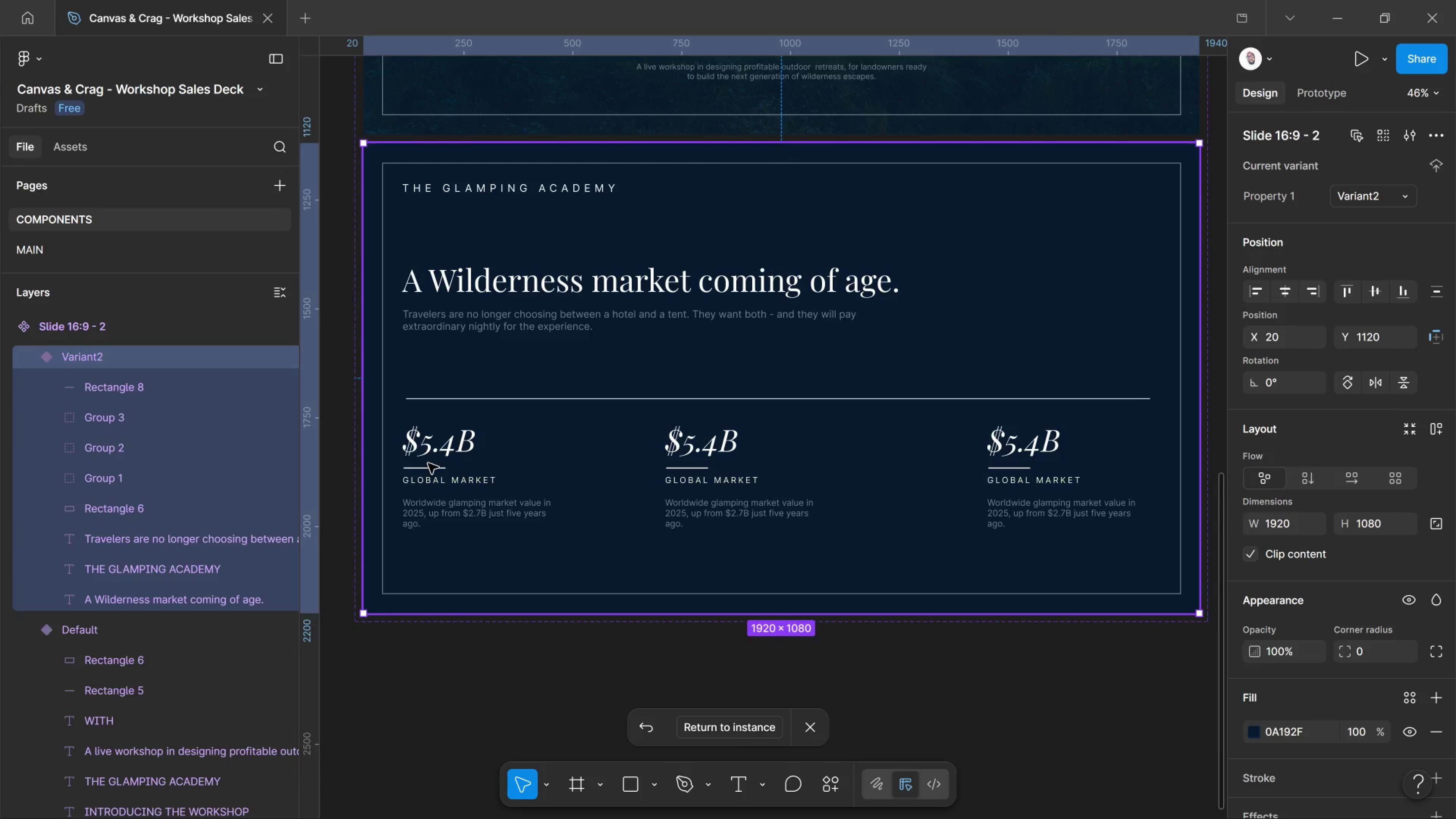 
double_click([428, 463])
 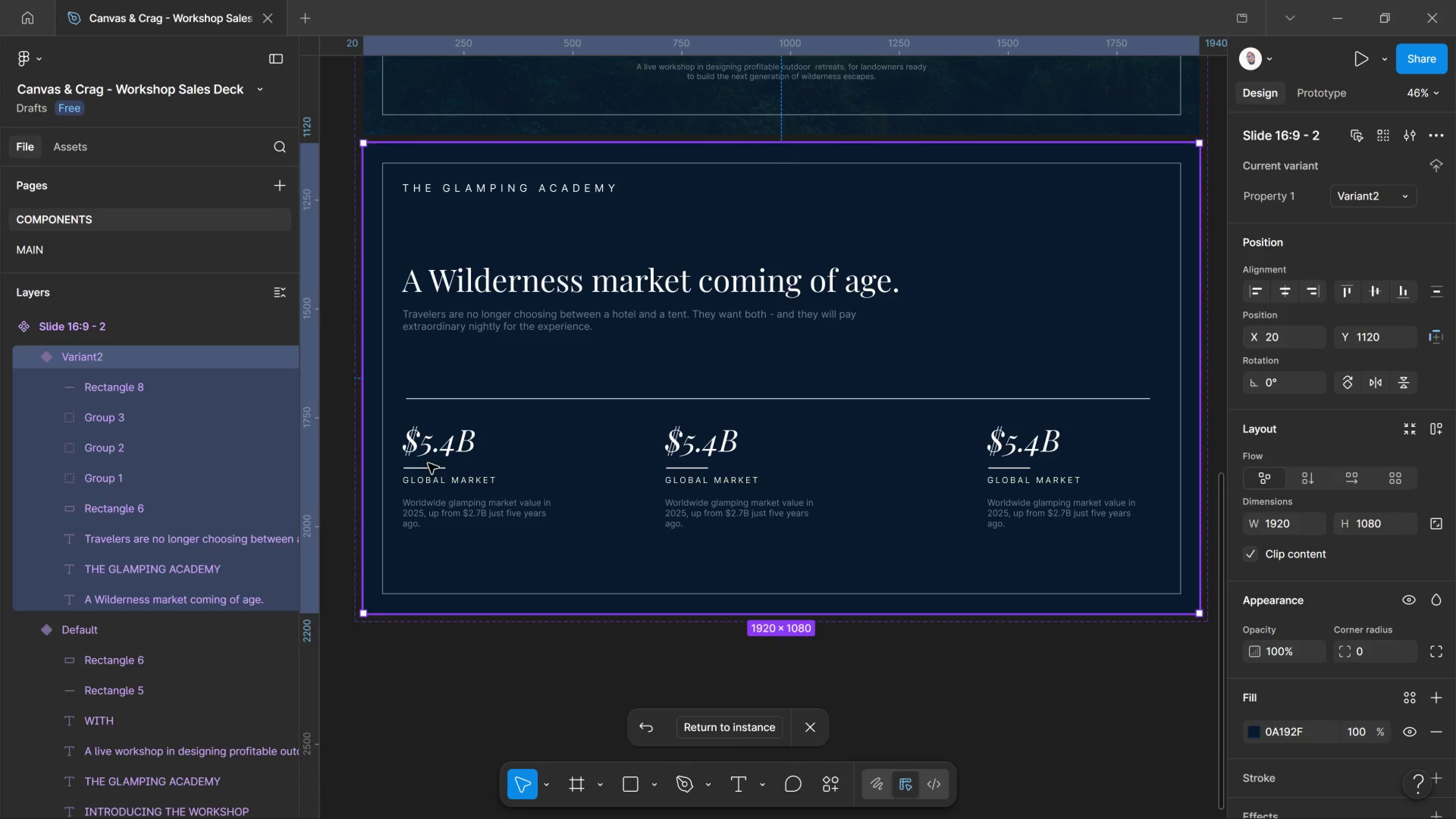 
double_click([428, 463])
 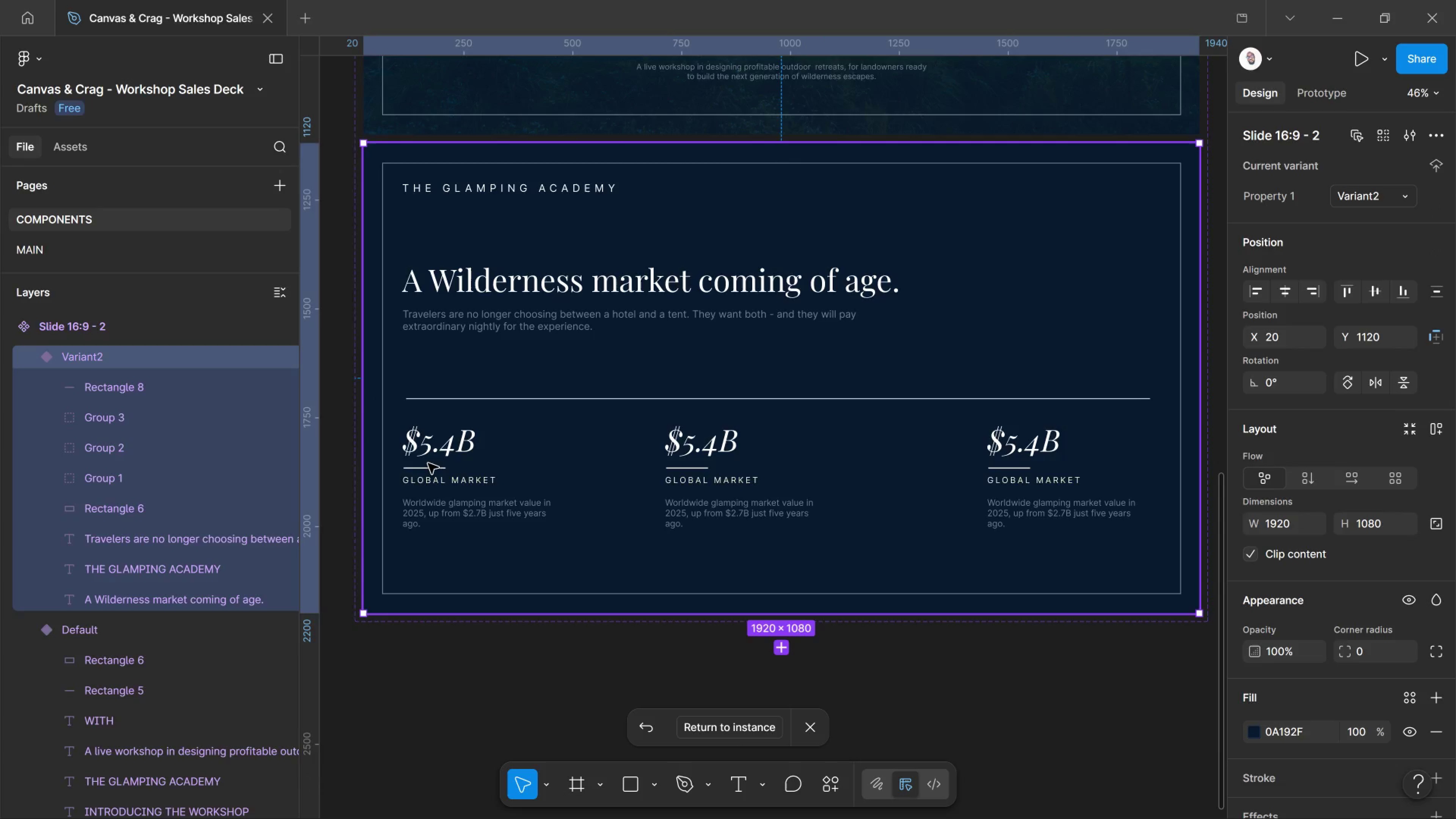 
hold_key(key=ControlLeft, duration=0.82)
 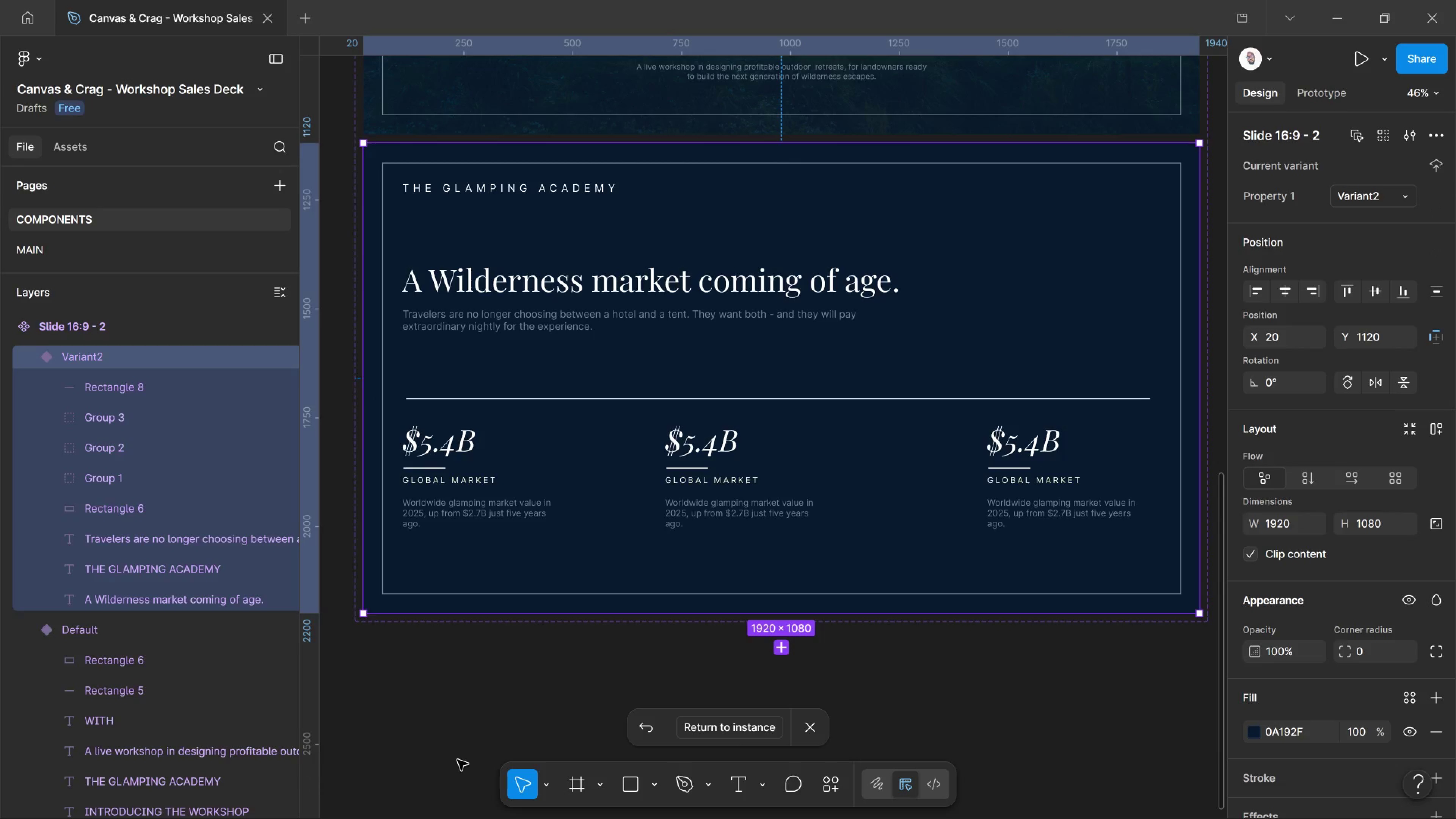 
left_click_drag(start_coordinate=[458, 760], to_coordinate=[456, 758])
 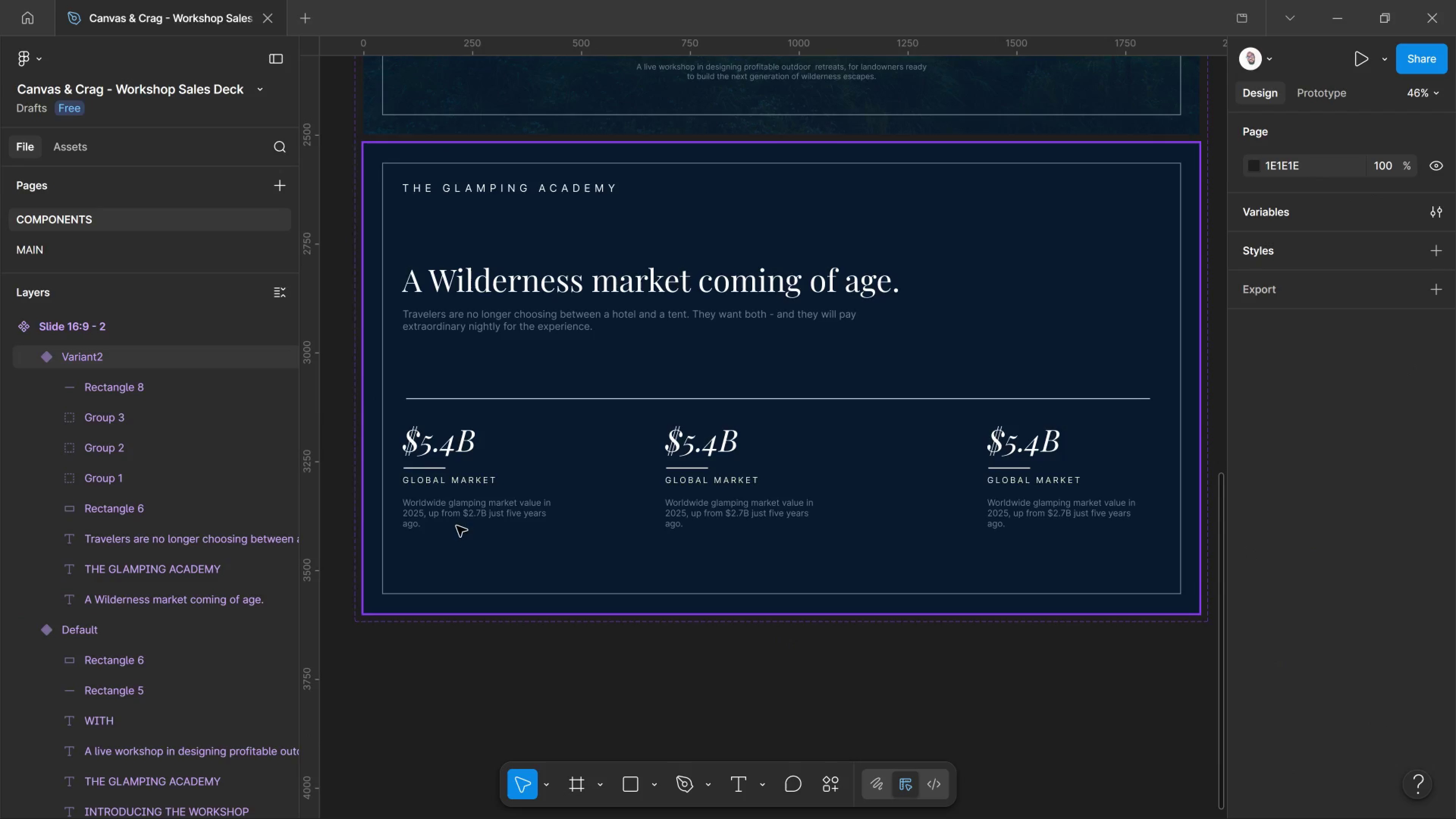 
hold_key(key=ControlLeft, duration=1.94)
left_click([457, 458])
 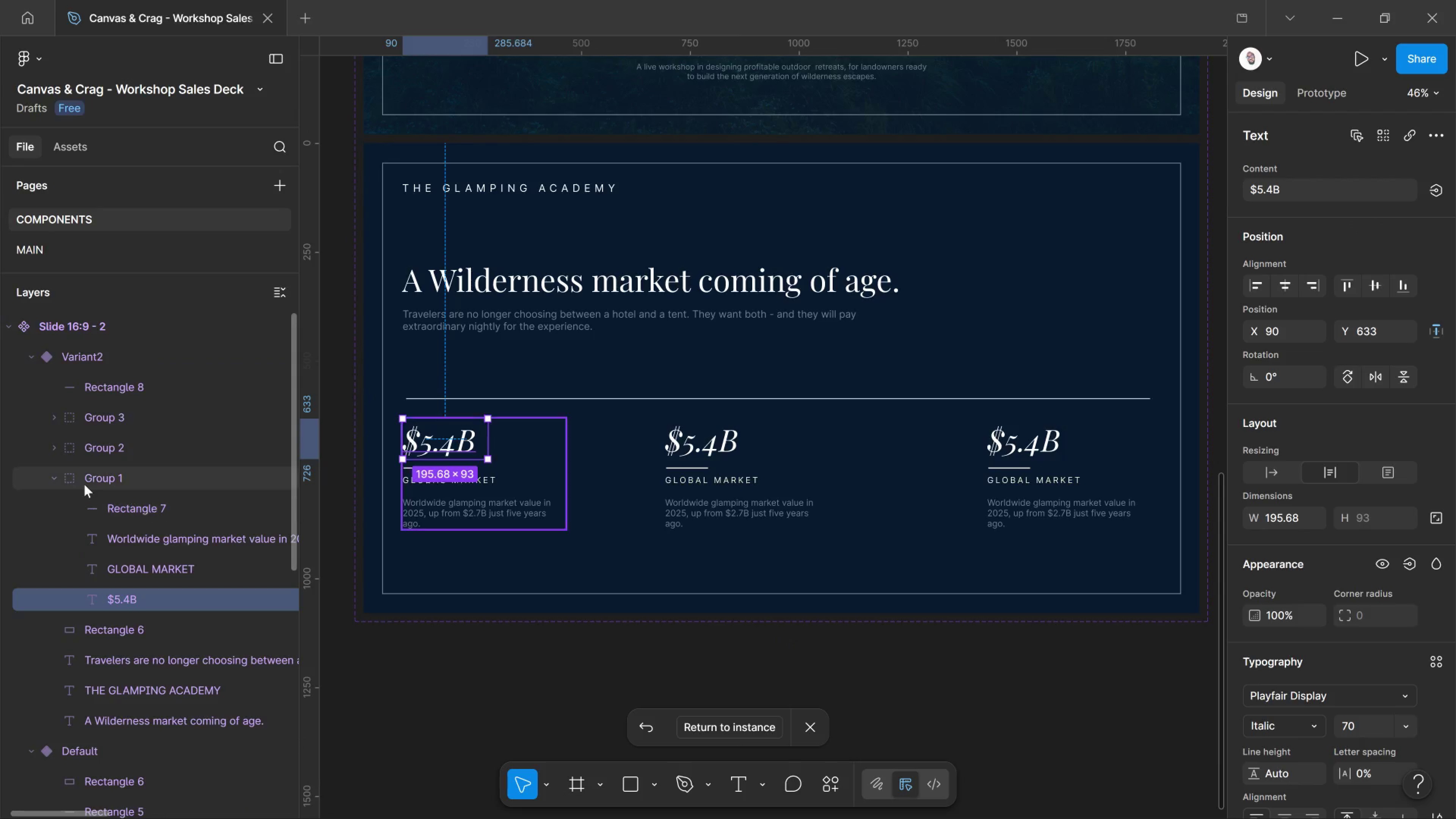 
left_click([89, 467])
 